 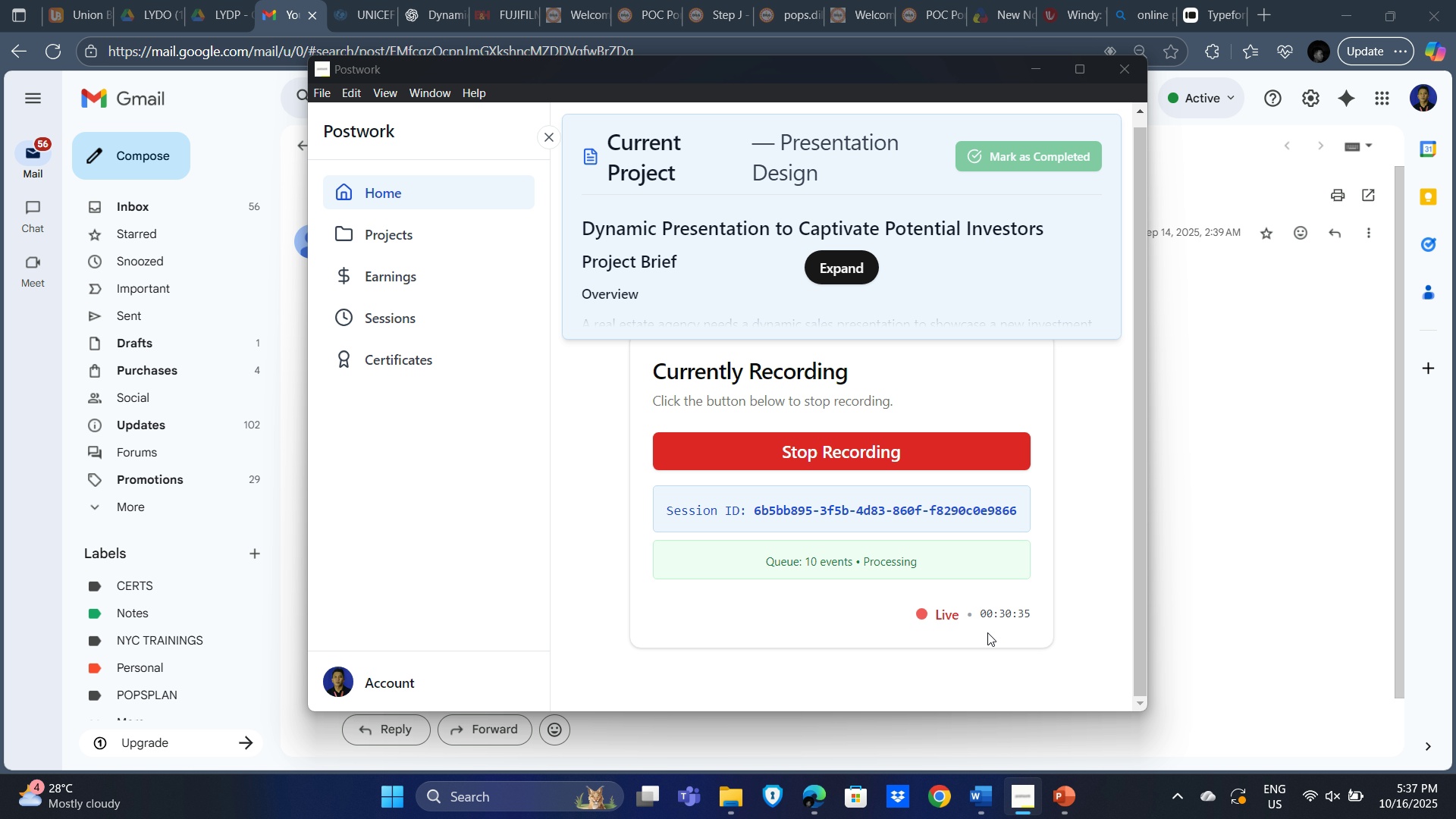 
key(Alt+Tab)
 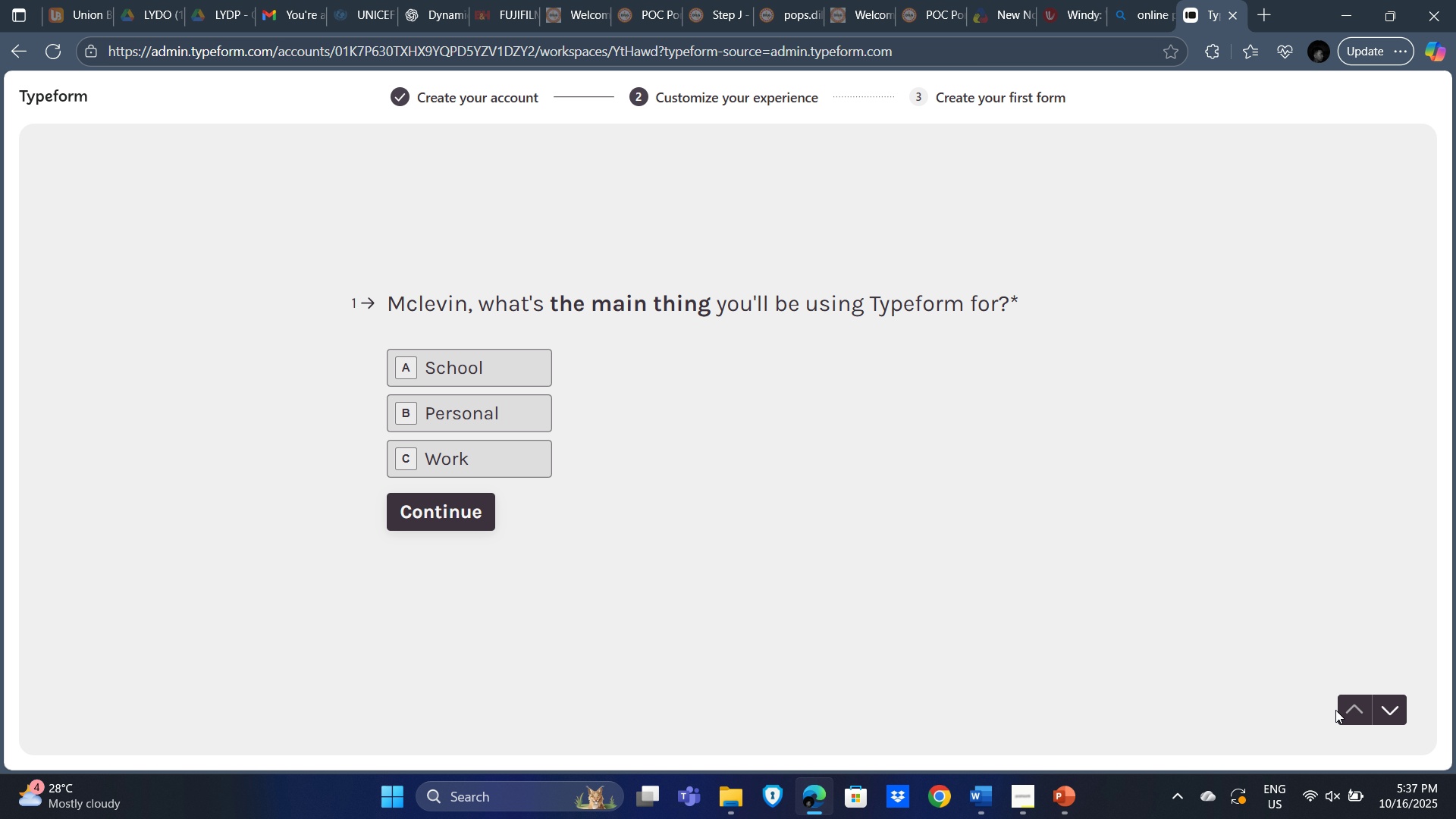 
wait(5.88)
 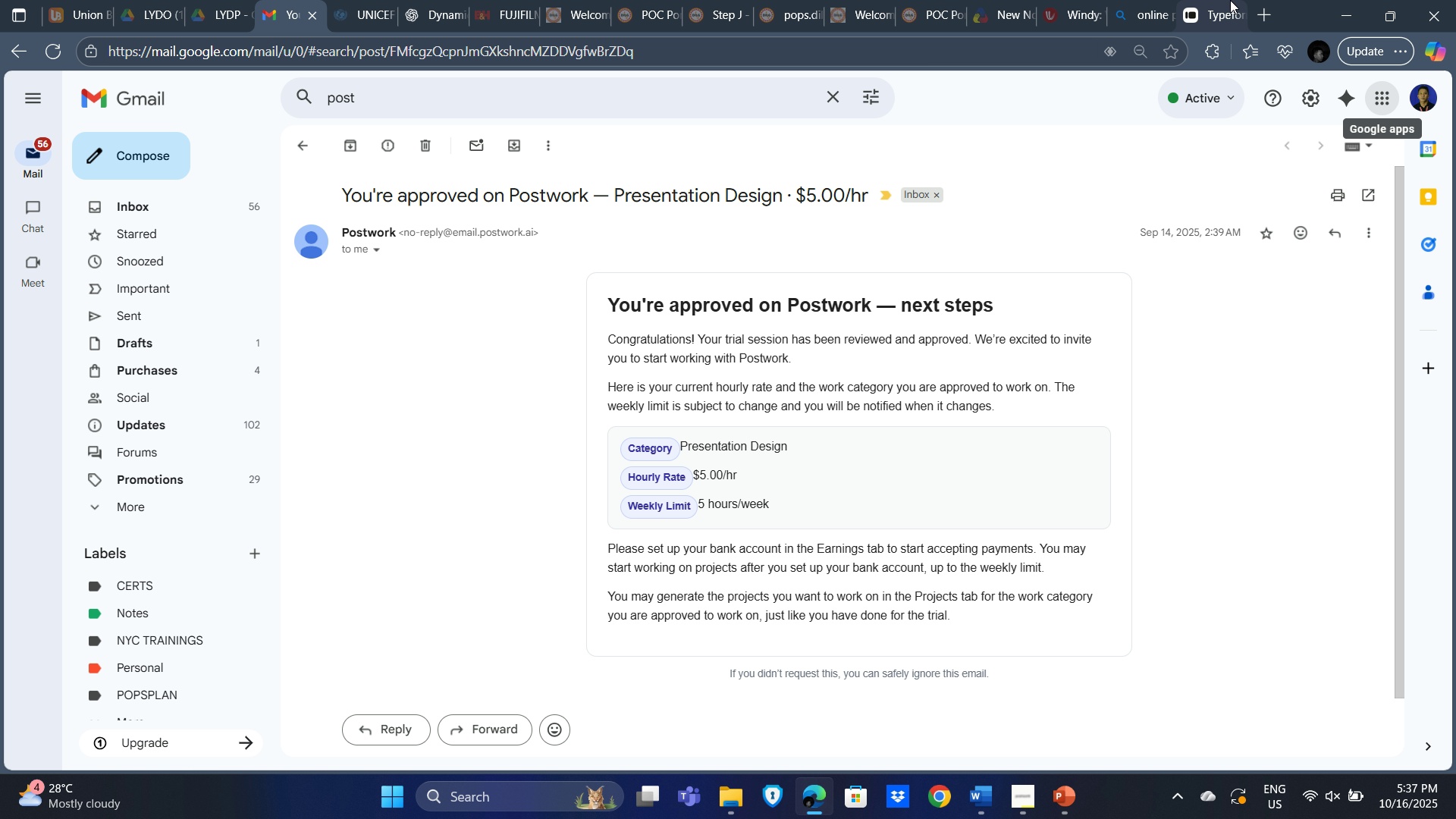 
left_click([444, 450])
 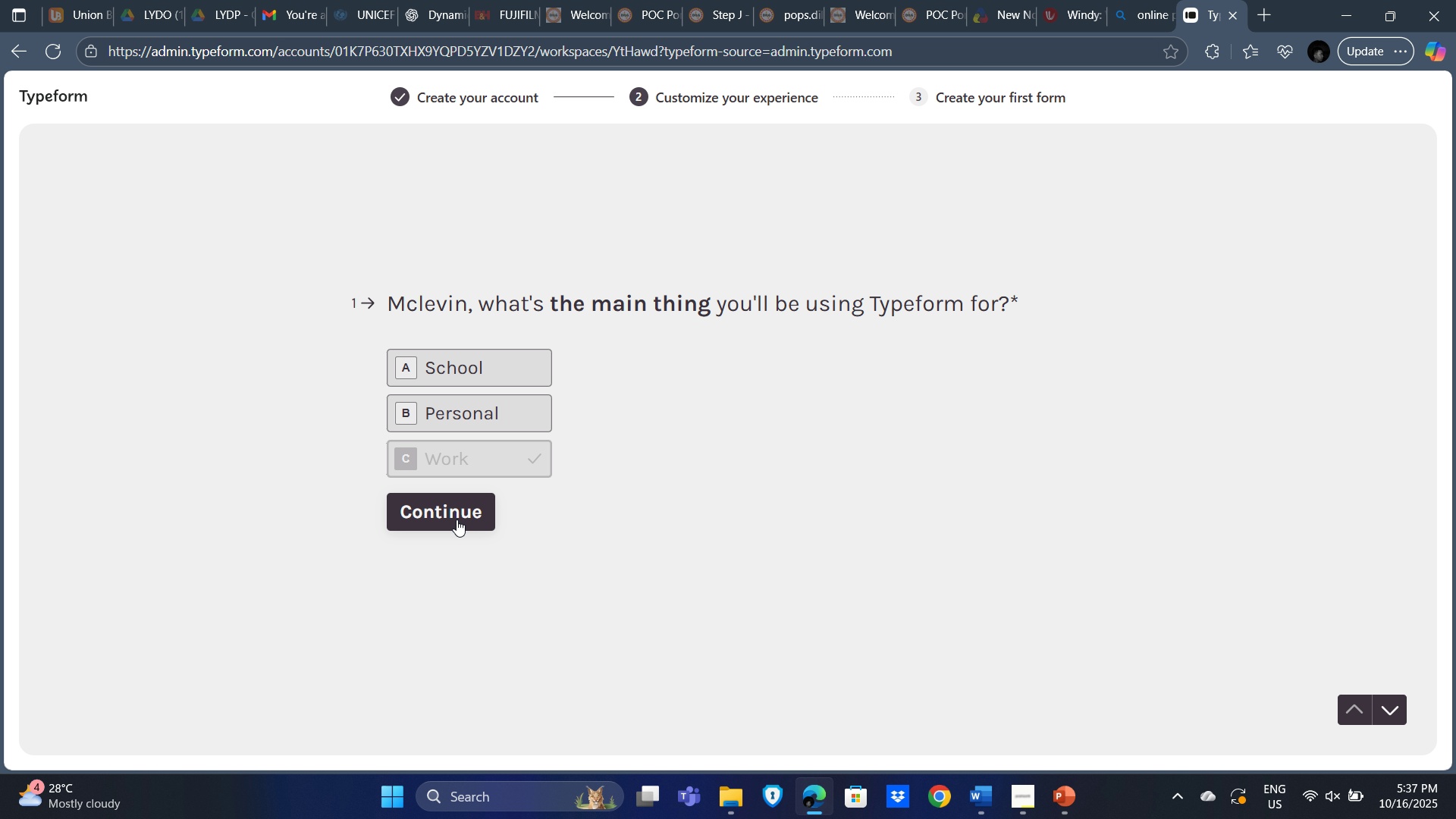 
left_click([457, 519])
 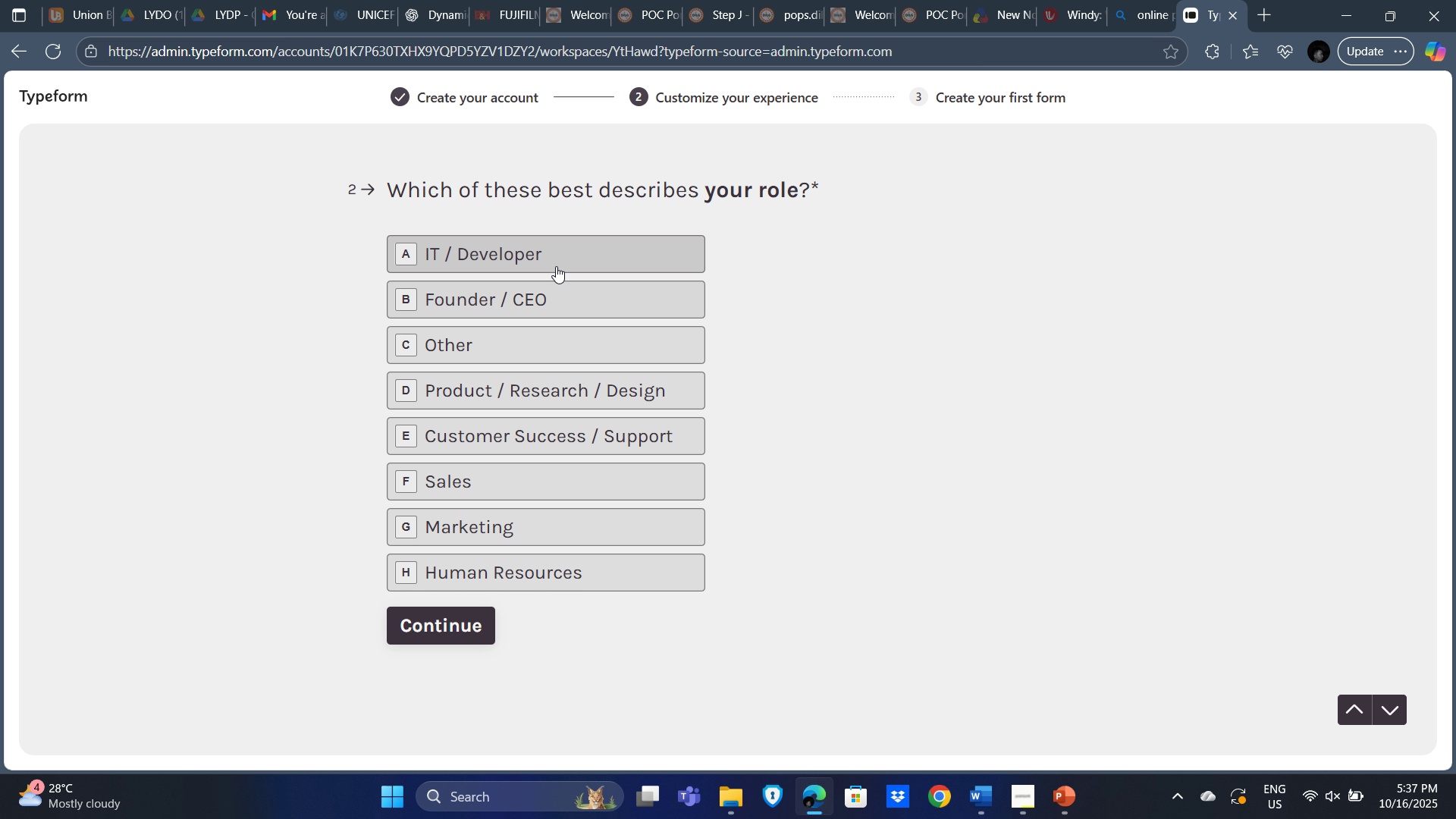 
left_click([551, 259])
 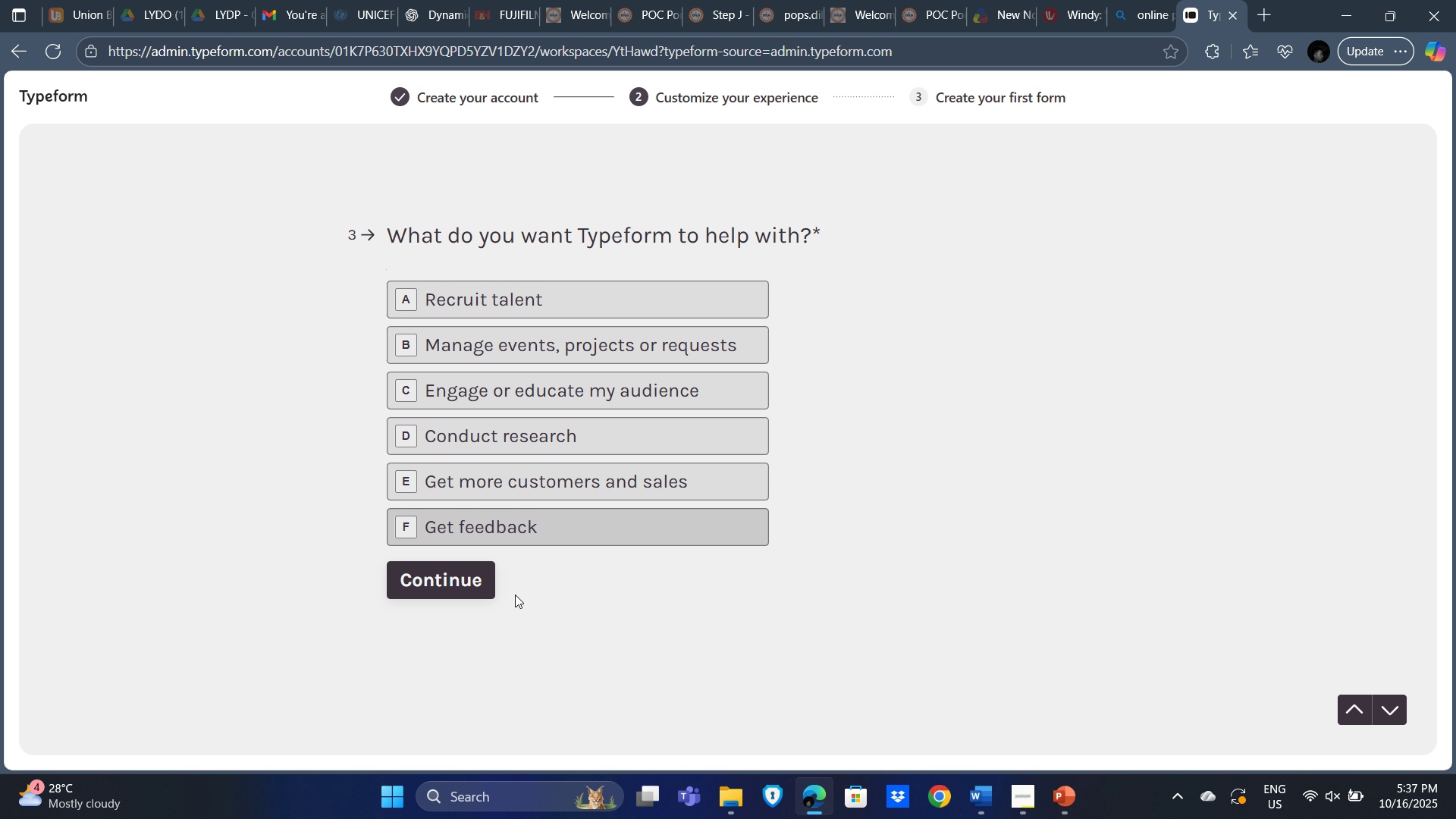 
left_click([560, 529])
 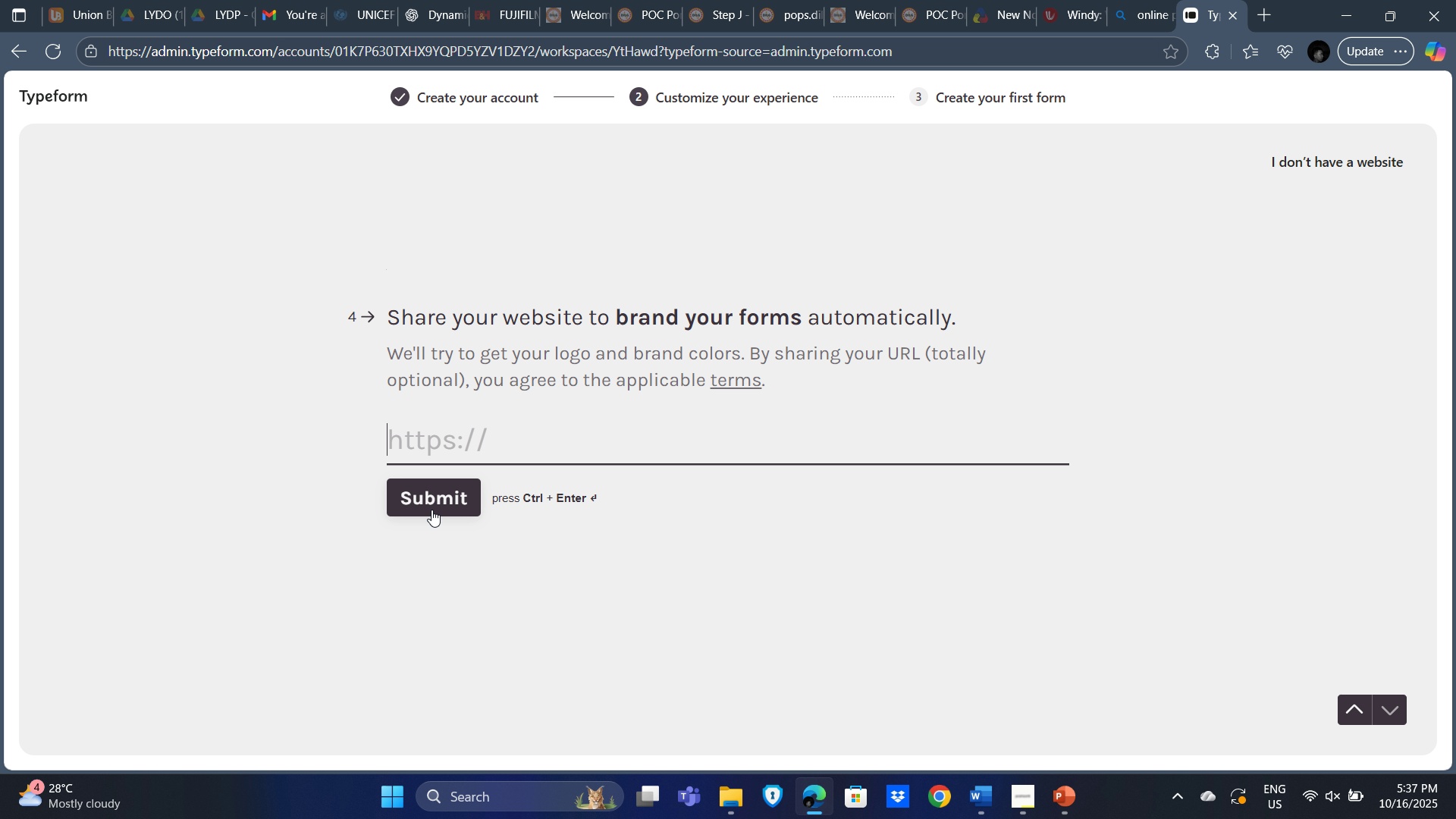 
wait(5.51)
 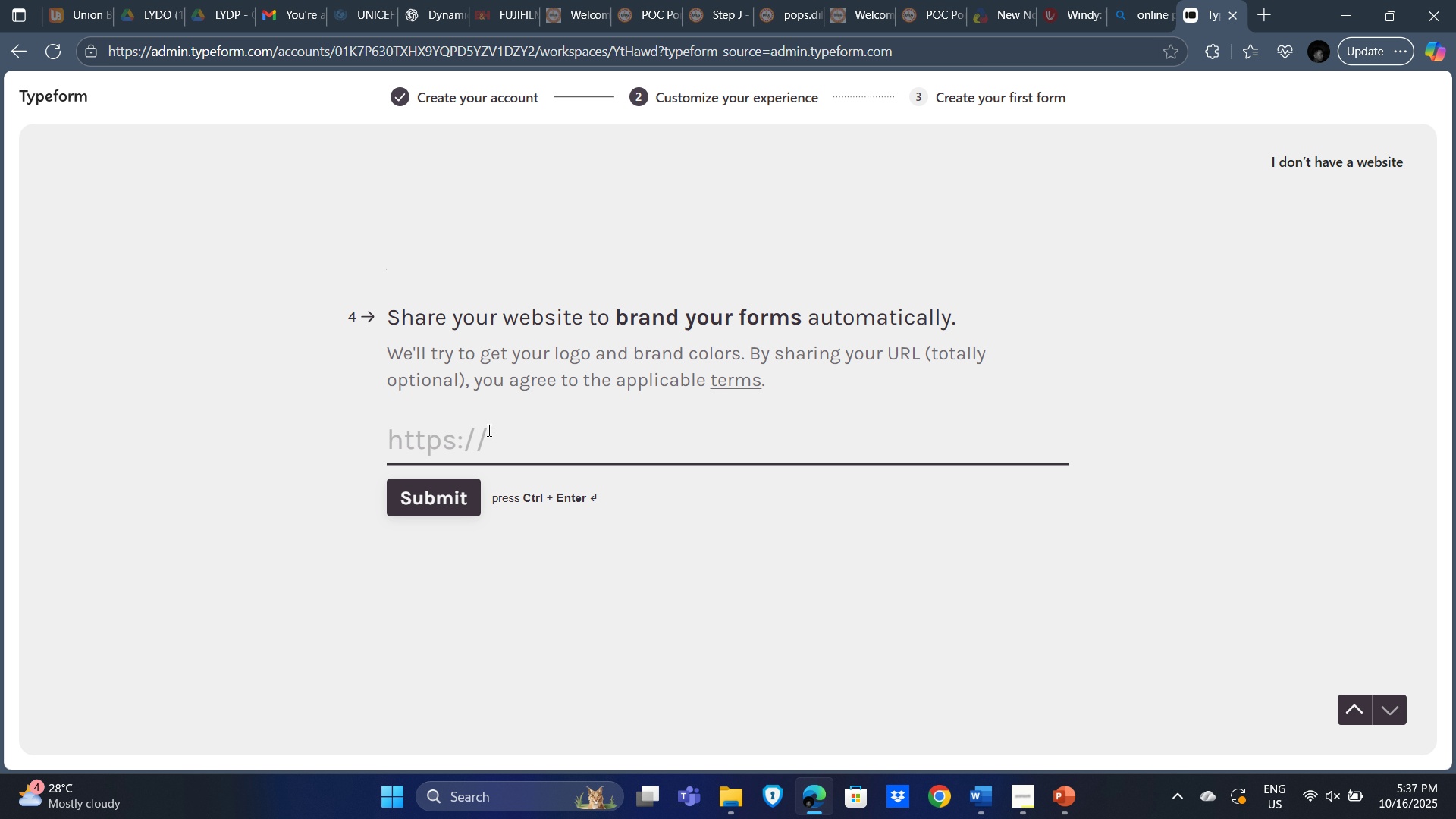 
left_click([449, 509])
 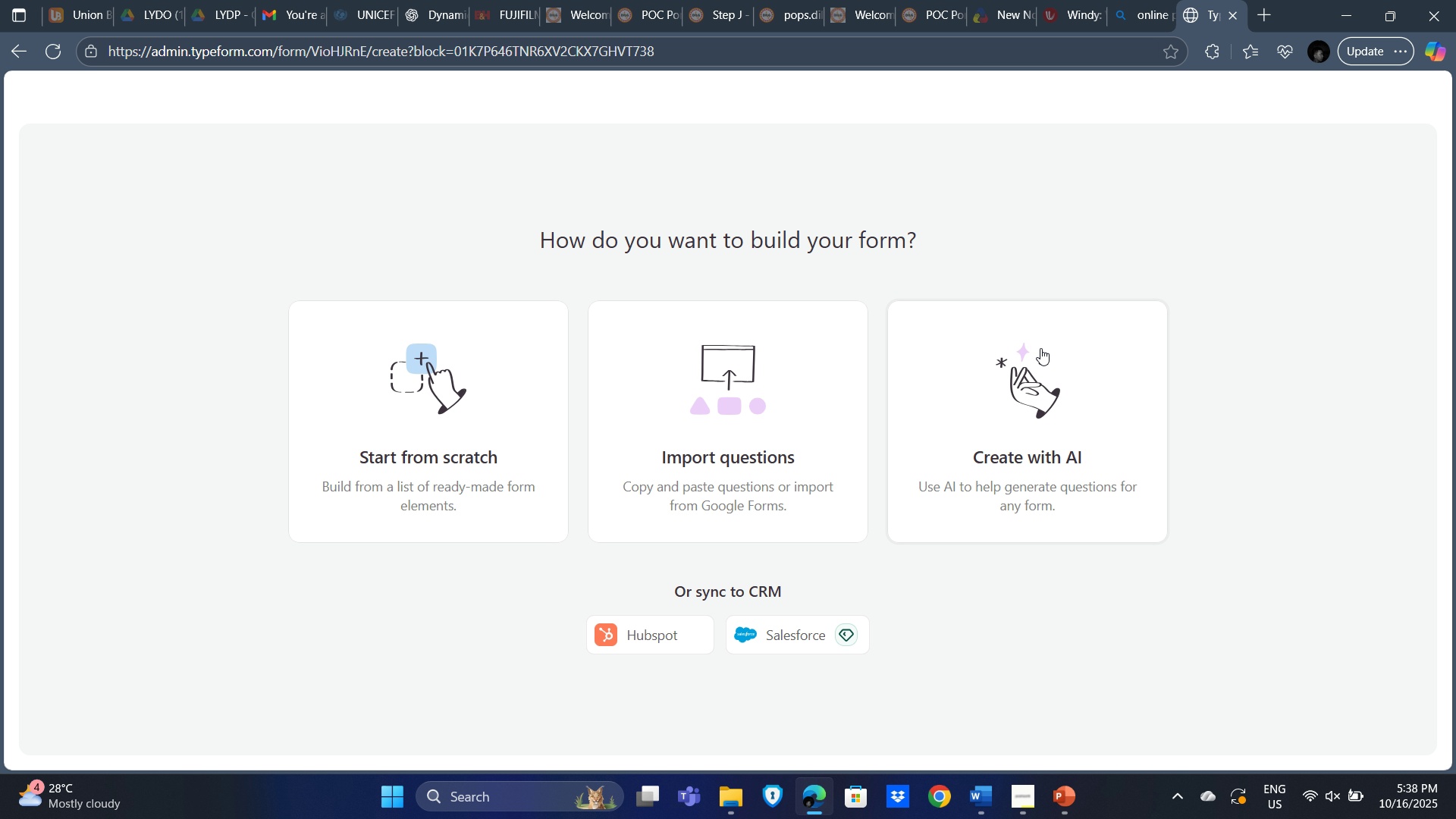 
wait(6.32)
 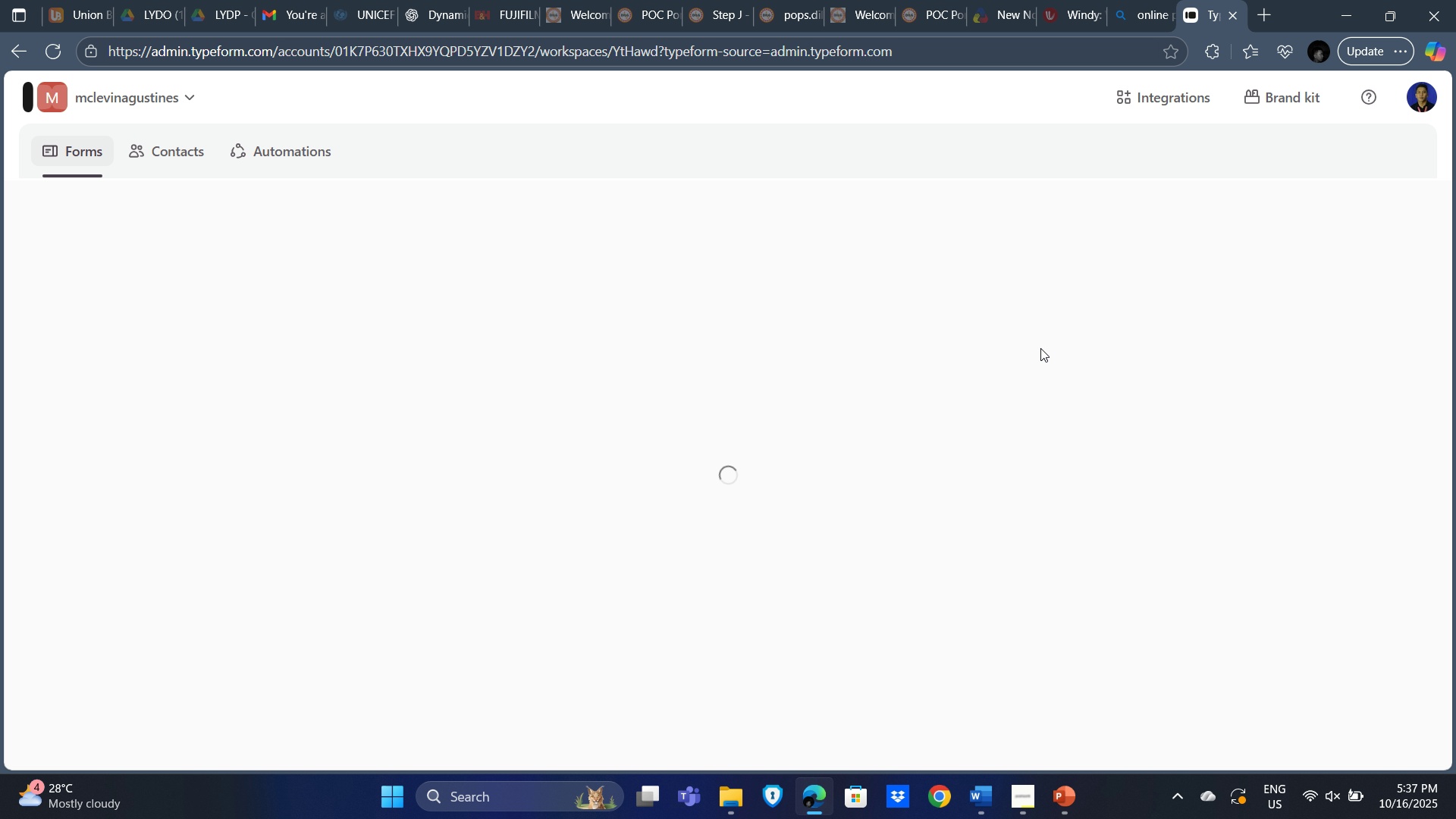 
left_click([764, 438])
 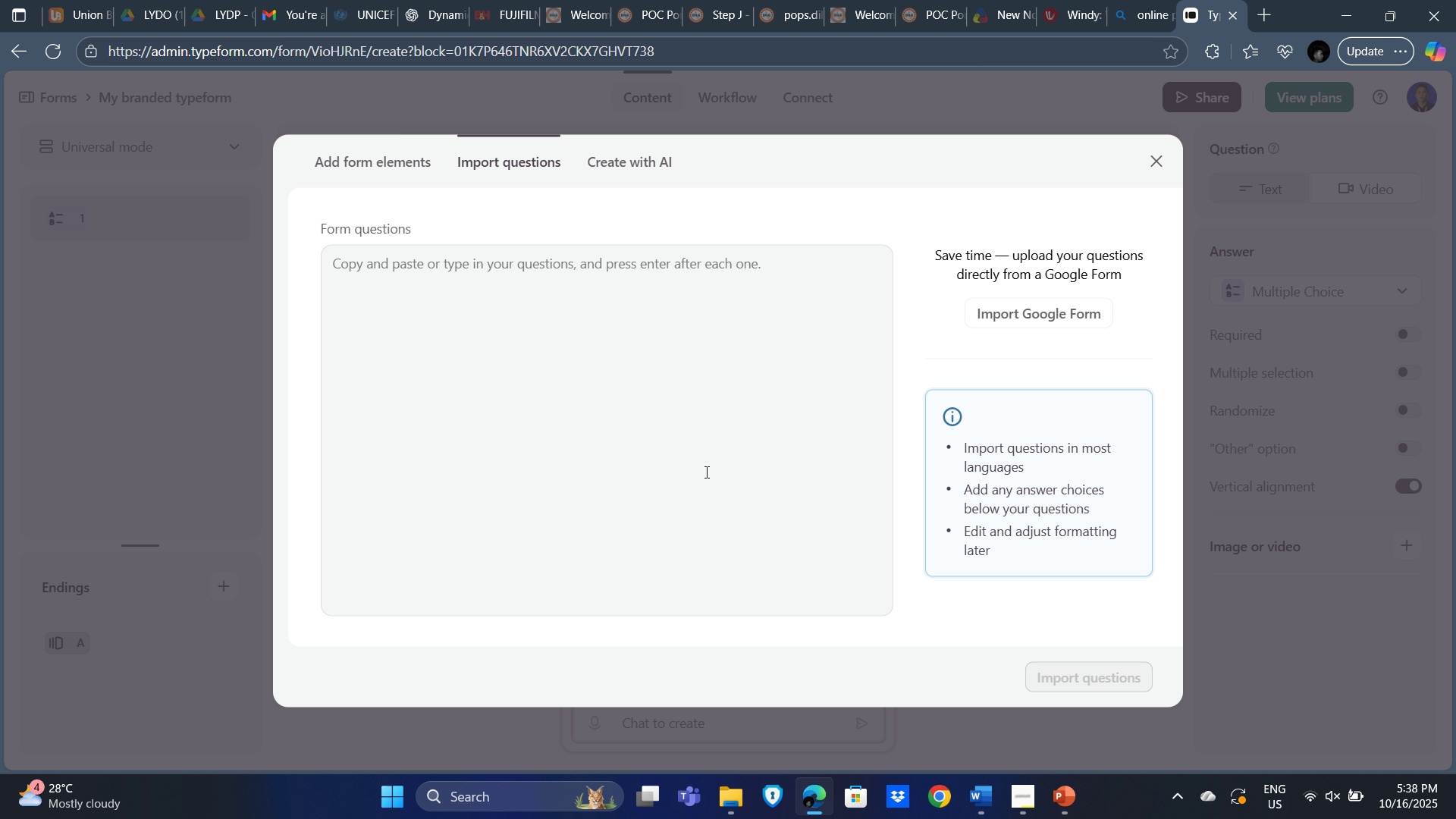 
left_click([574, 325])
 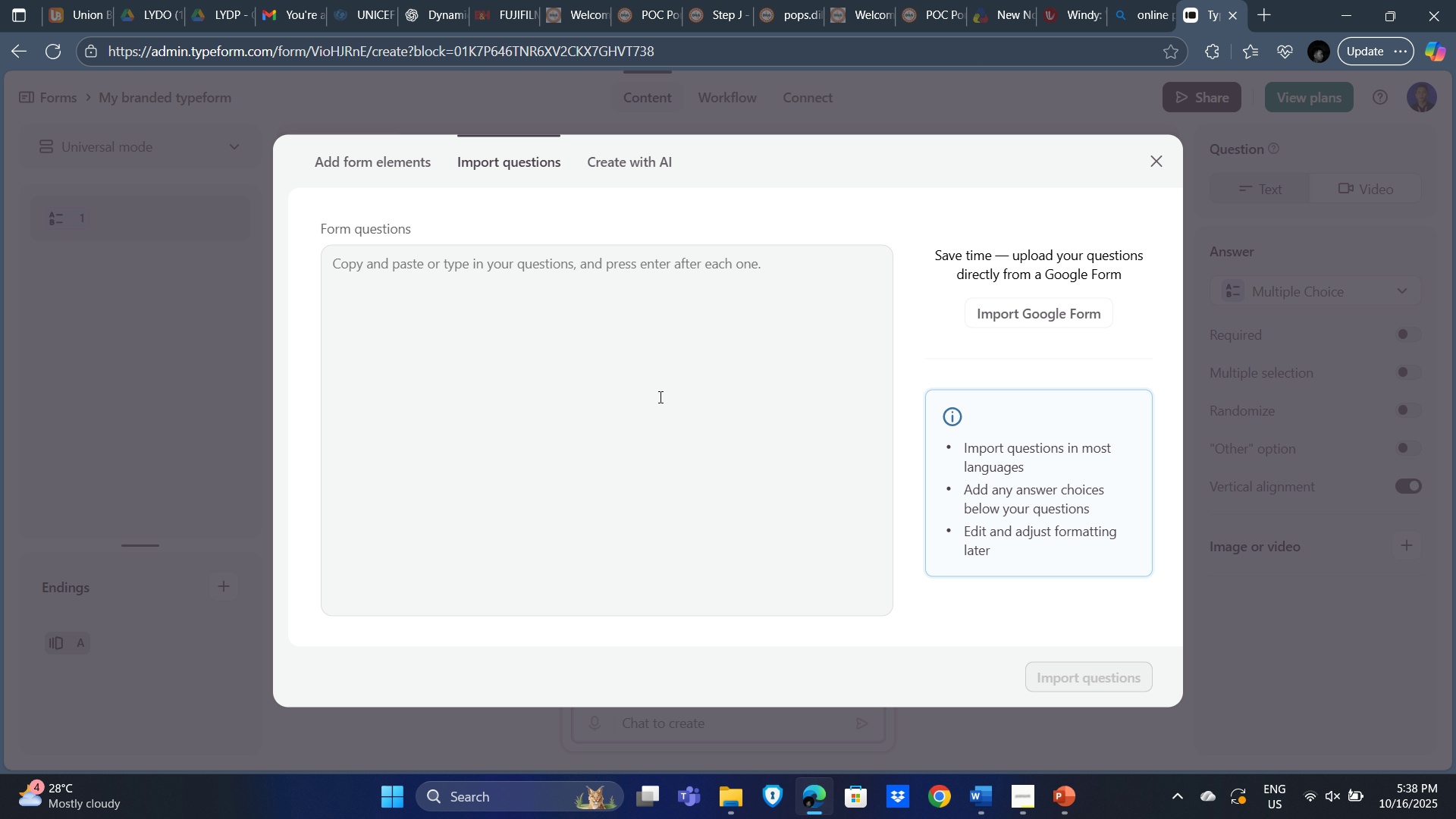 
key(Alt+AltLeft)
 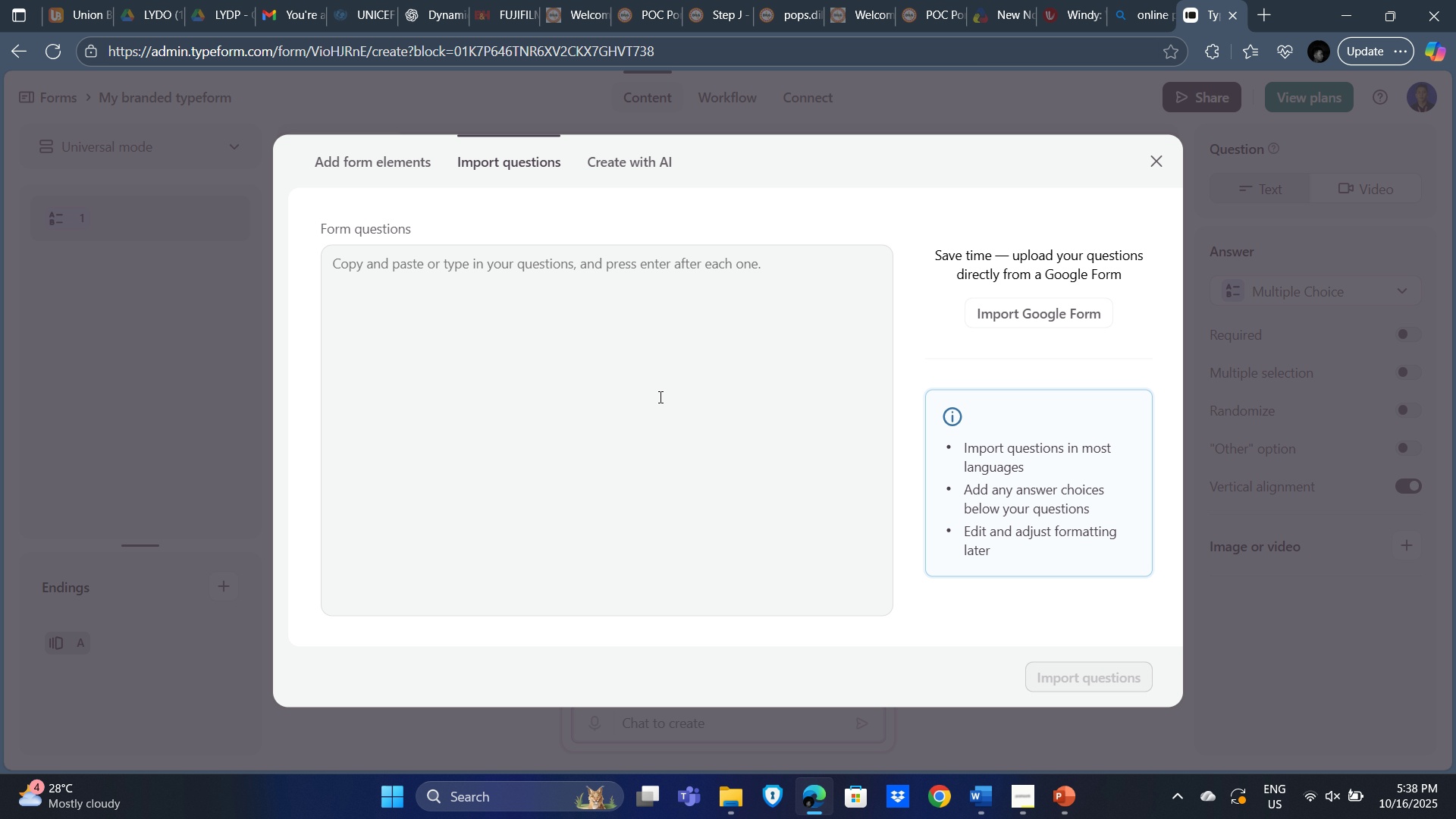 
key(Alt+Tab)
 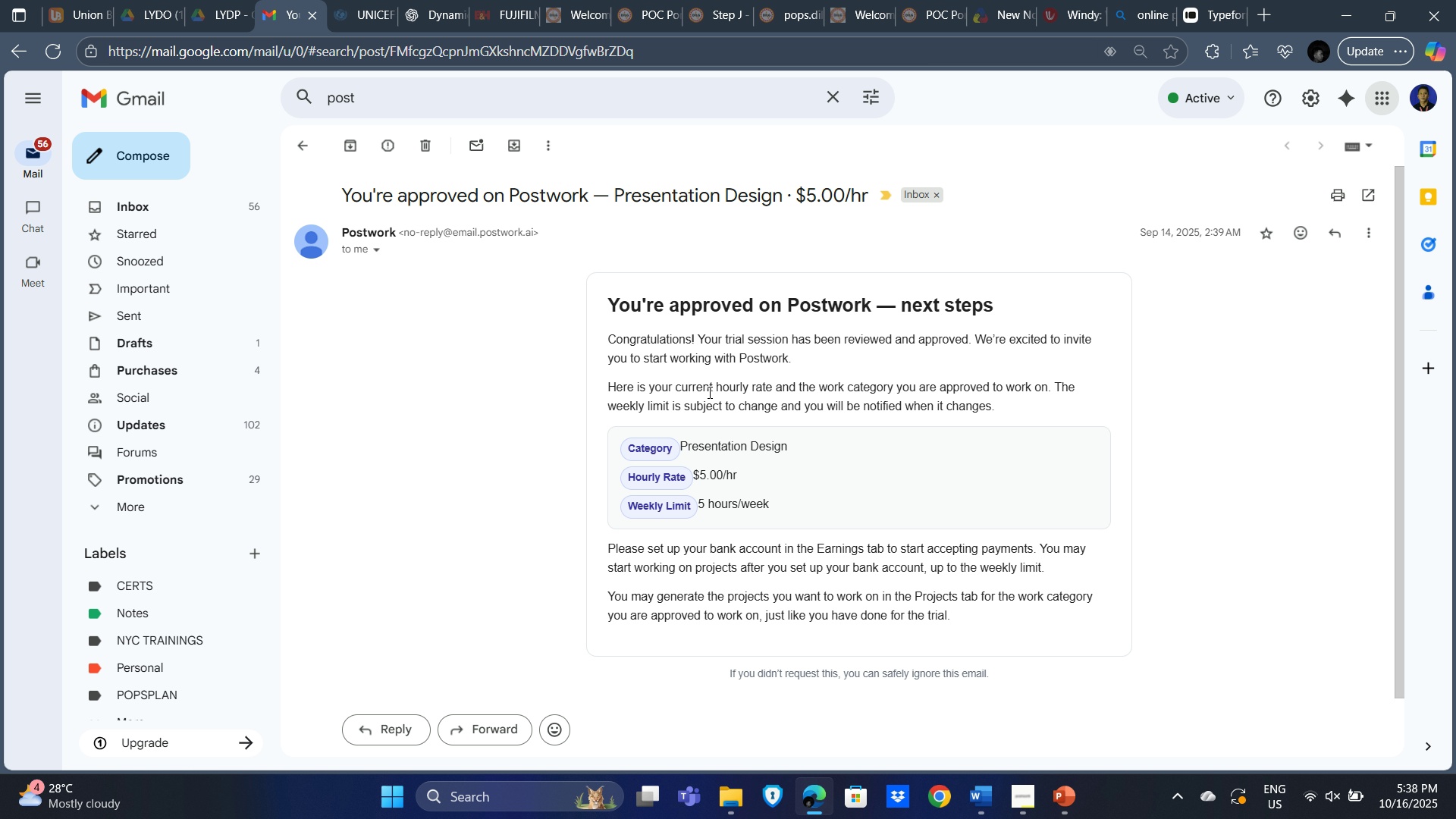 
key(Alt+Tab)
 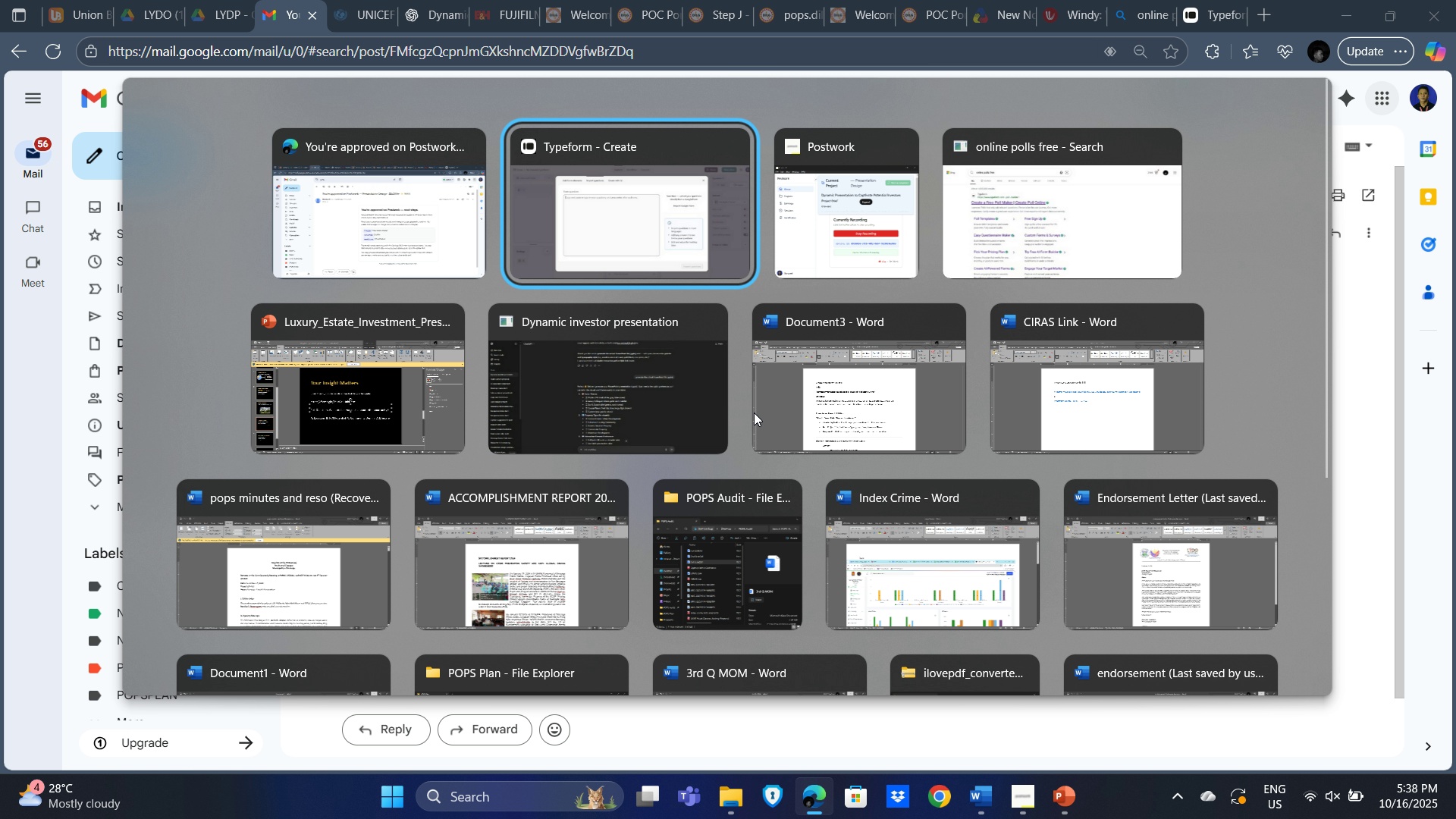 
key(Alt+Tab)
 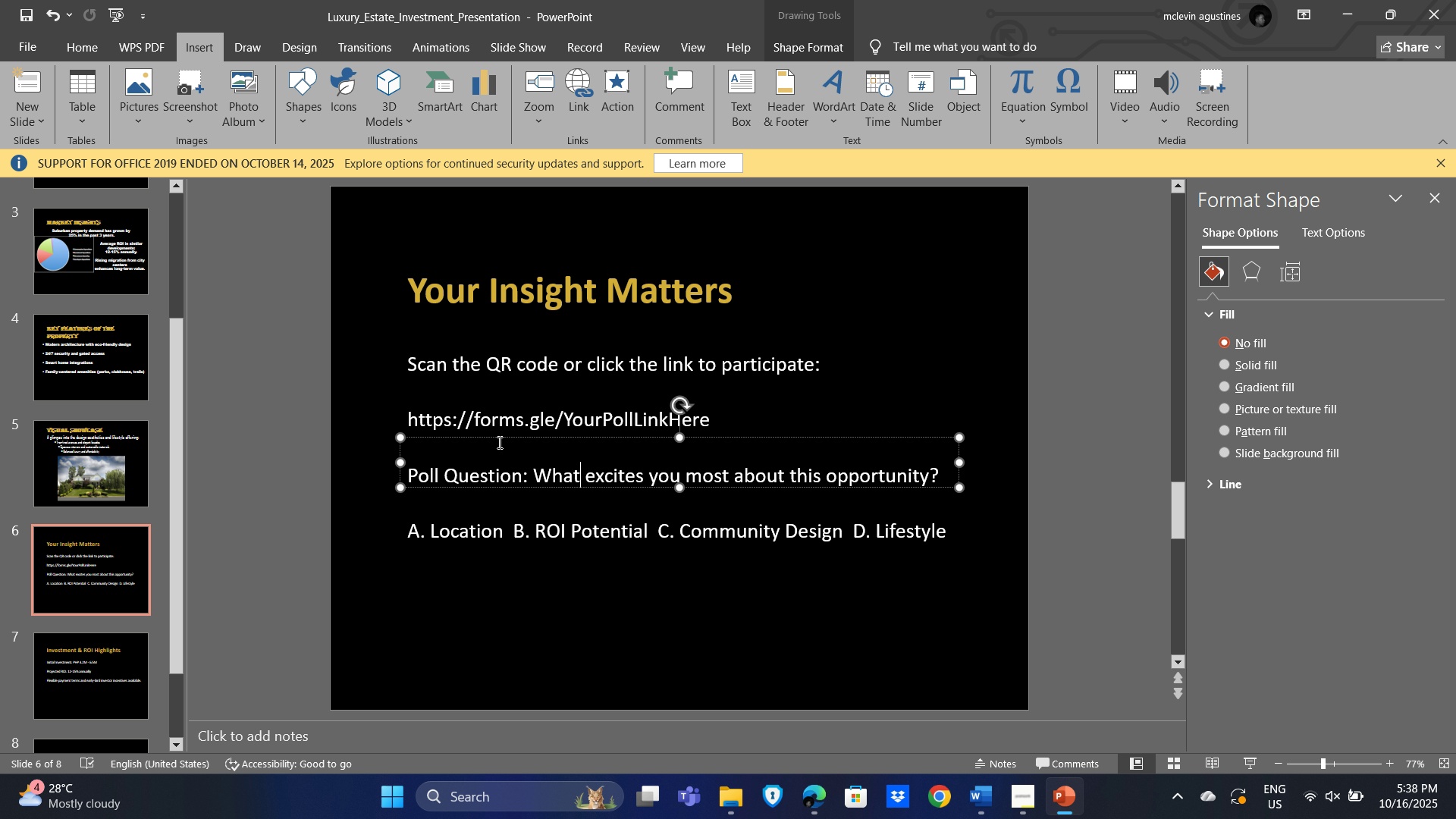 
left_click([446, 480])
 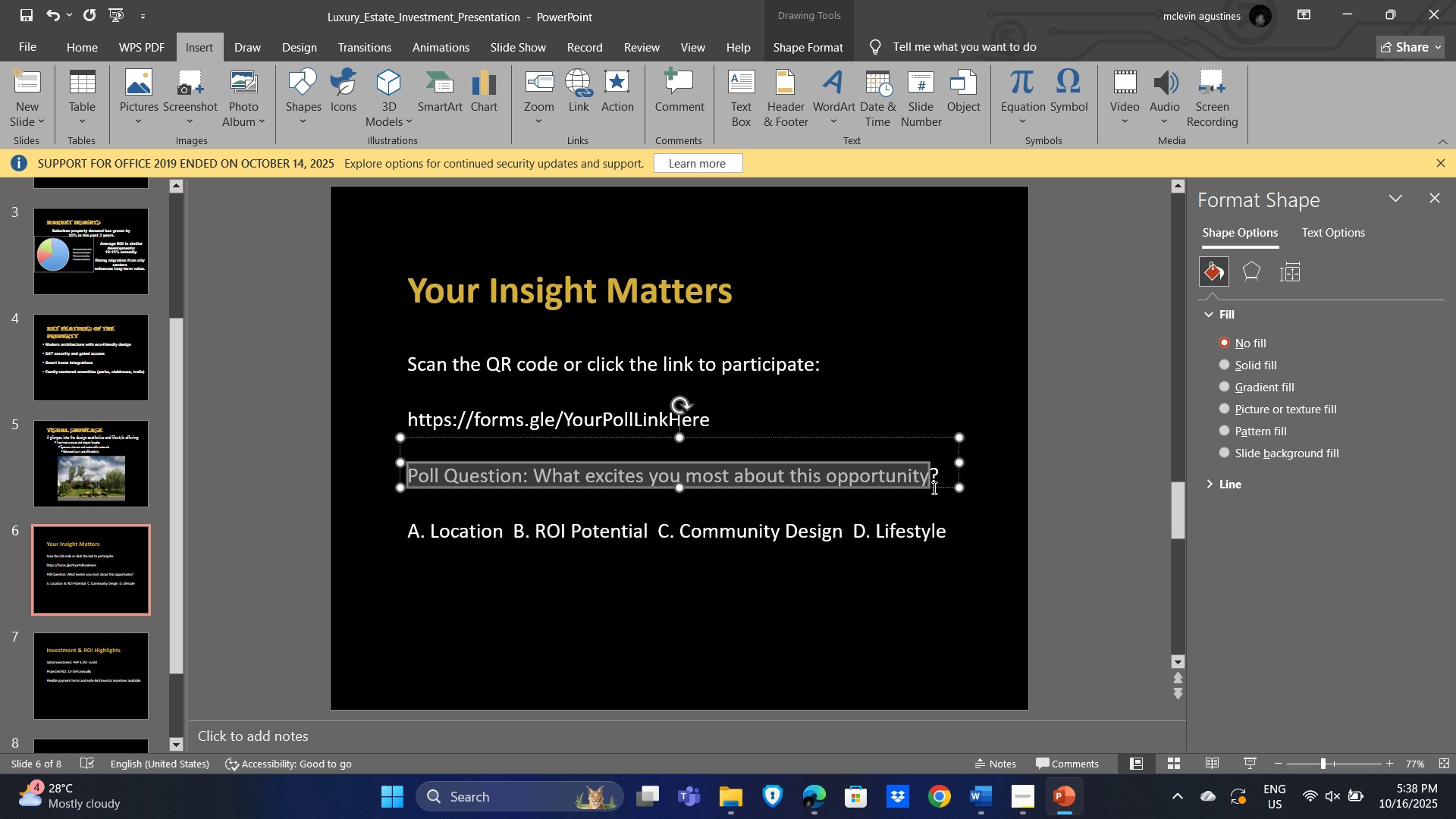 
key(Control+C)
 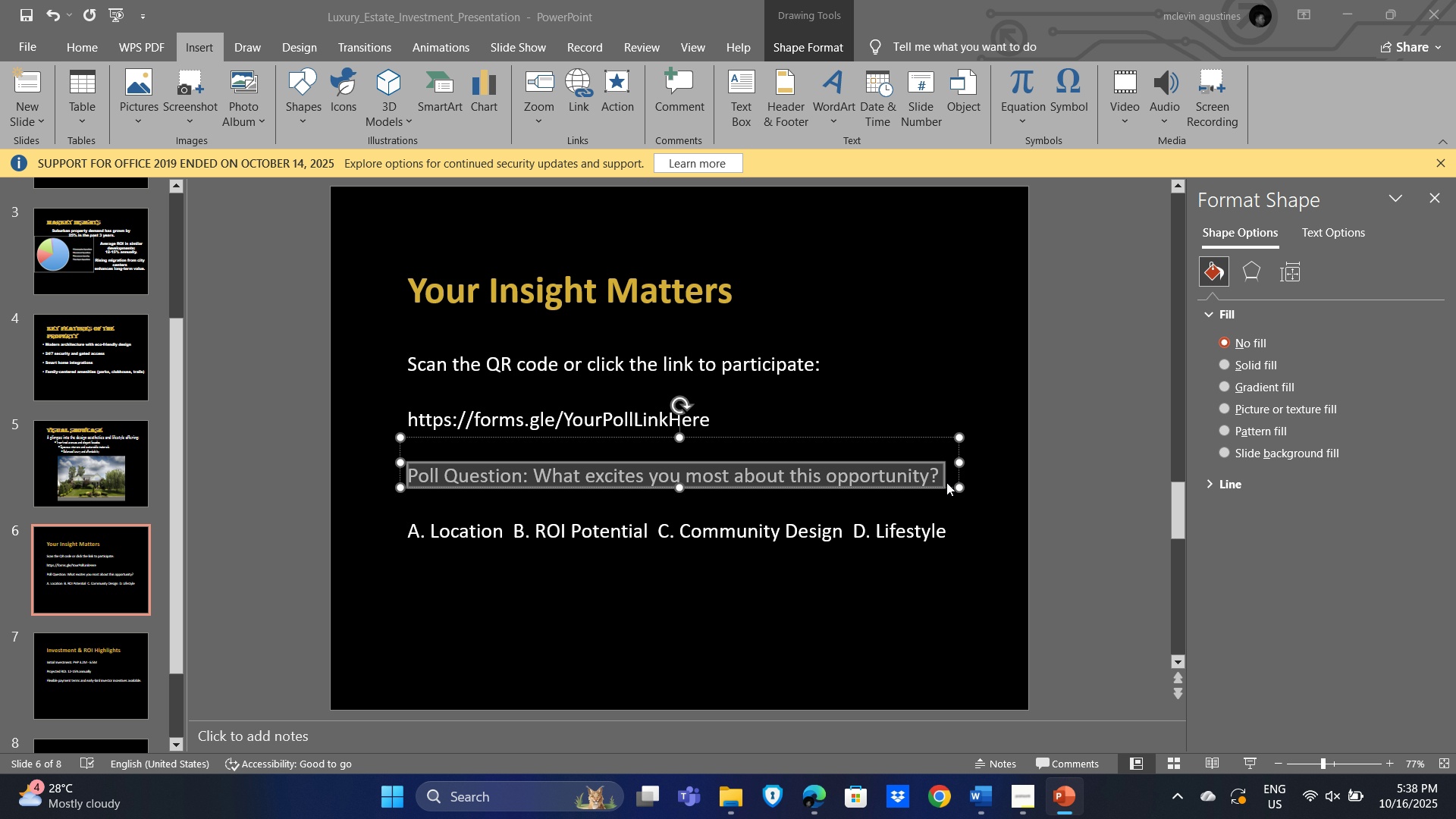 
key(Alt+AltLeft)
 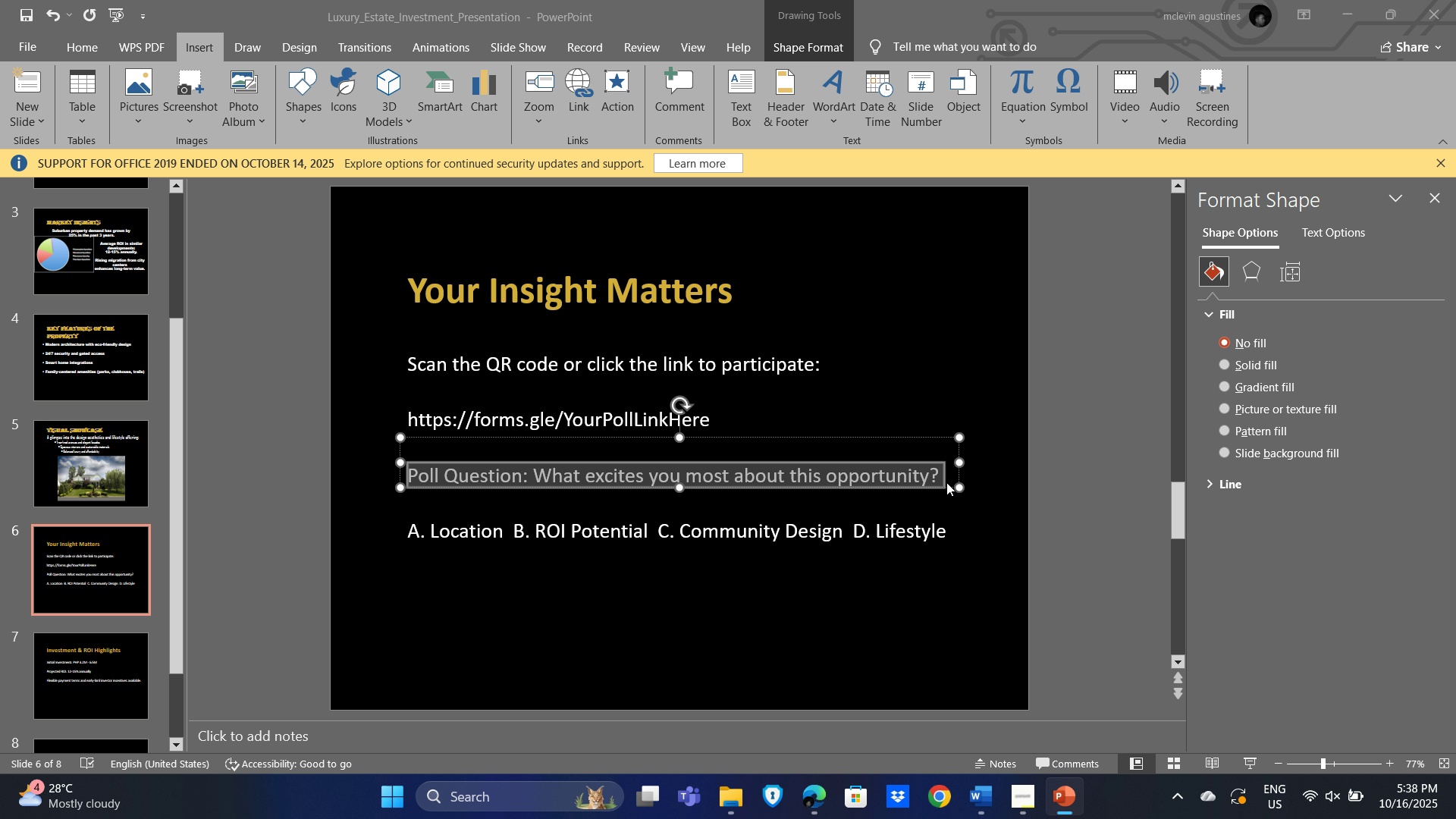 
key(Alt+Tab)
 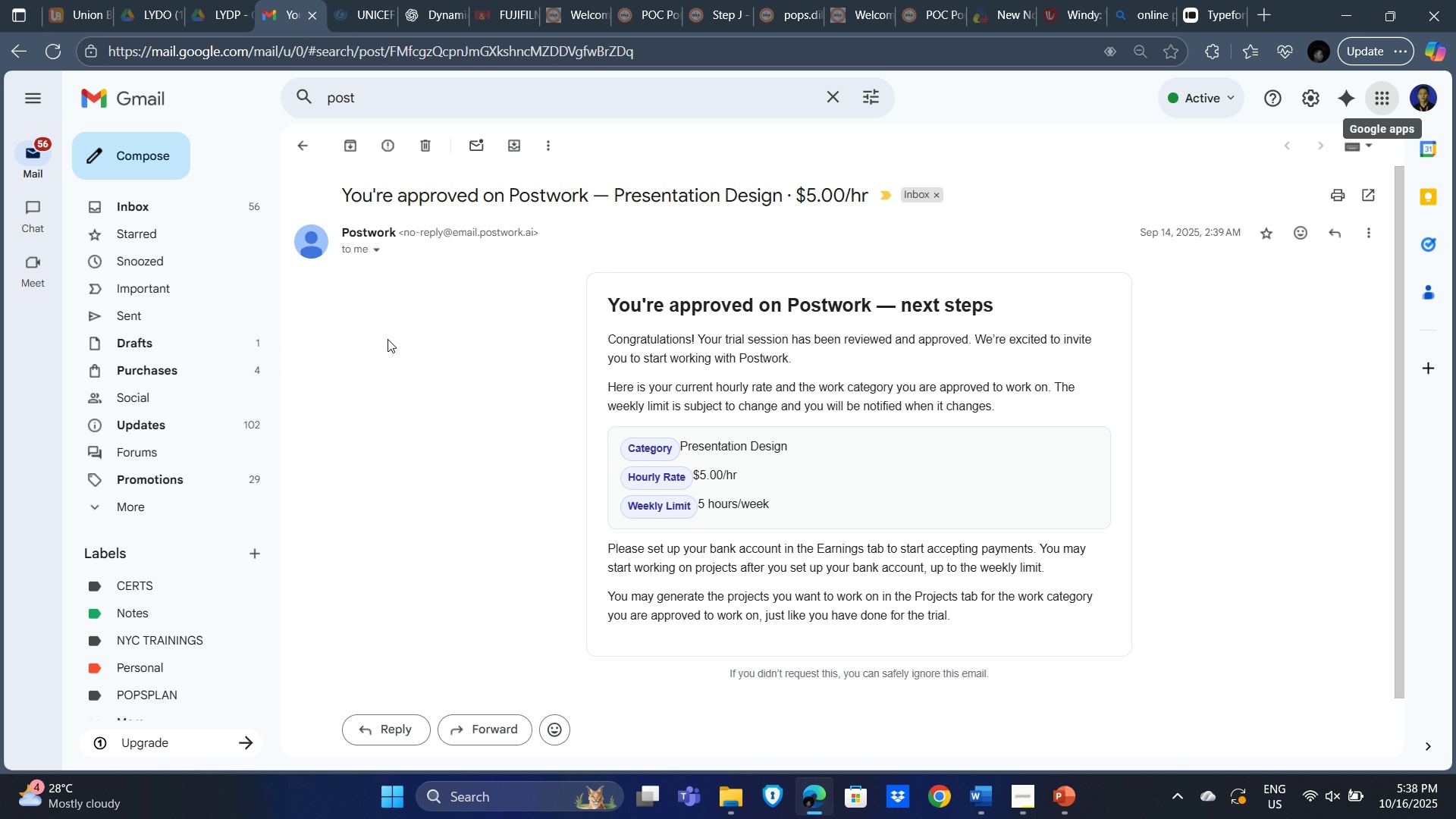 
key(Alt+Tab)
 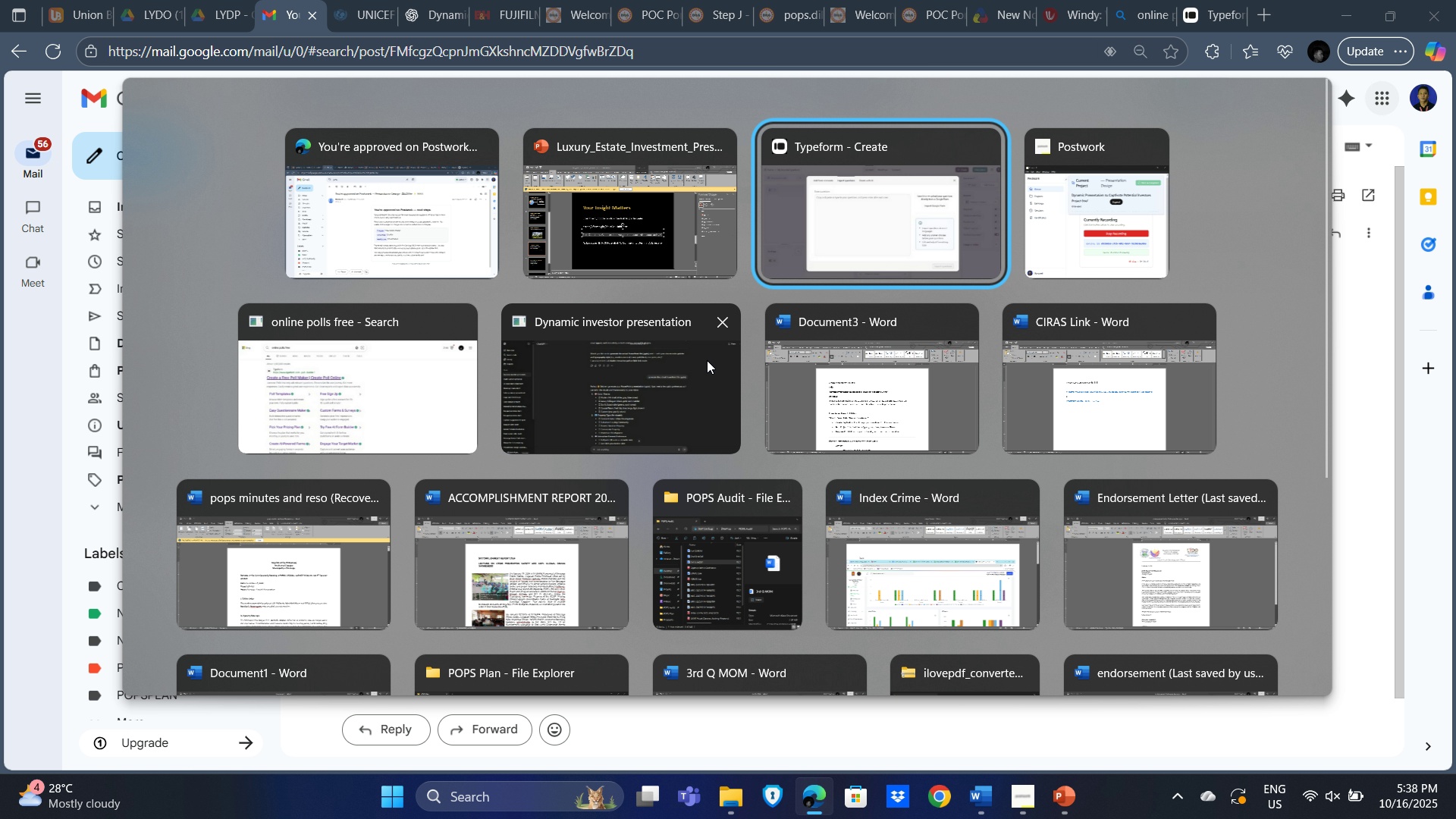 
key(Alt+Tab)
 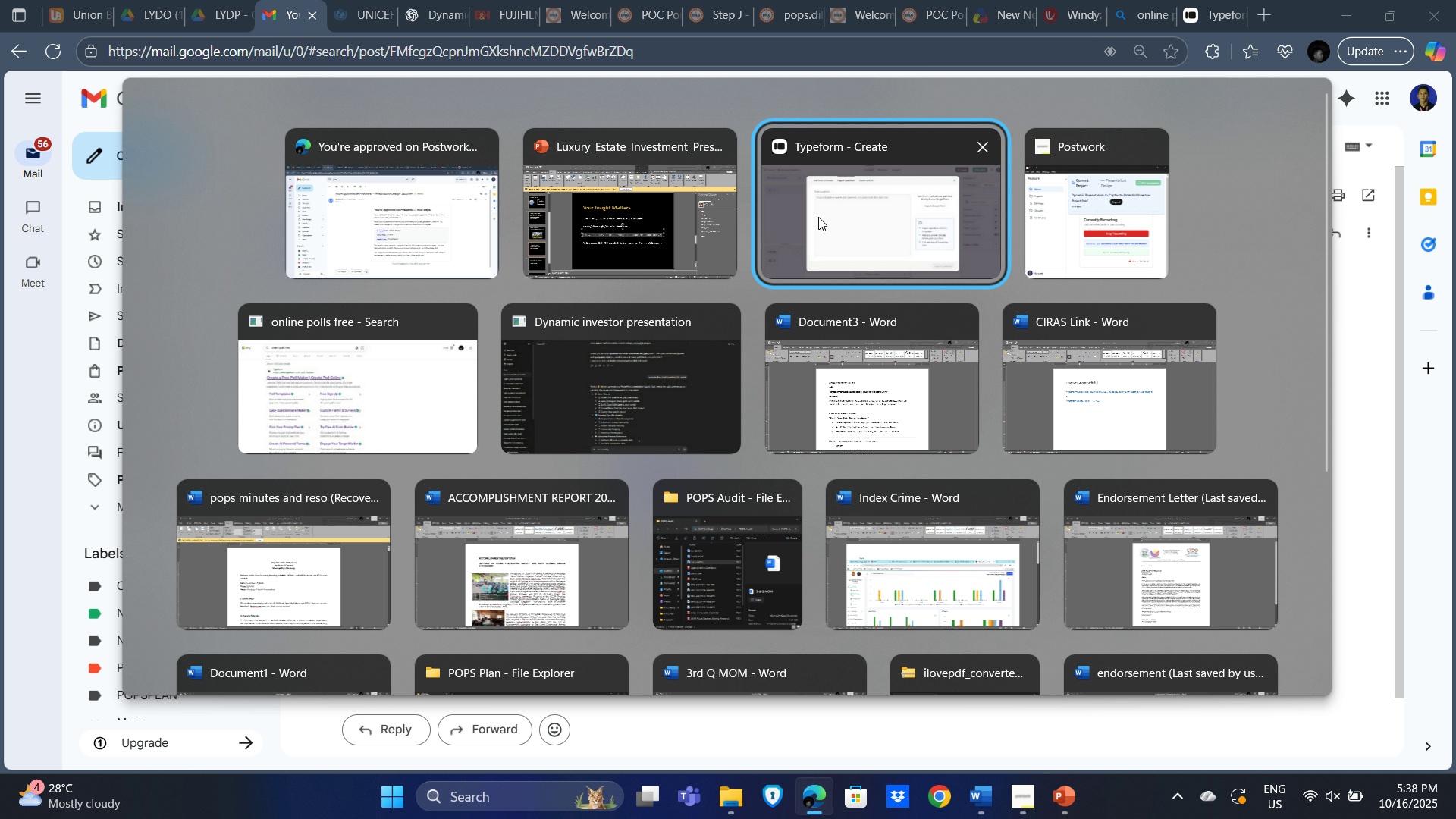 
left_click([818, 217])
 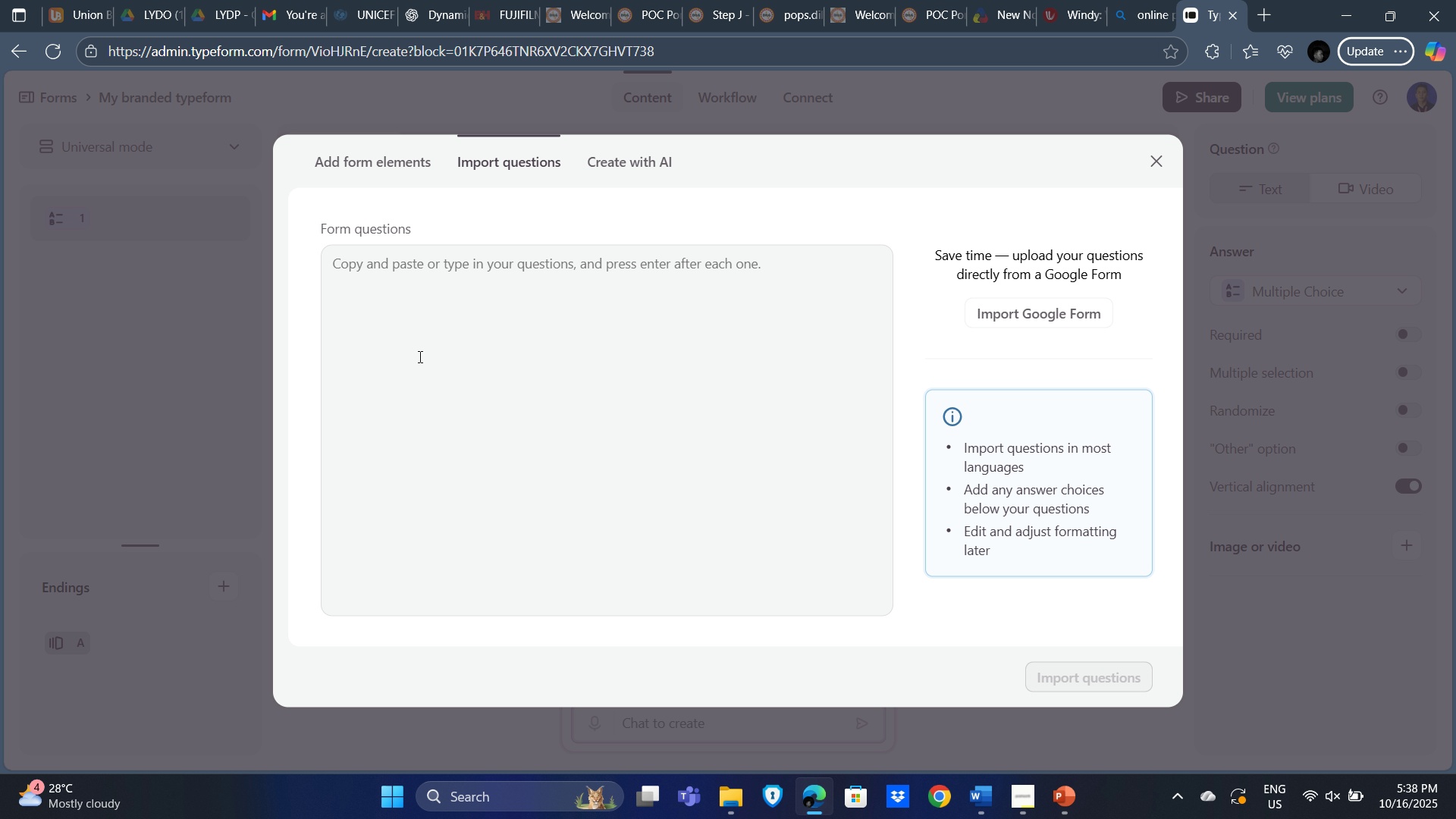 
left_click([418, 356])
 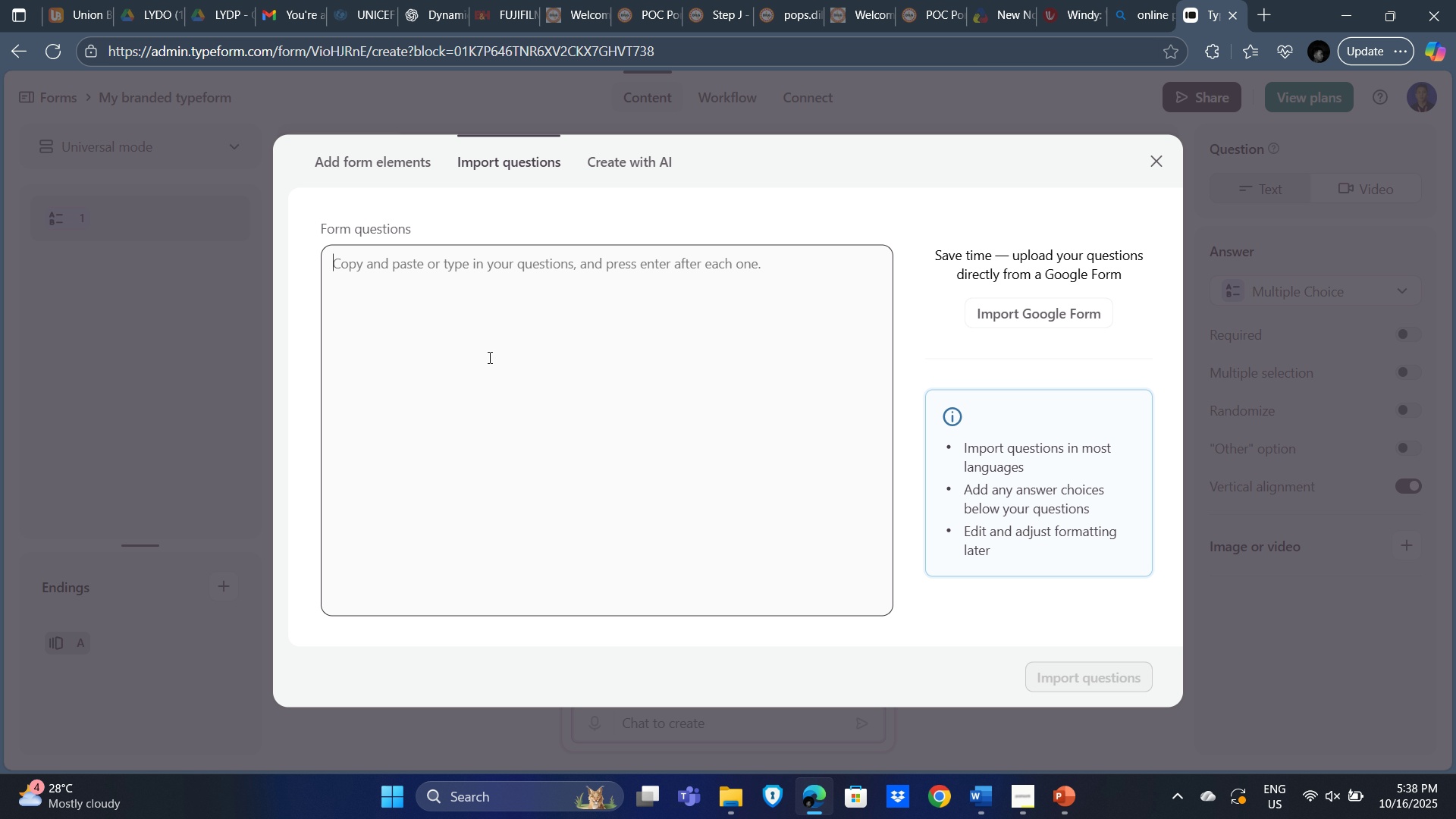 
key(Control+V)
 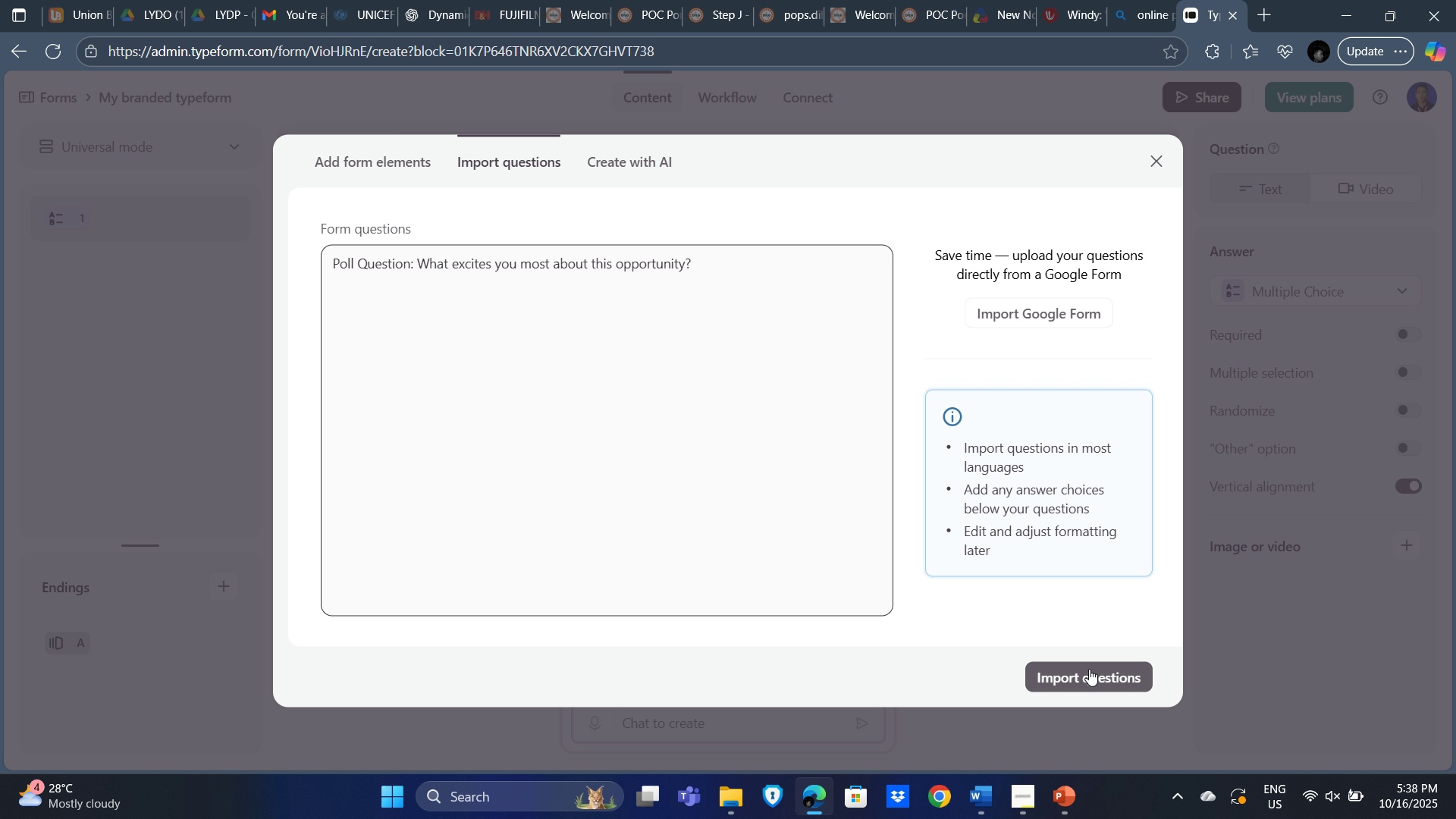 
left_click([1094, 676])
 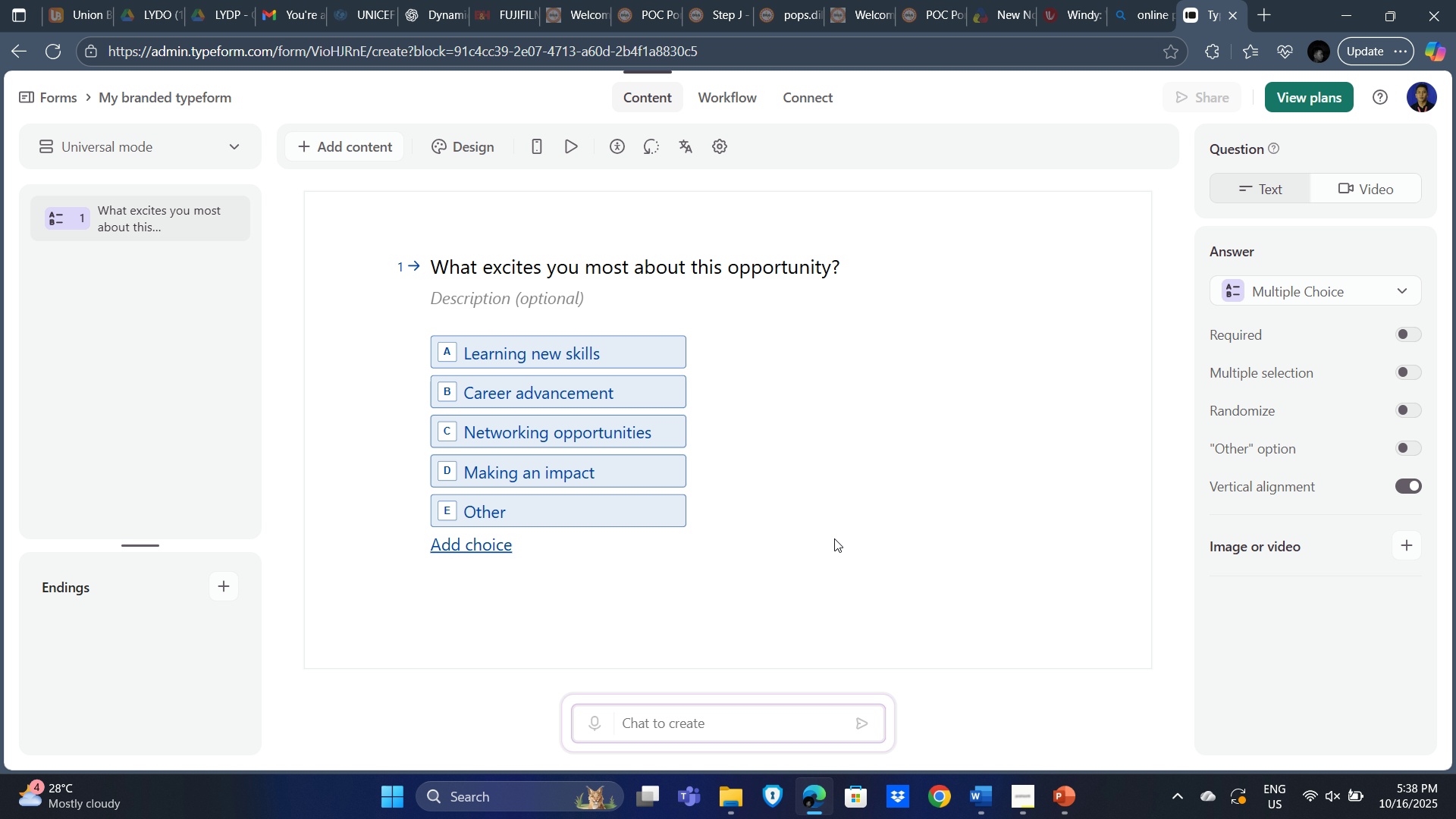 
wait(5.85)
 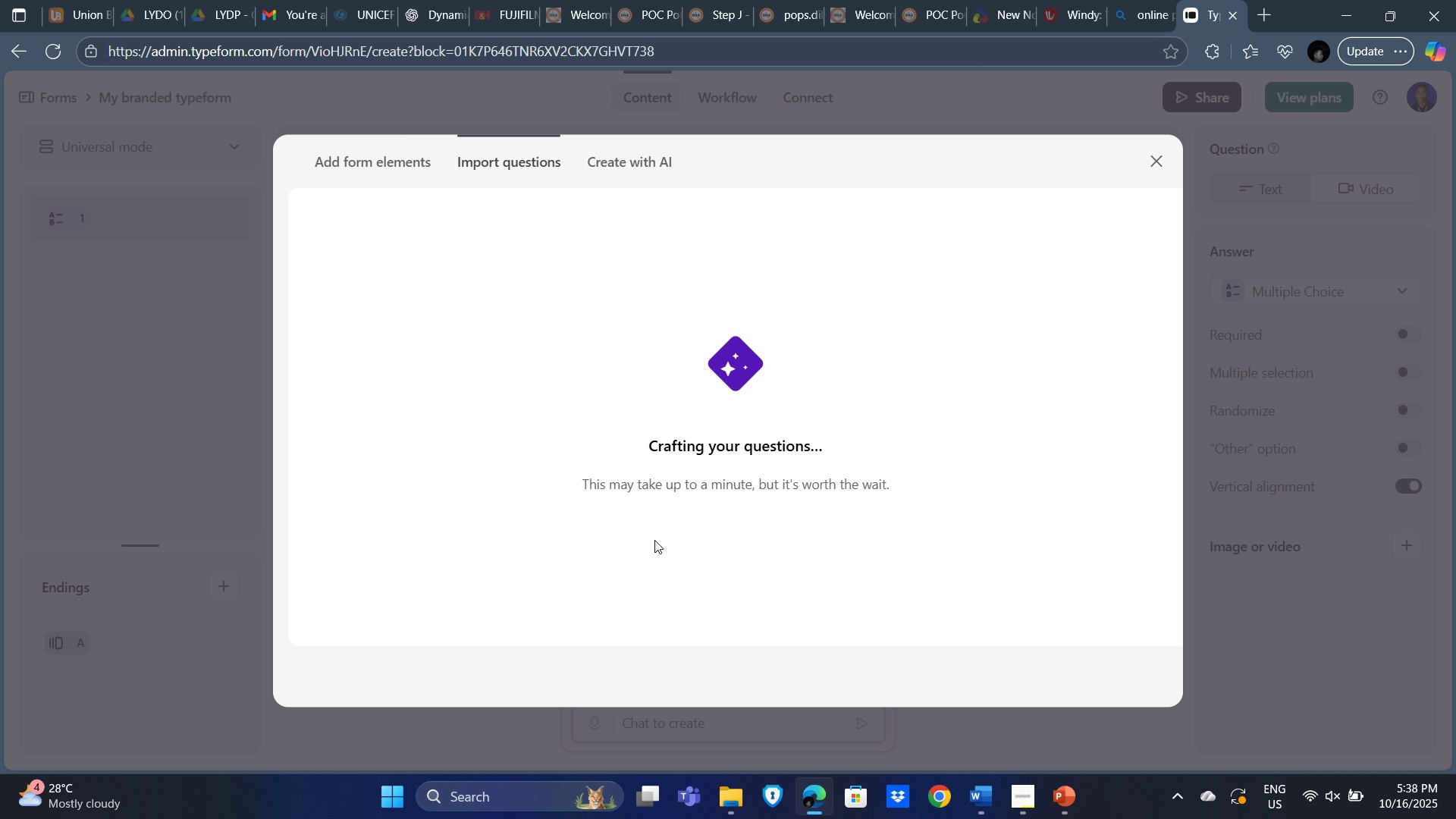 
key(Alt+AltLeft)
 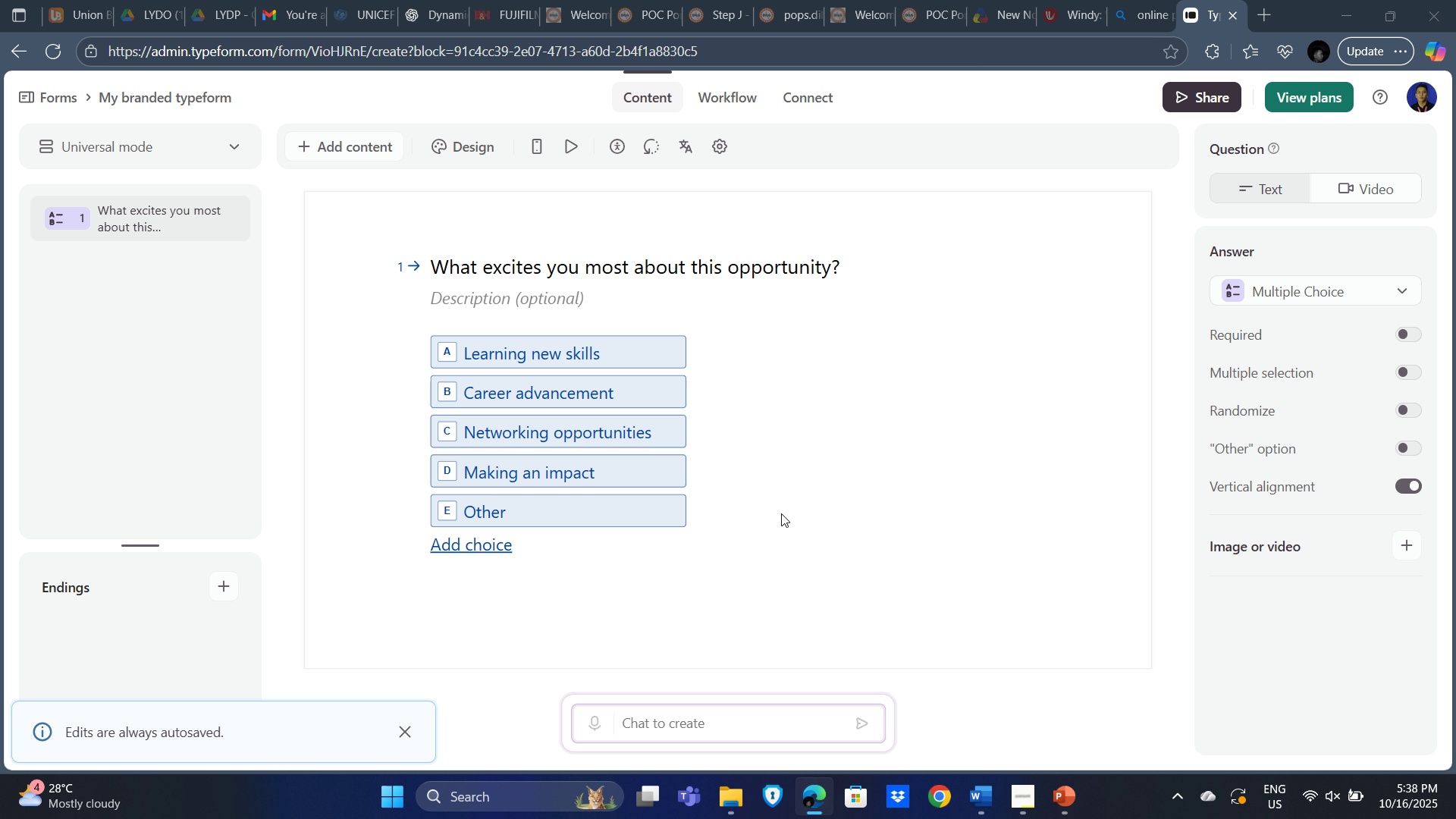 
key(Alt+Tab)
 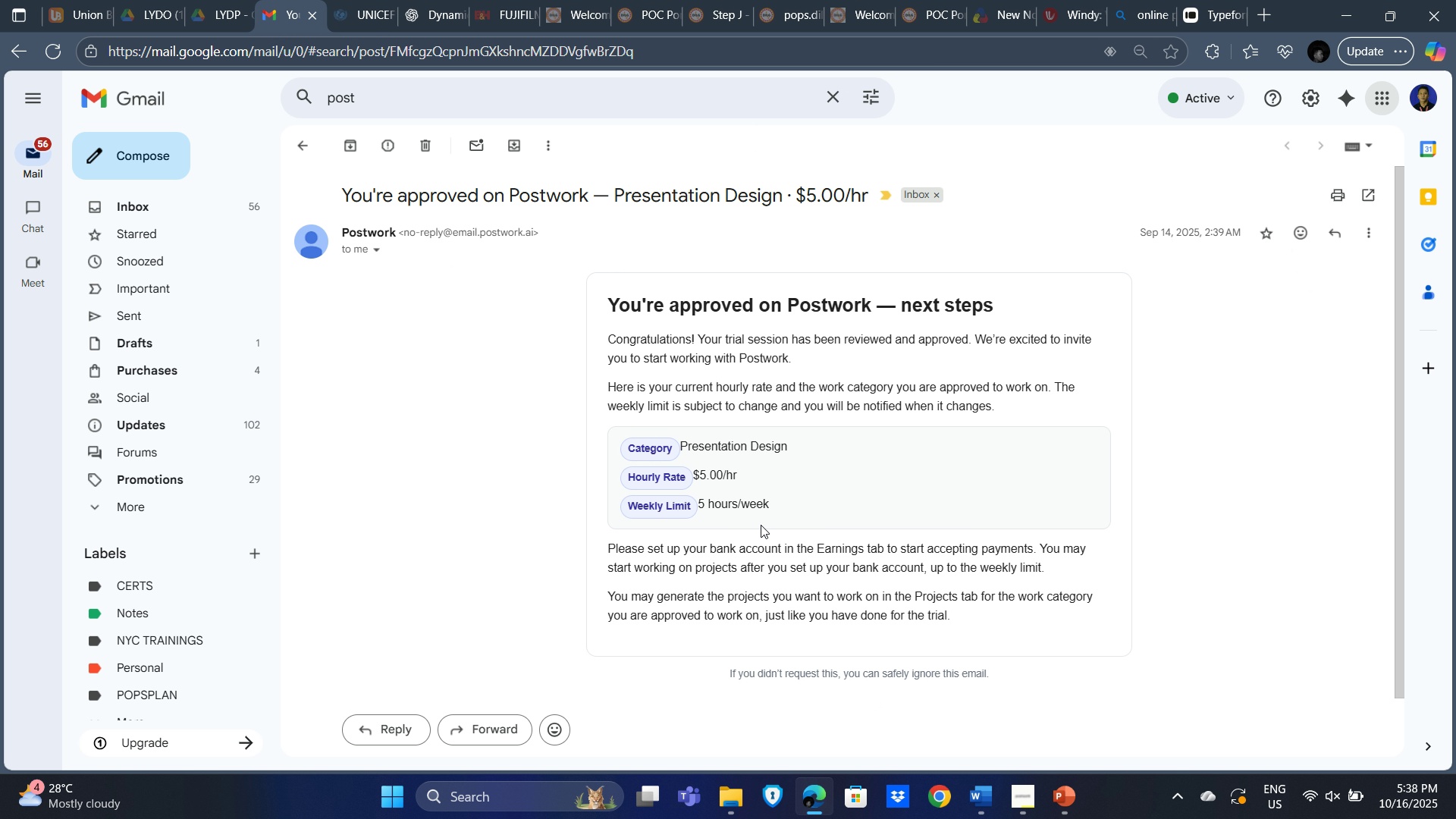 
key(Alt+Tab)
 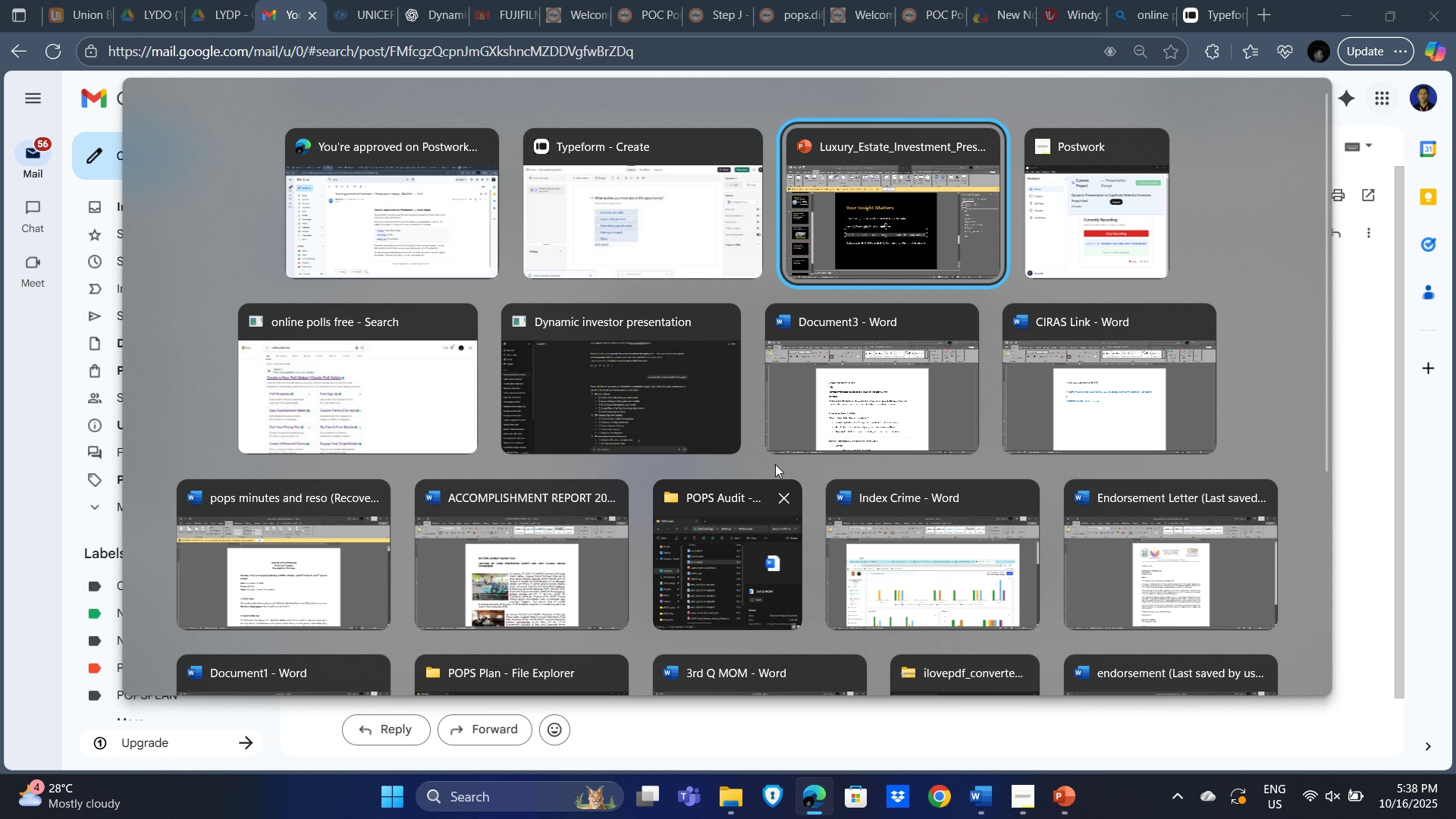 
key(Alt+Tab)
 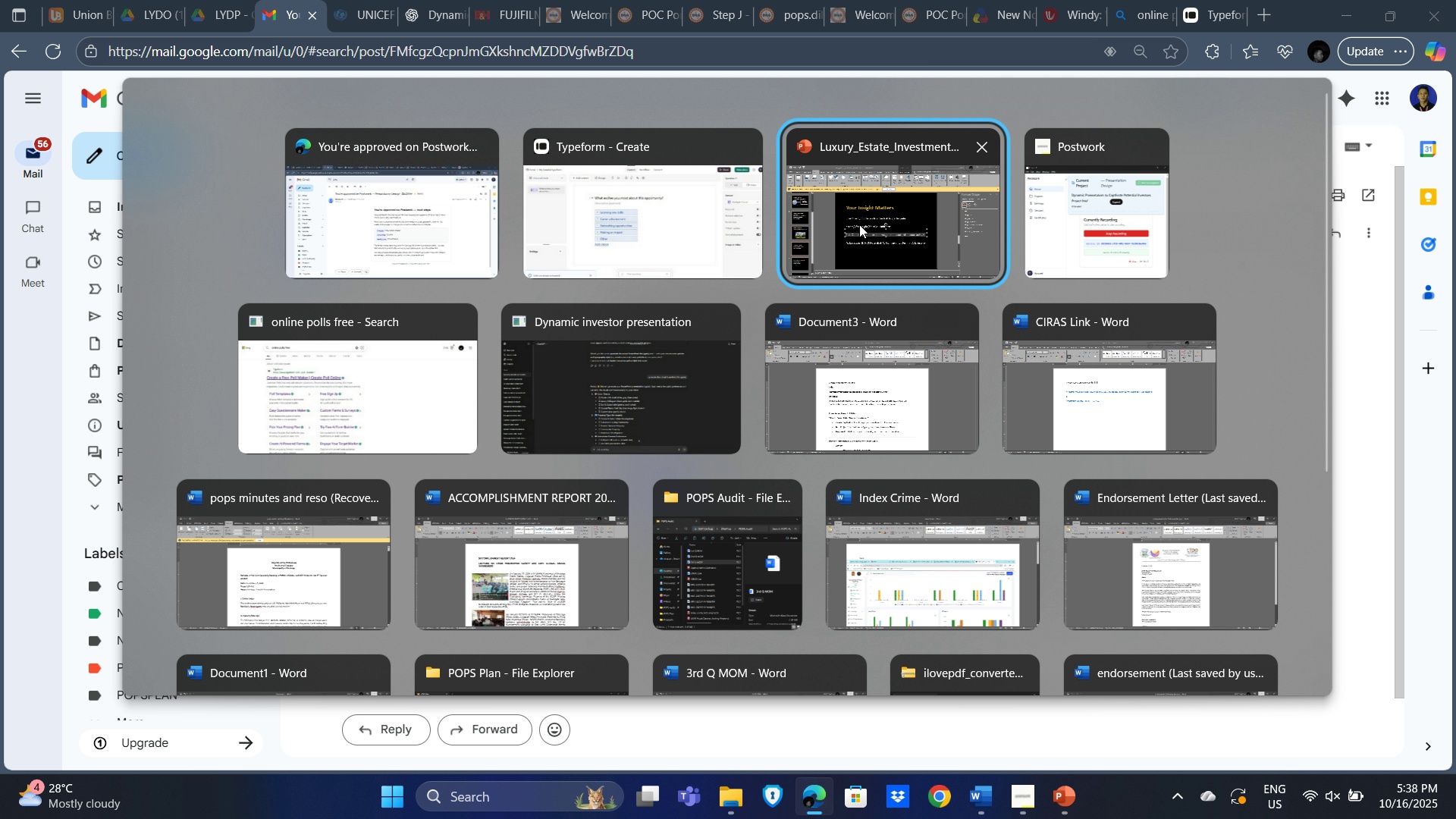 
left_click([859, 224])
 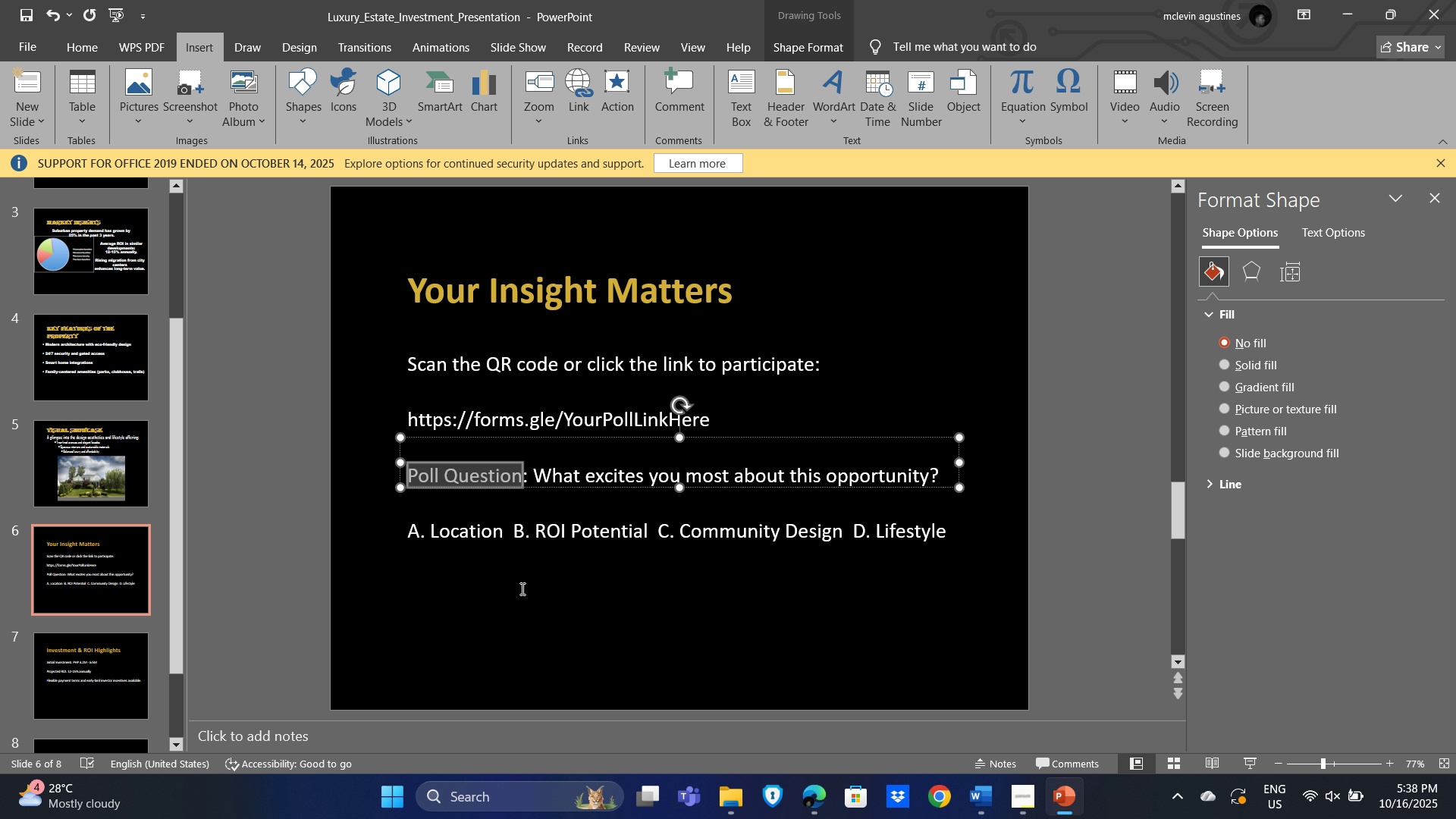 
left_click([521, 588])
 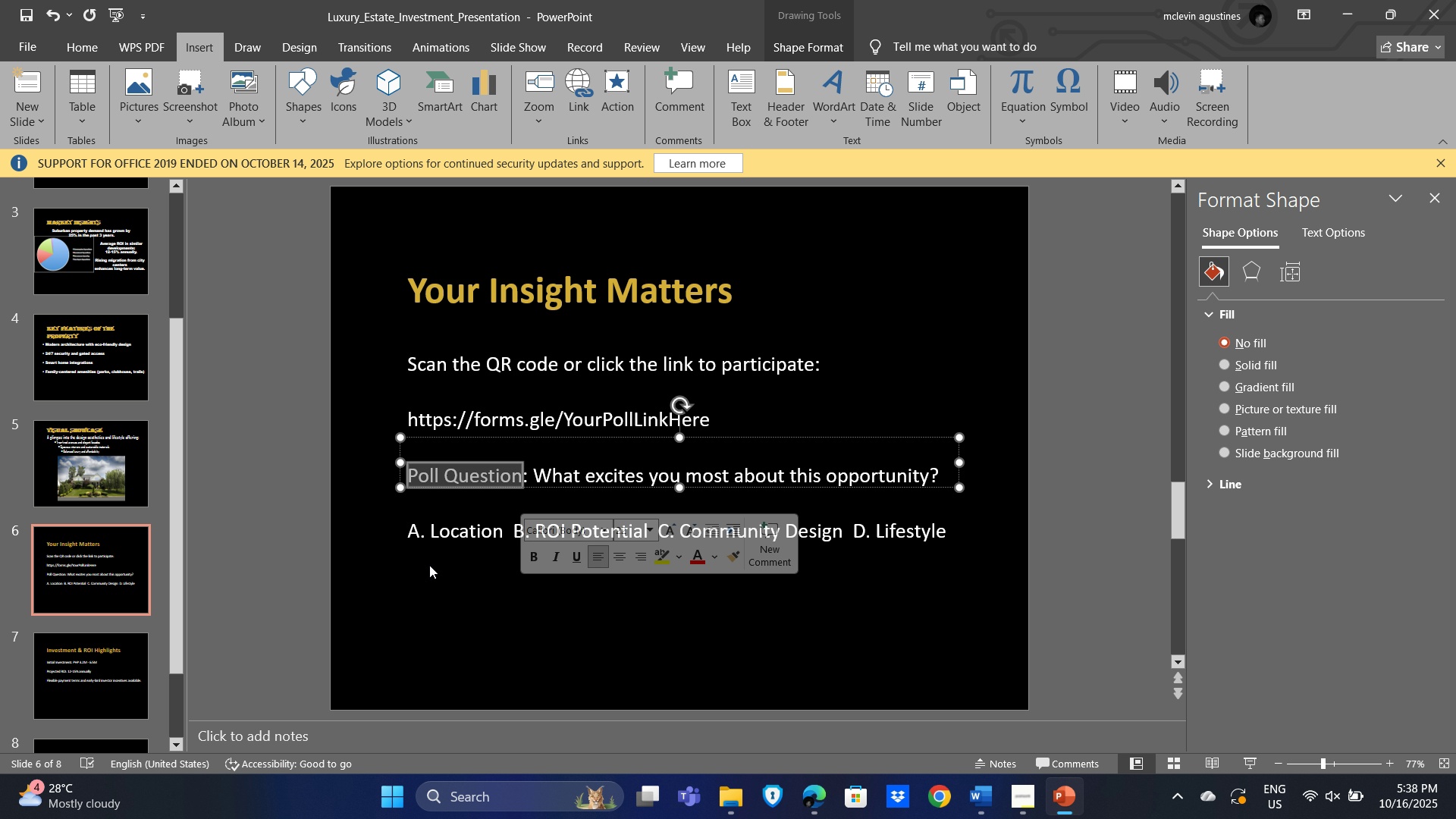 
left_click([429, 565])
 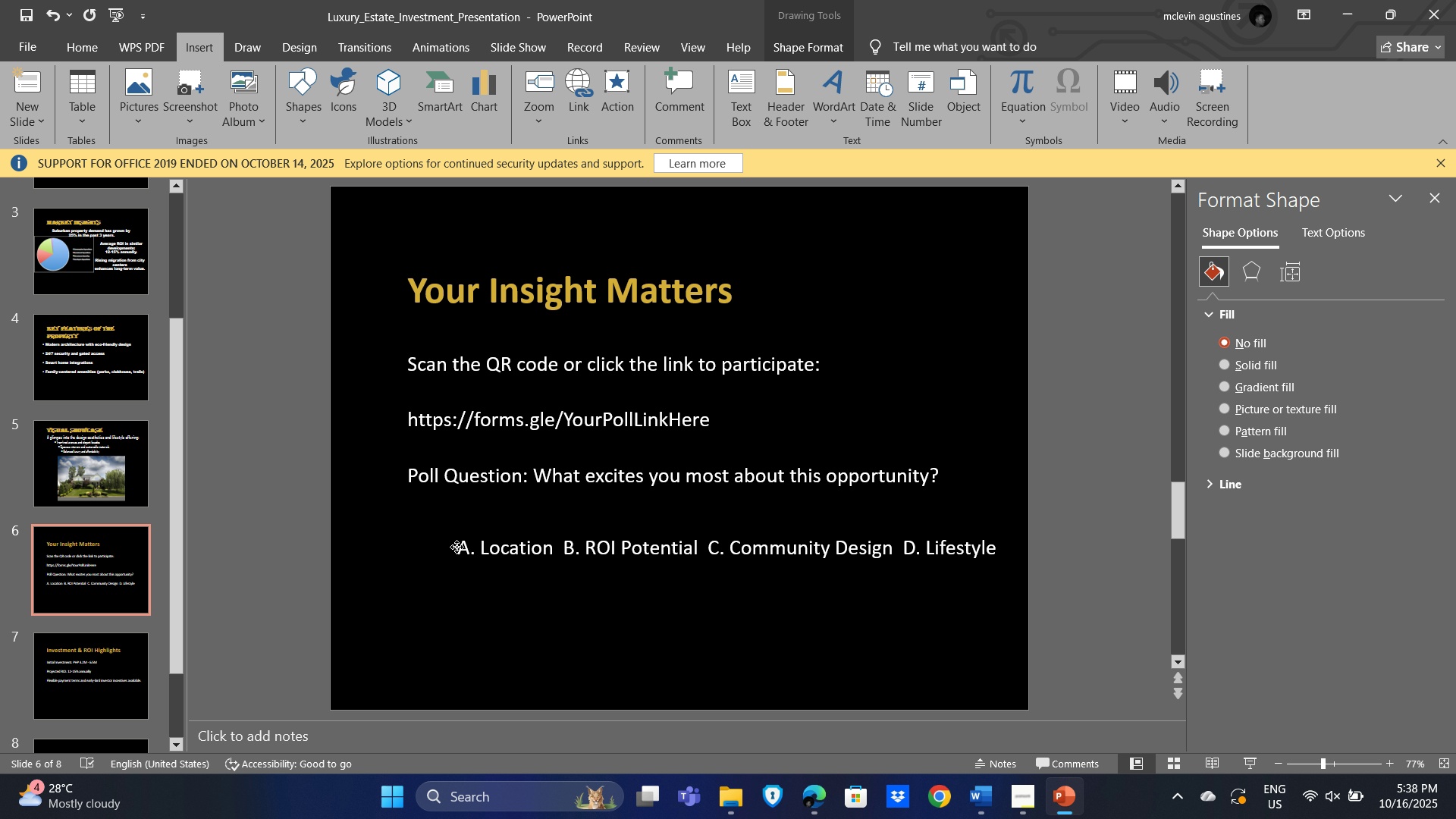 
left_click([533, 542])
 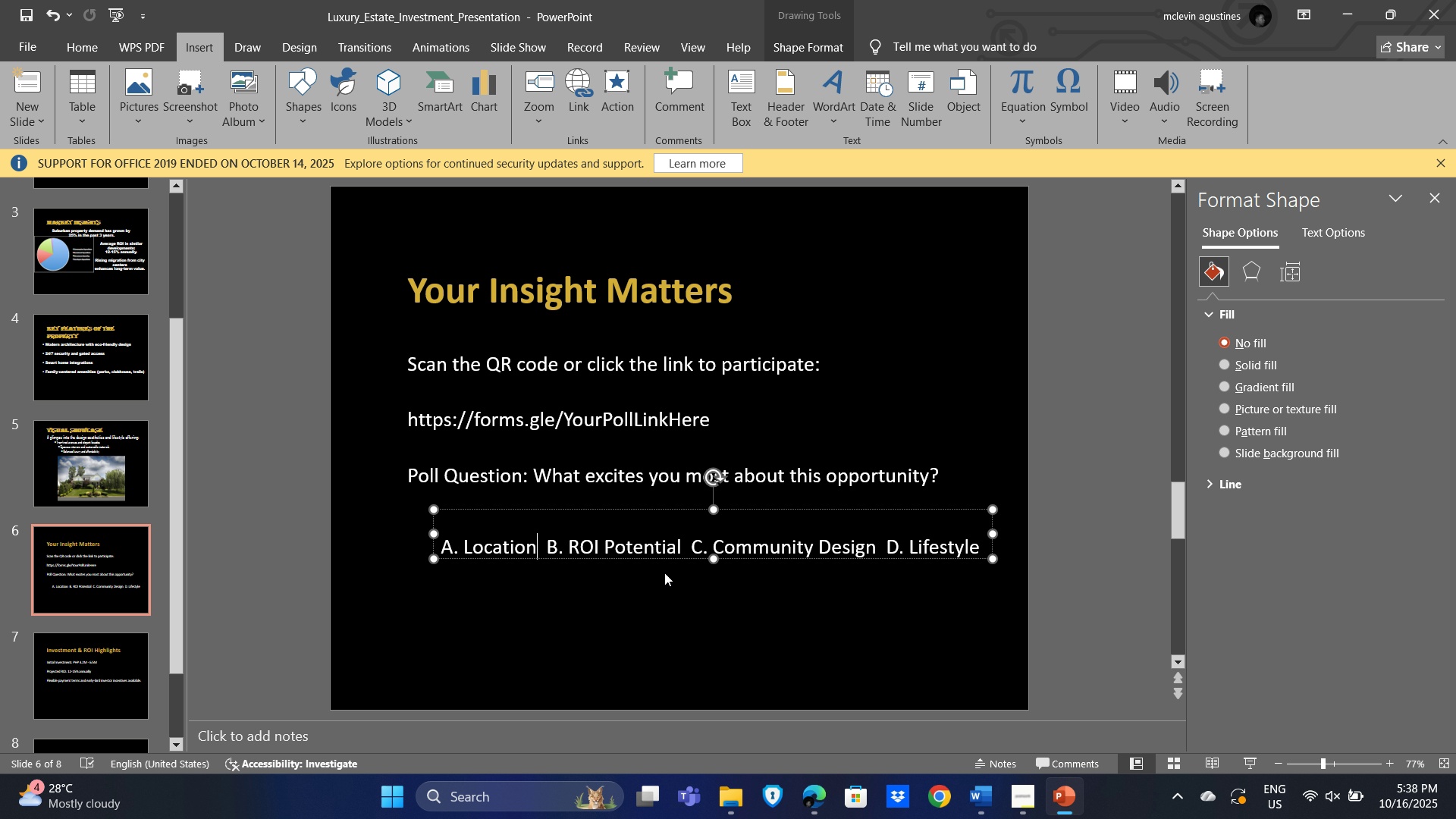 
key(Control+A)
 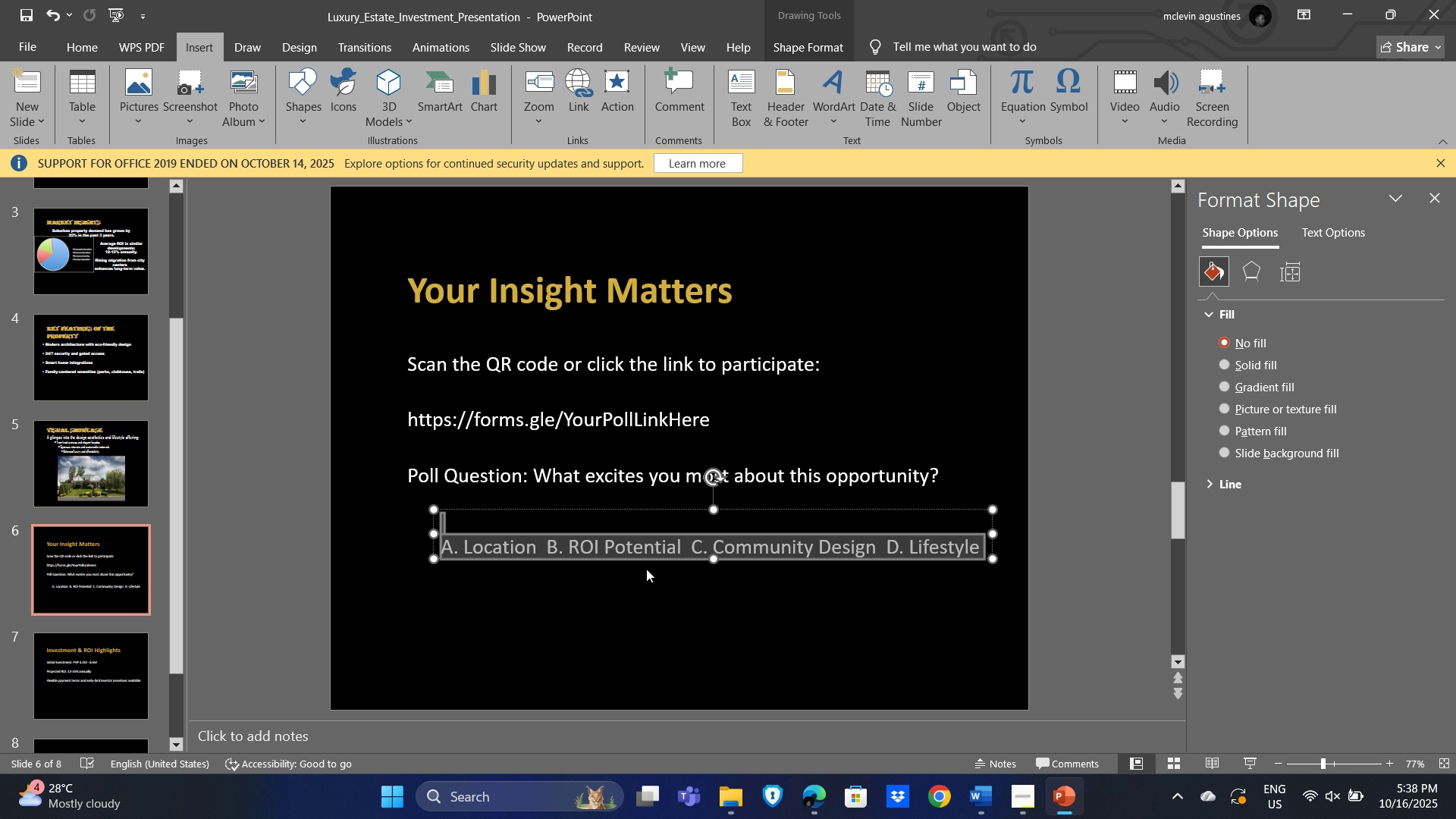 
key(Control+C)
 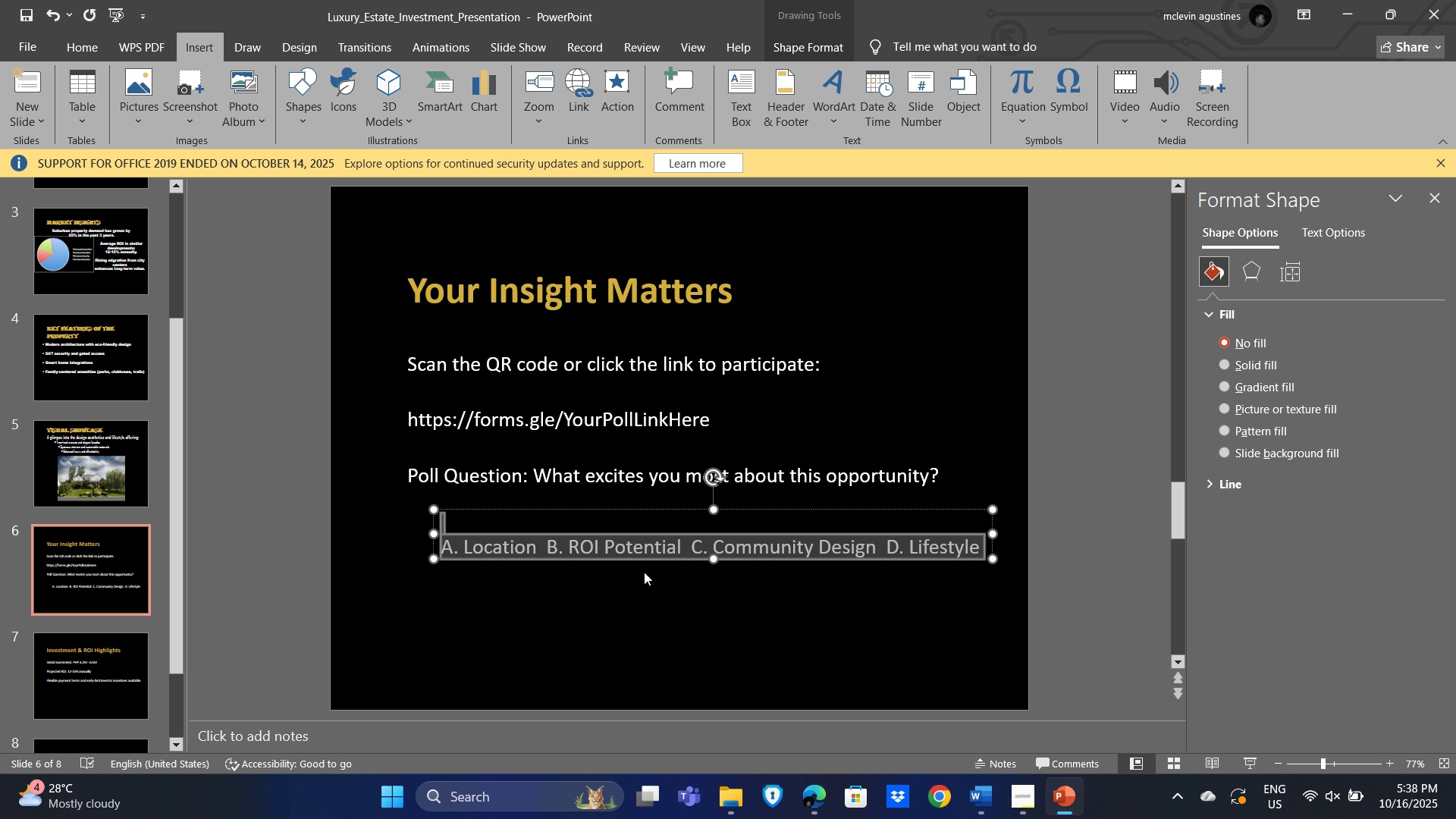 
key(Alt+Tab)
 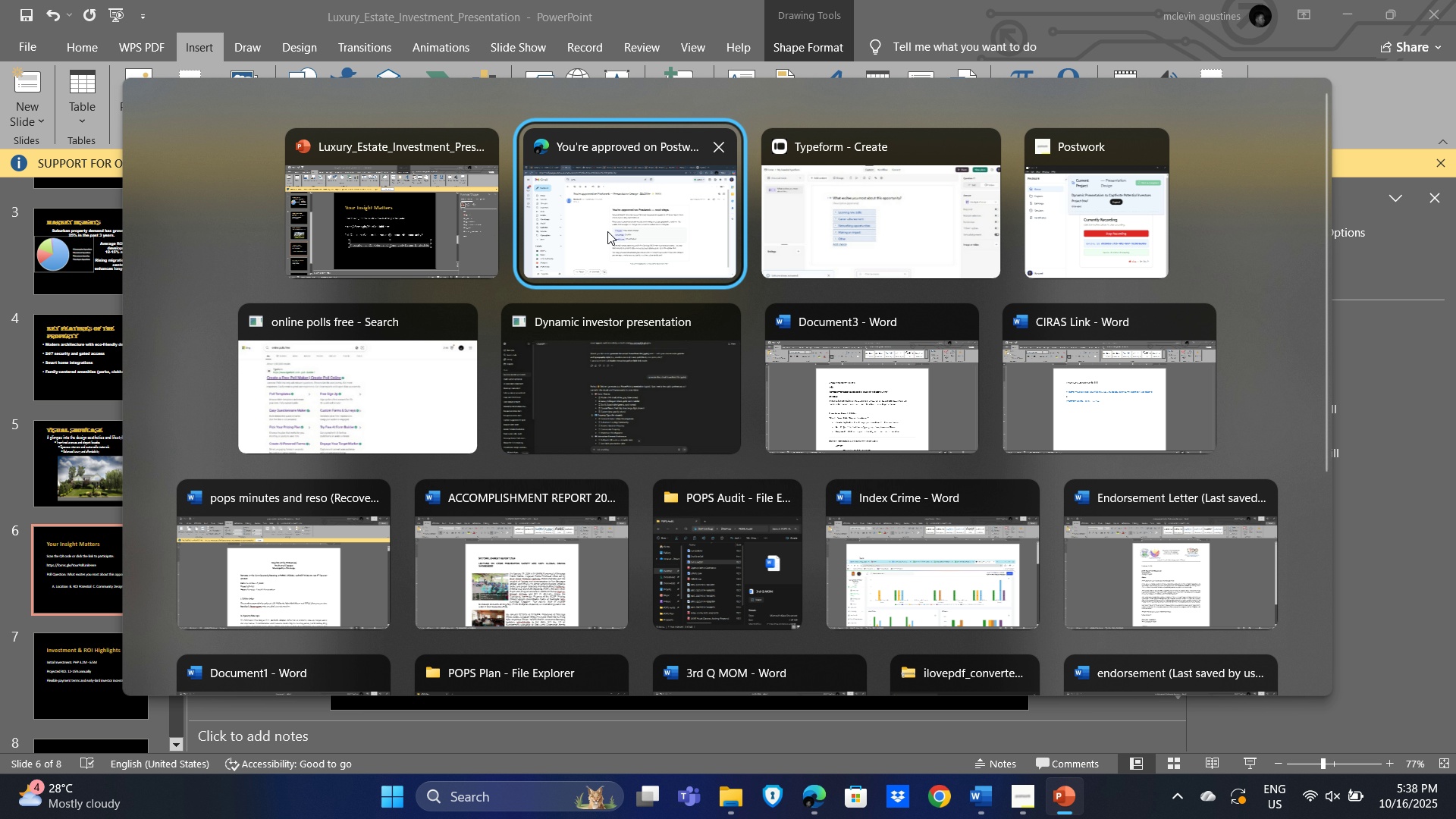 
left_click([607, 231])
 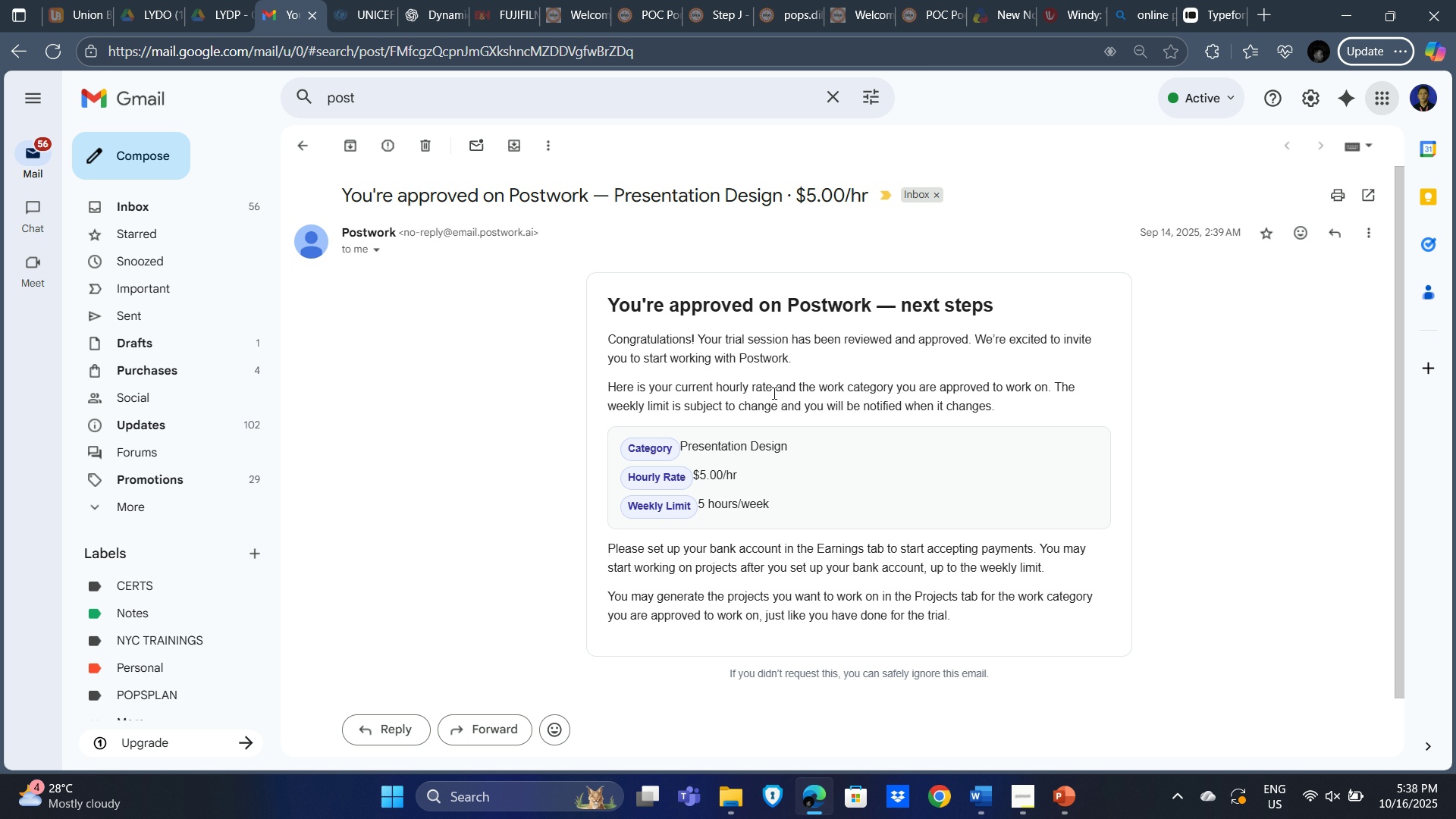 
key(Alt+Tab)
 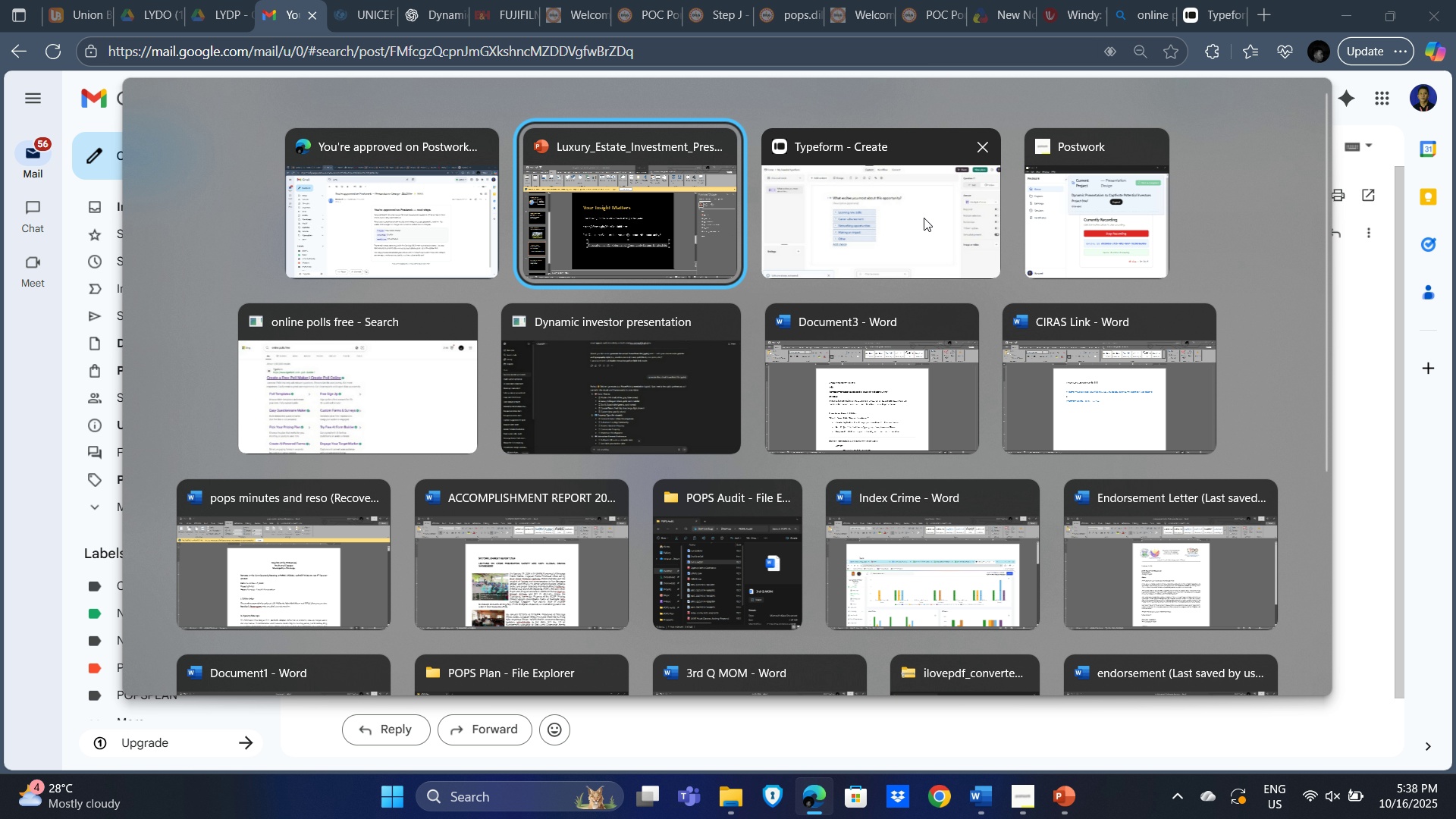 
left_click([924, 218])
 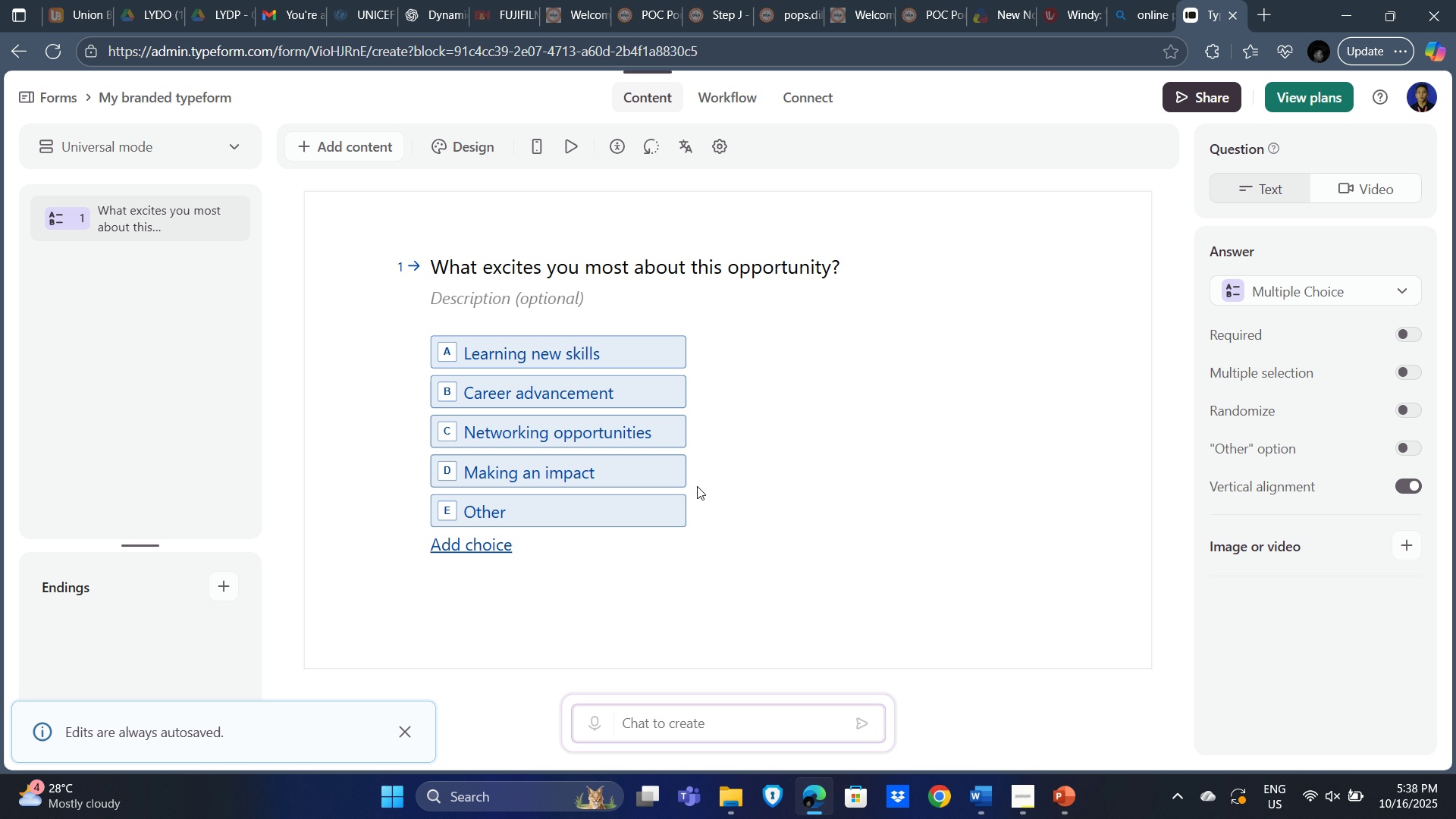 
left_click([697, 486])
 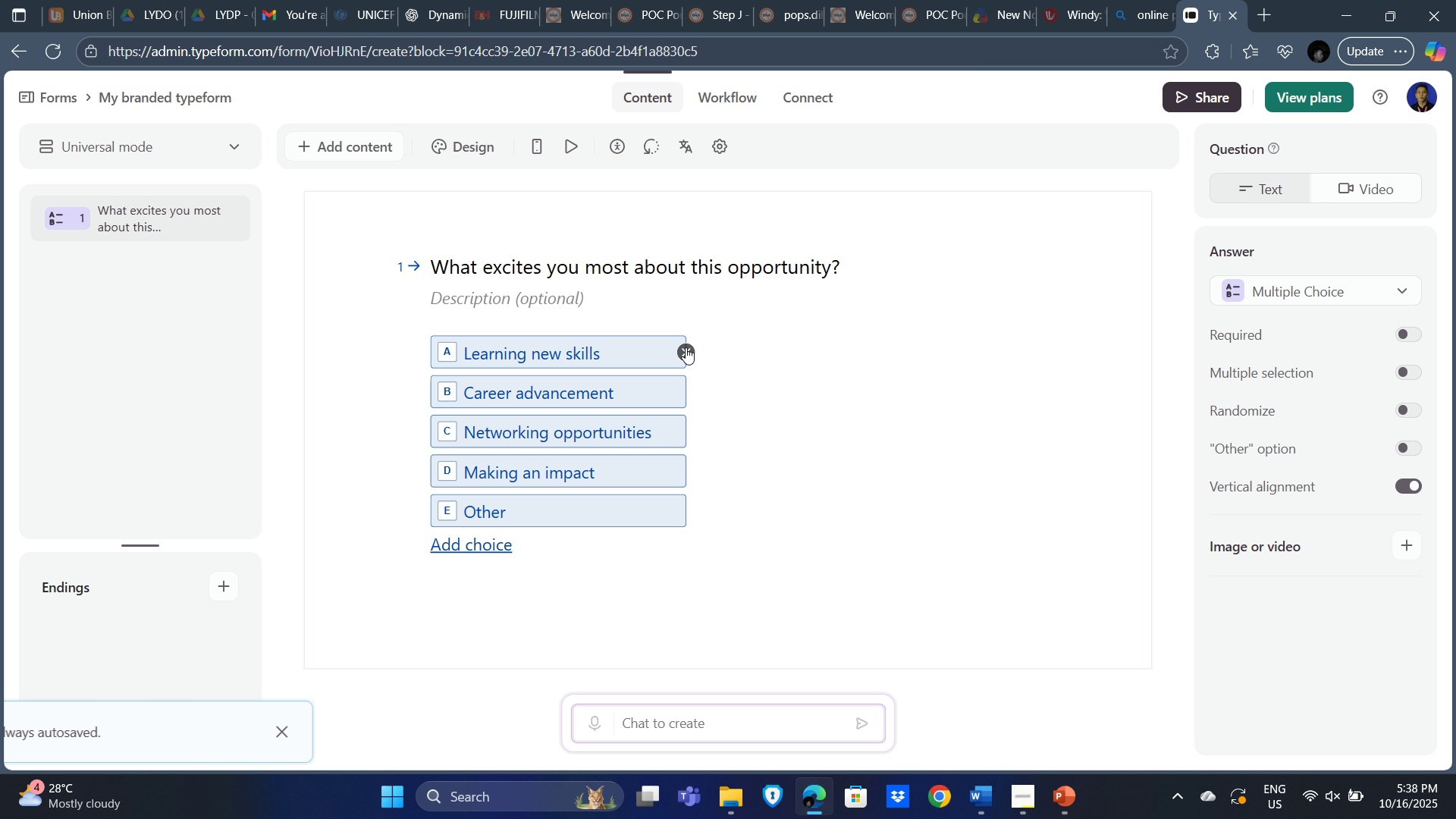 
left_click([686, 347])
 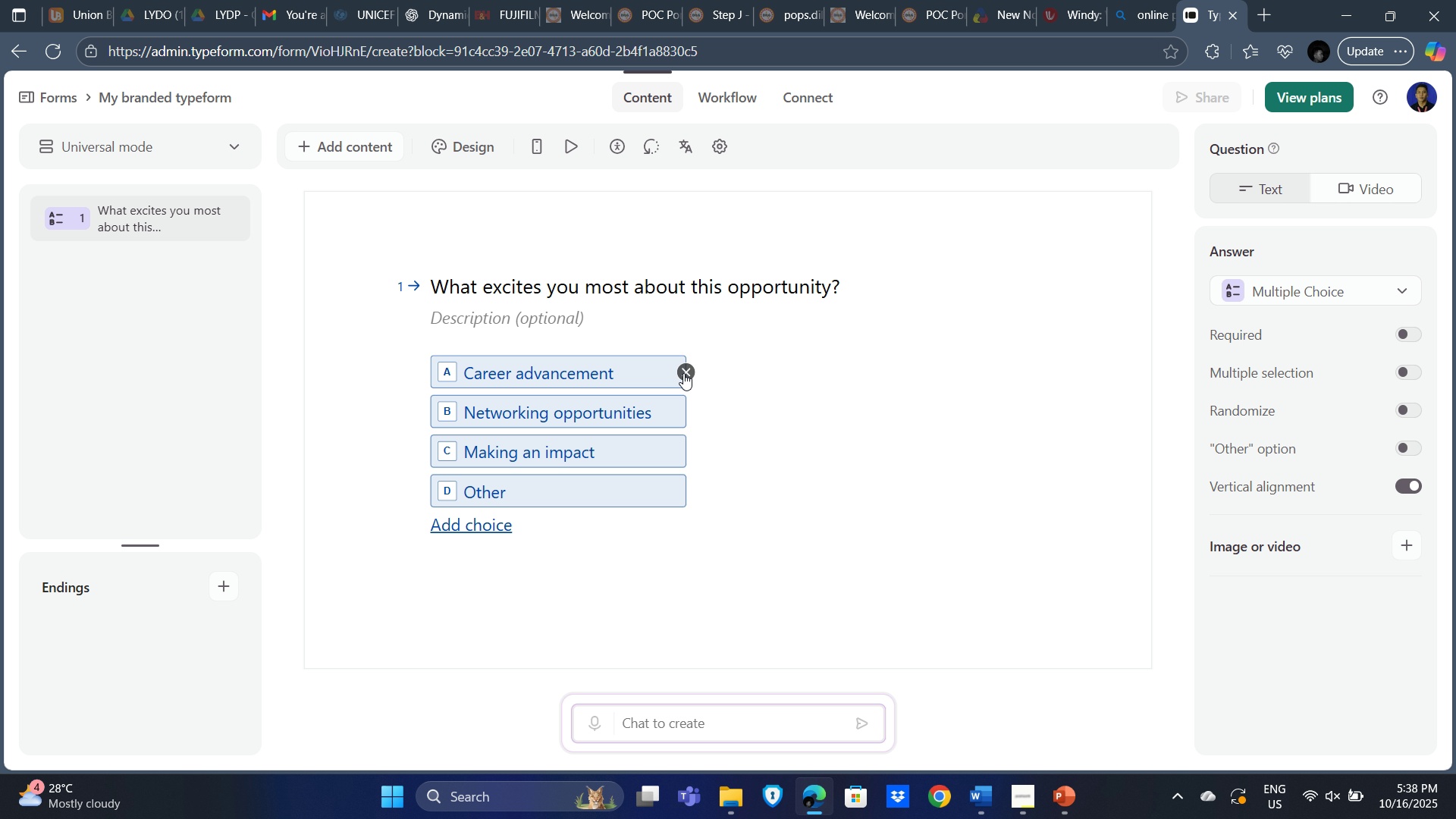 
left_click([683, 373])
 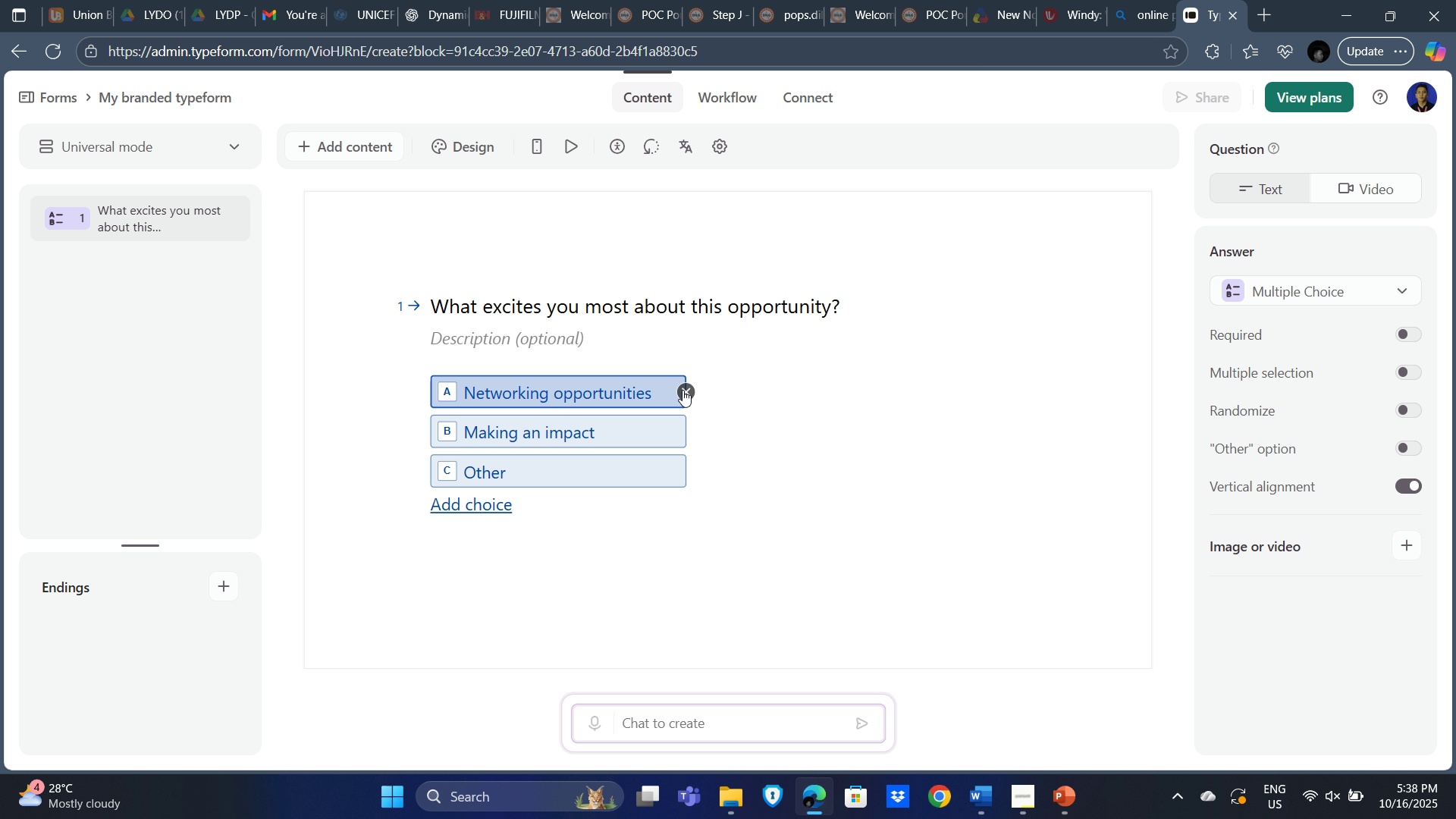 
left_click([682, 390])
 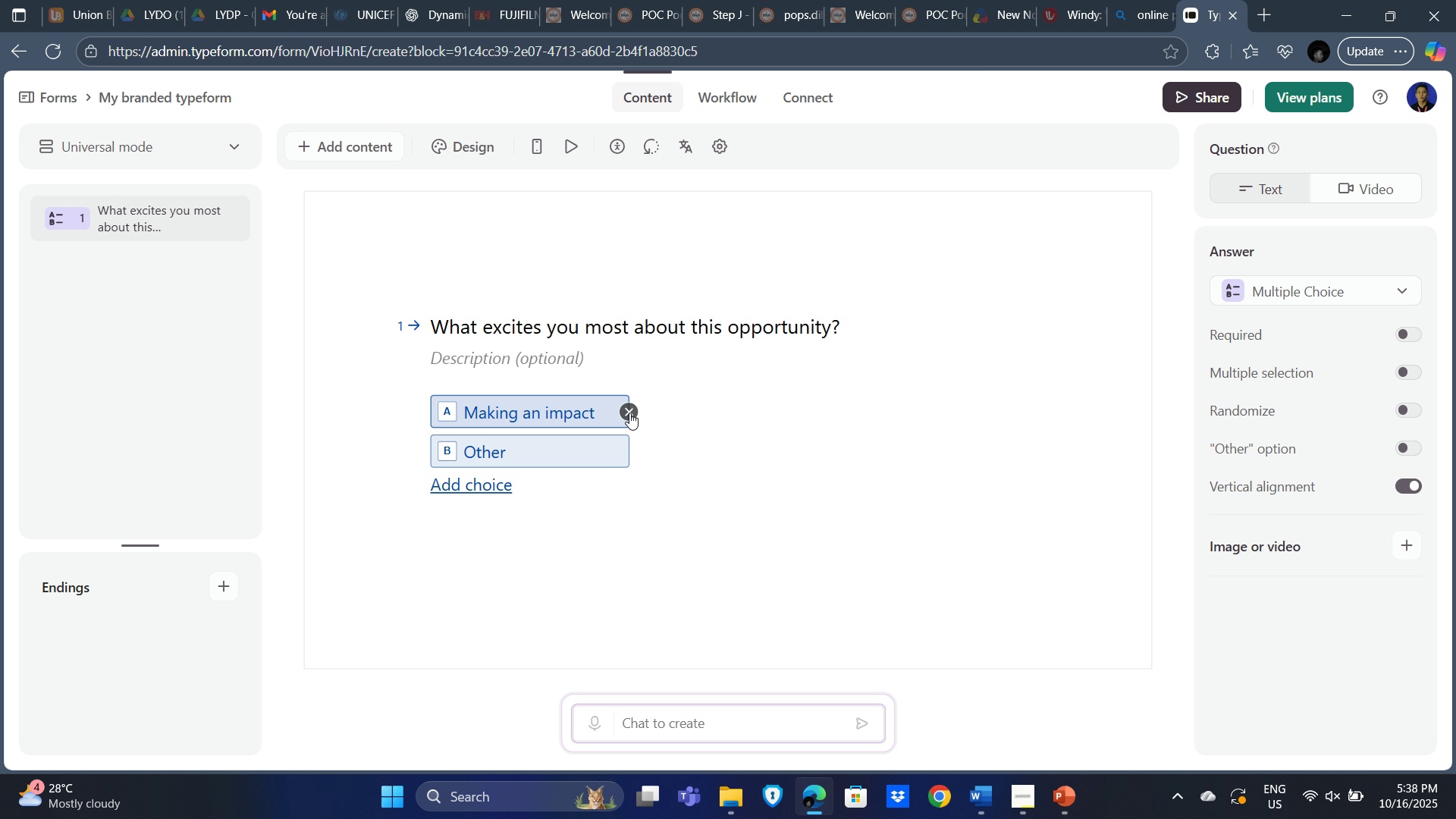 
left_click([629, 413])
 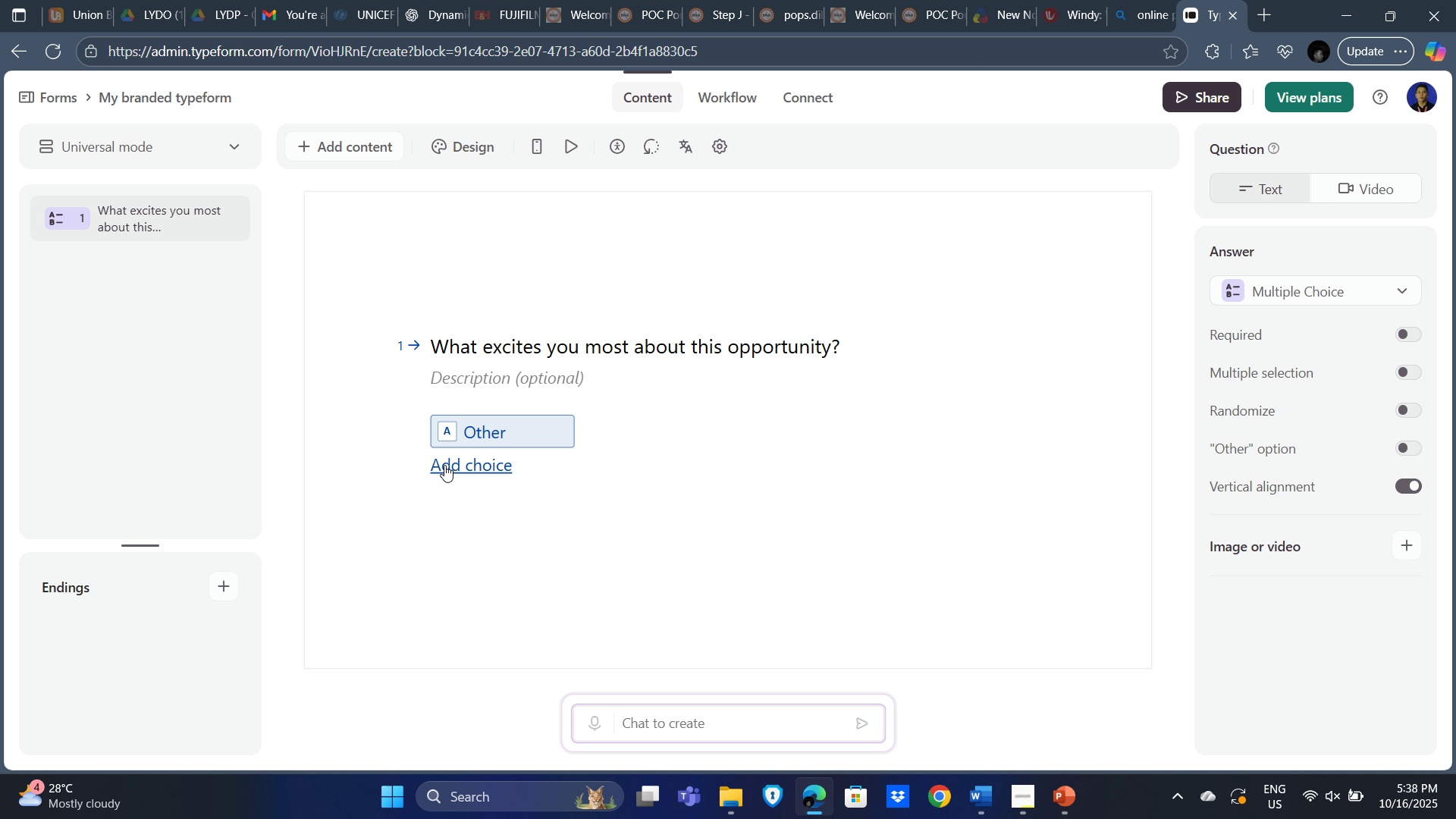 
left_click([444, 466])
 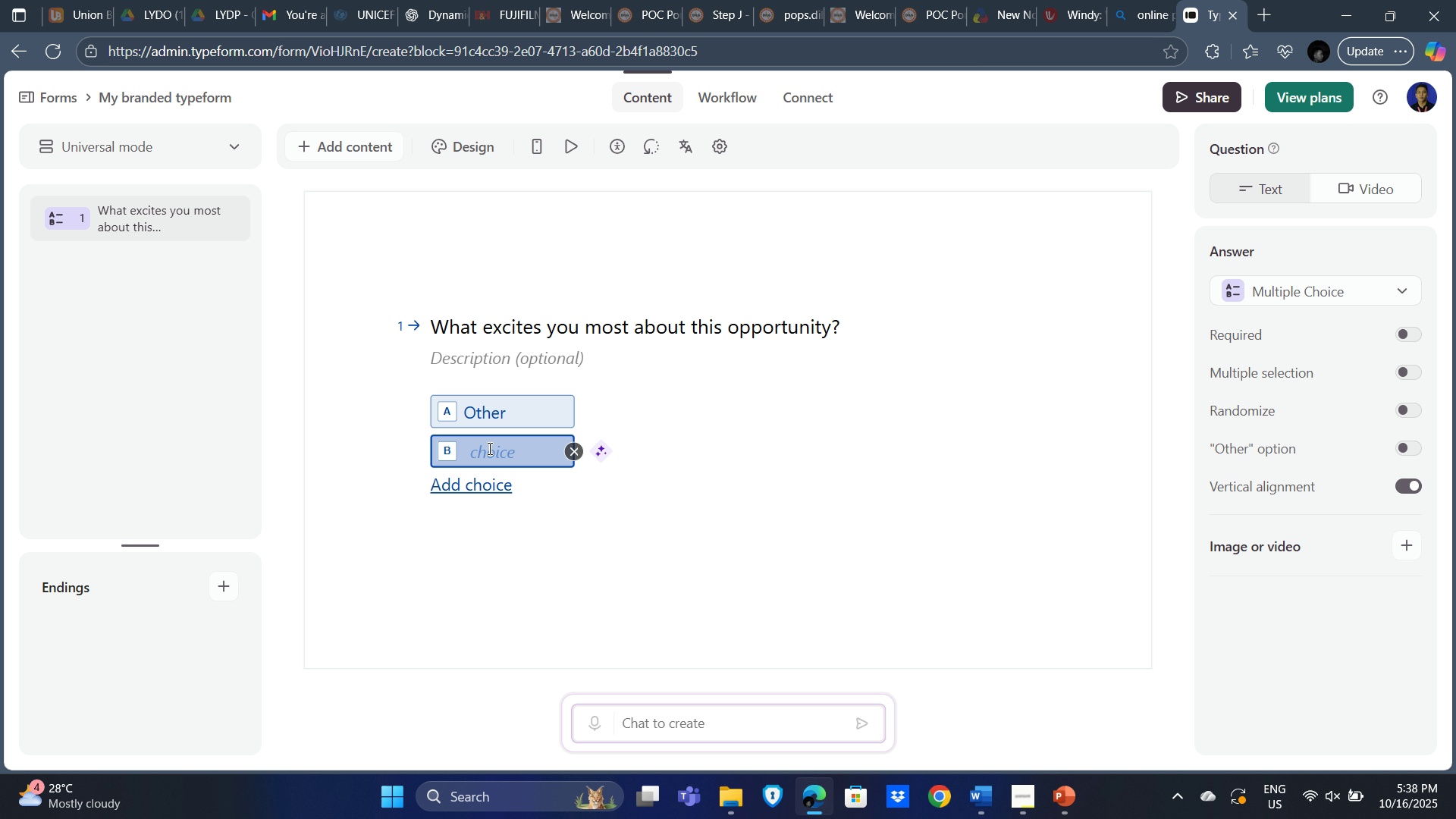 
key(Control+V)
 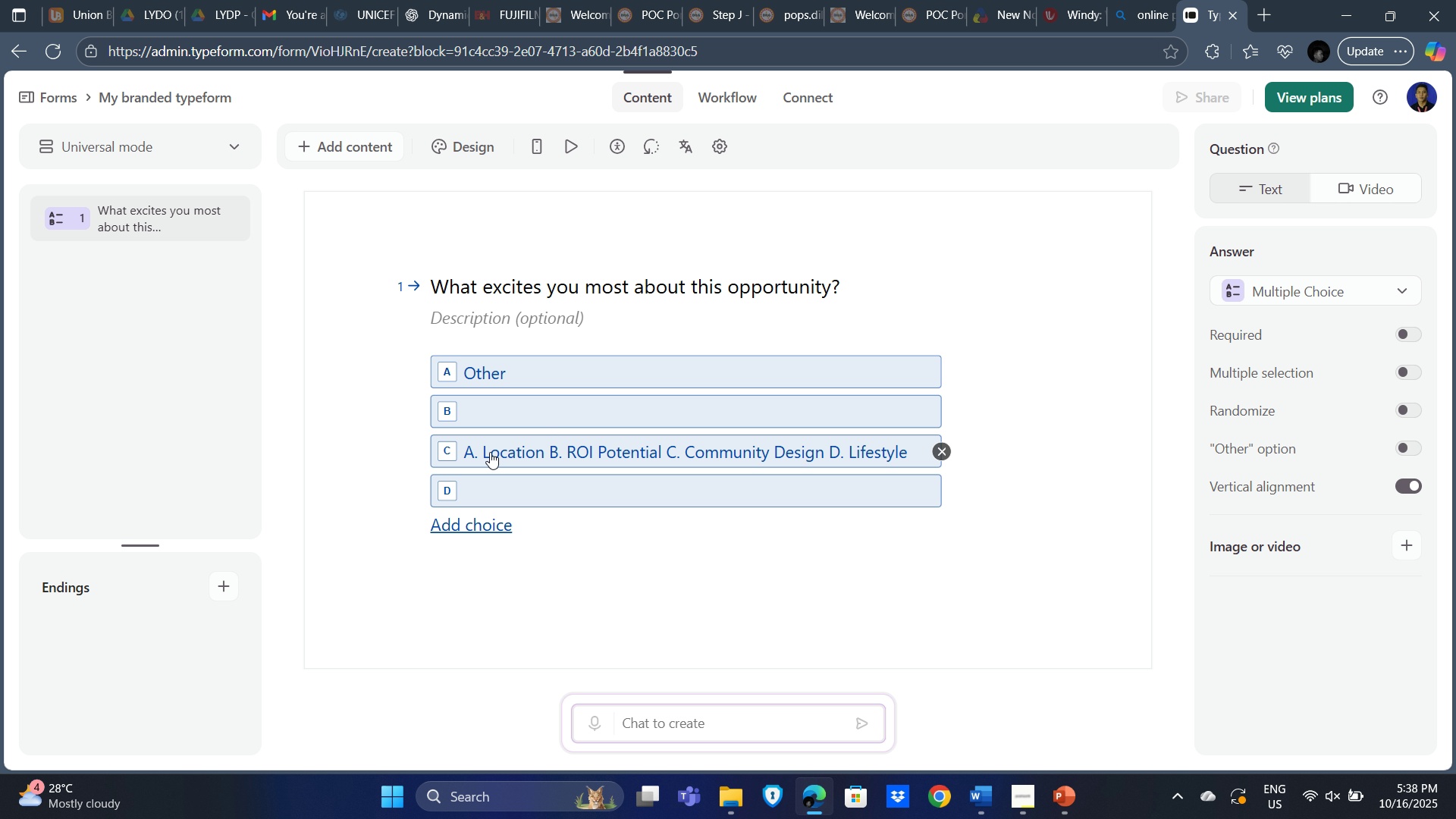 
left_click([484, 450])
 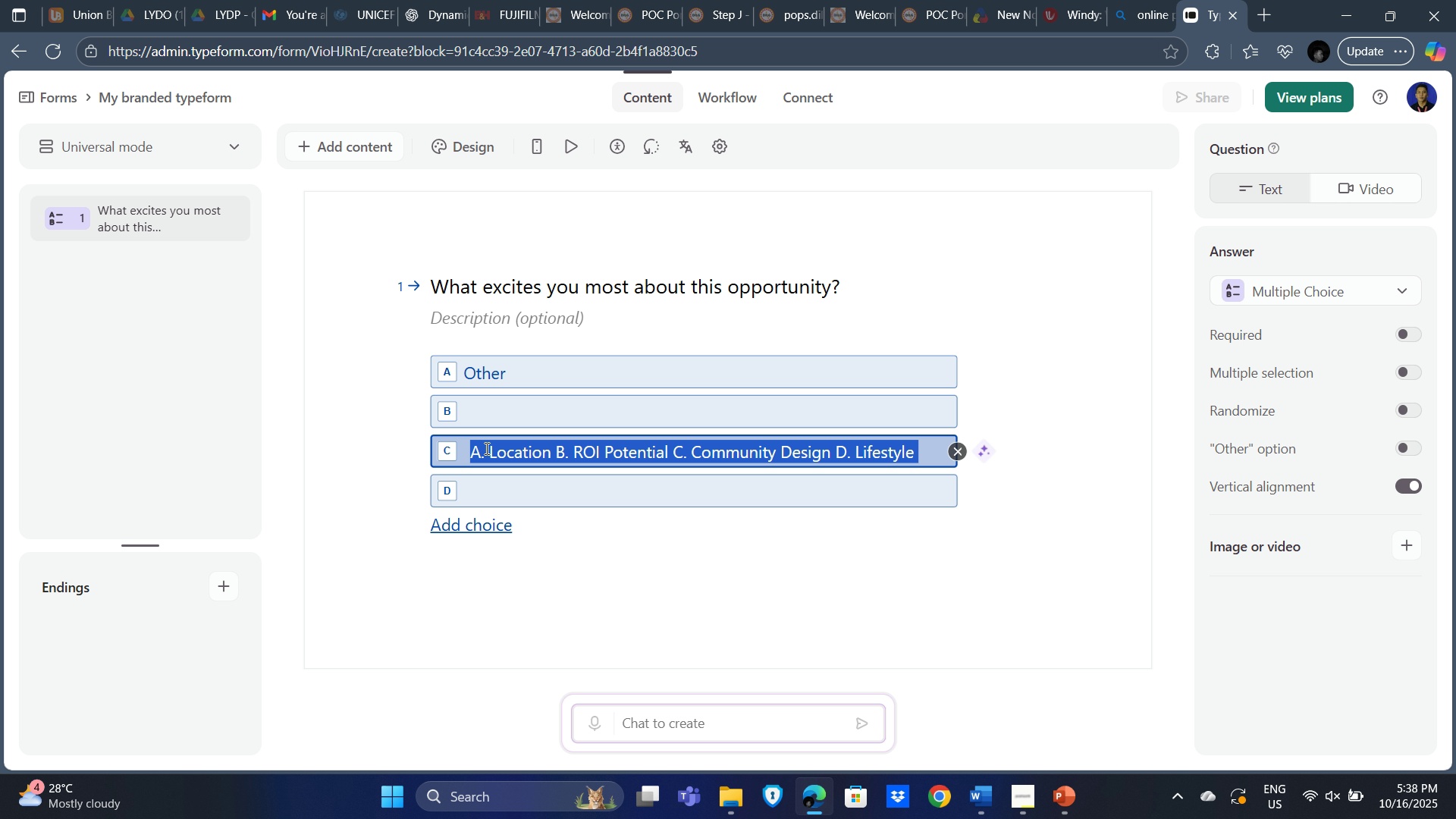 
left_click([485, 448])
 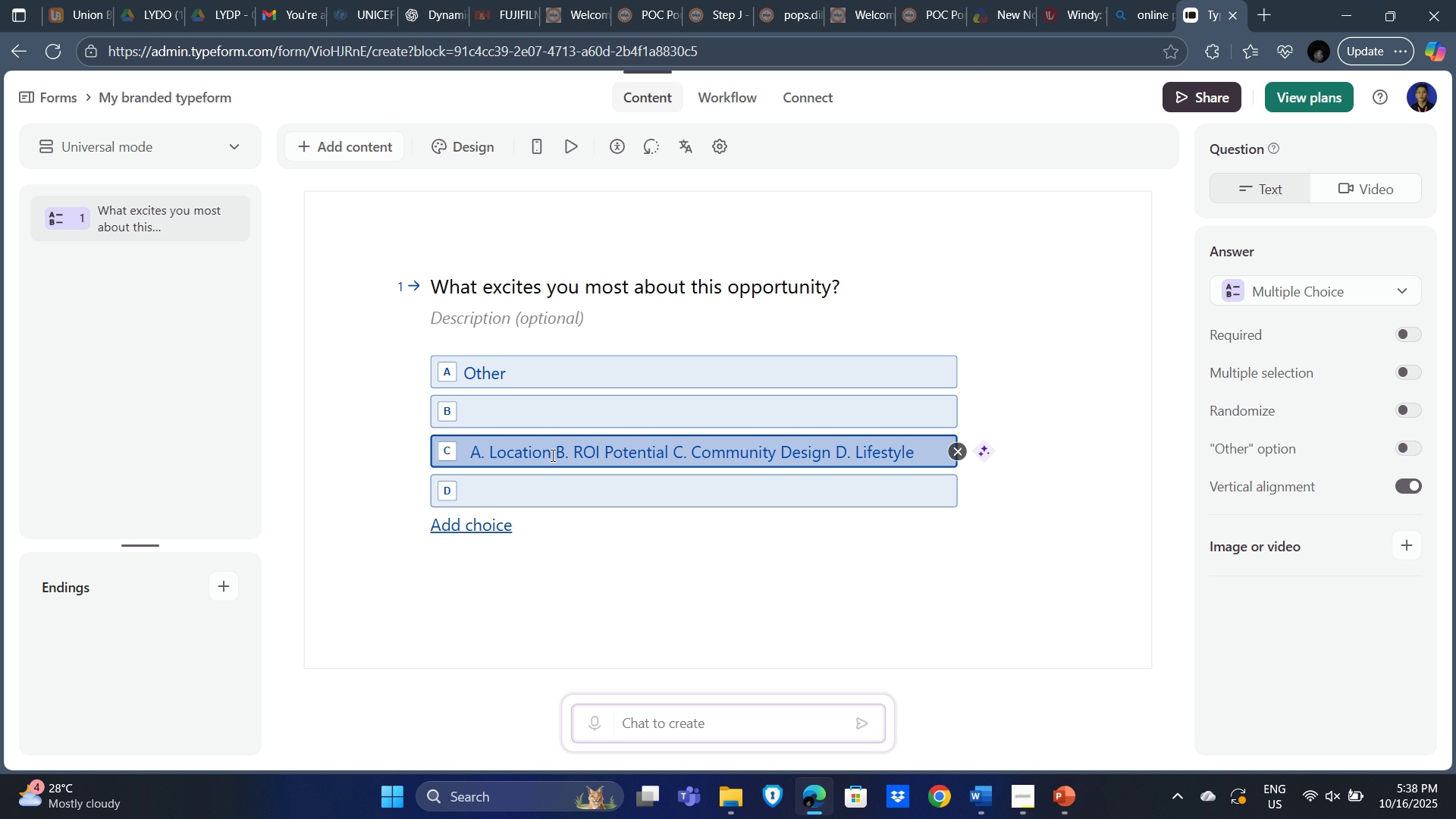 
key(Backspace)
 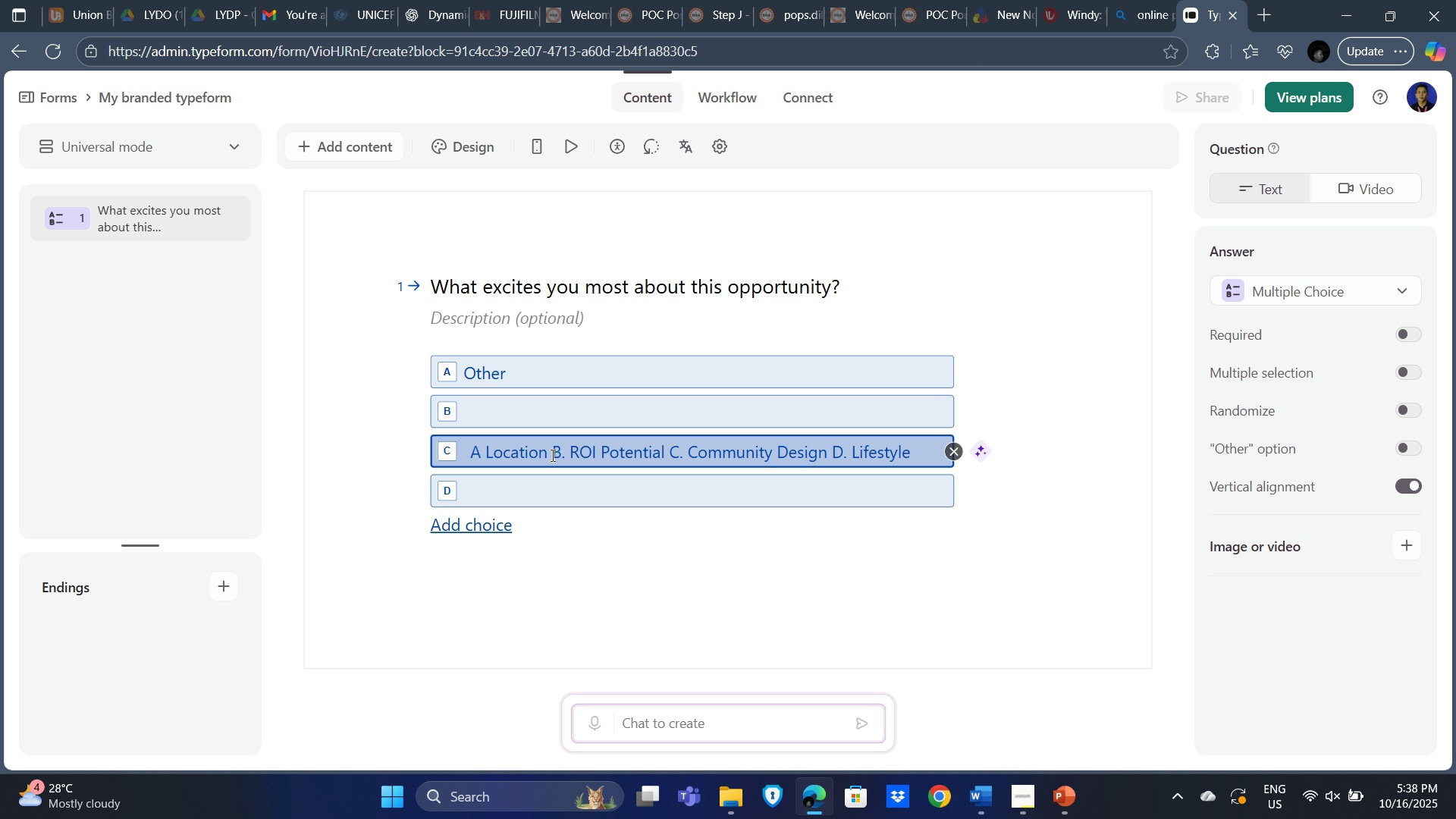 
key(Backspace)
 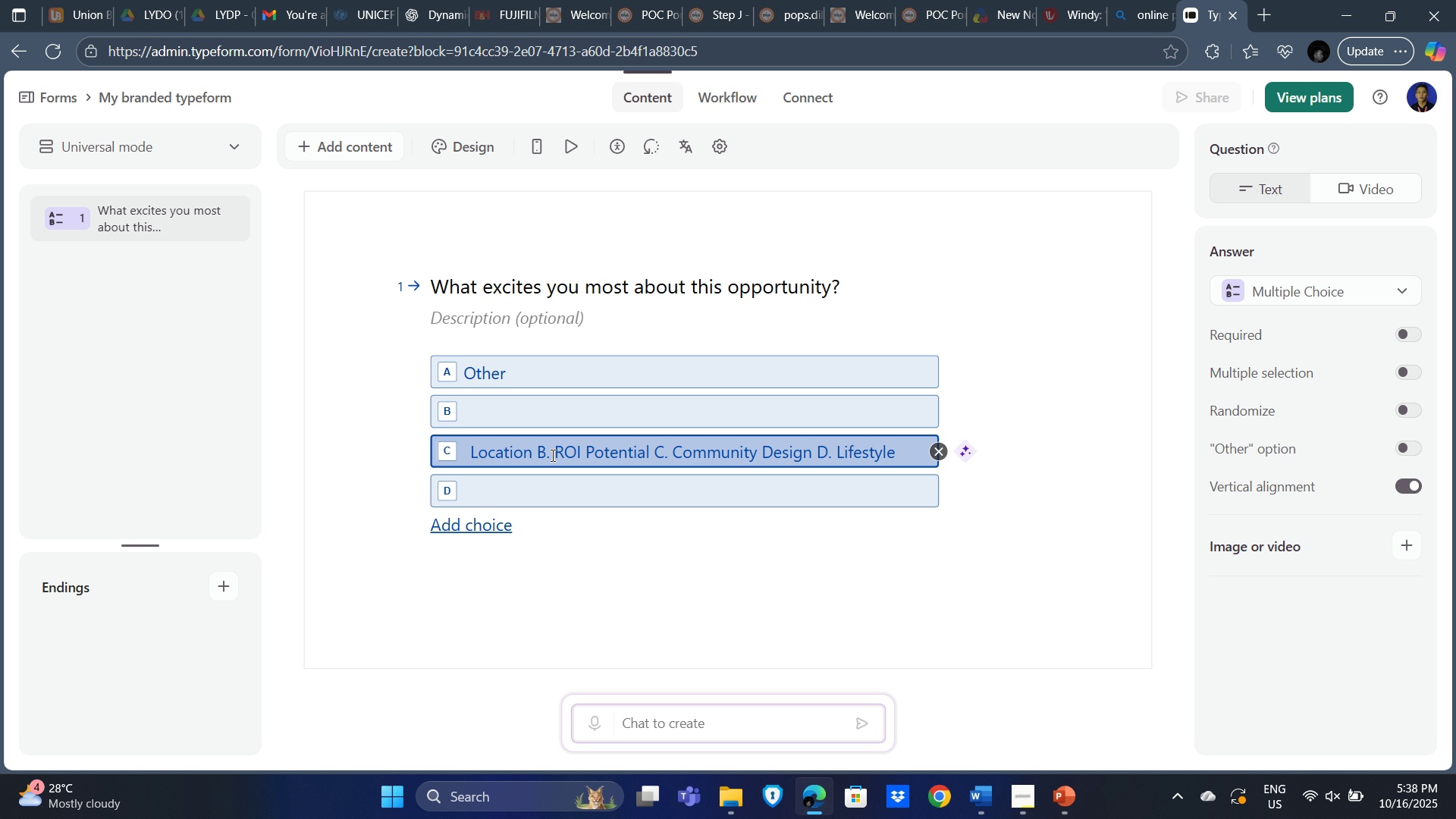 
key(Delete)
 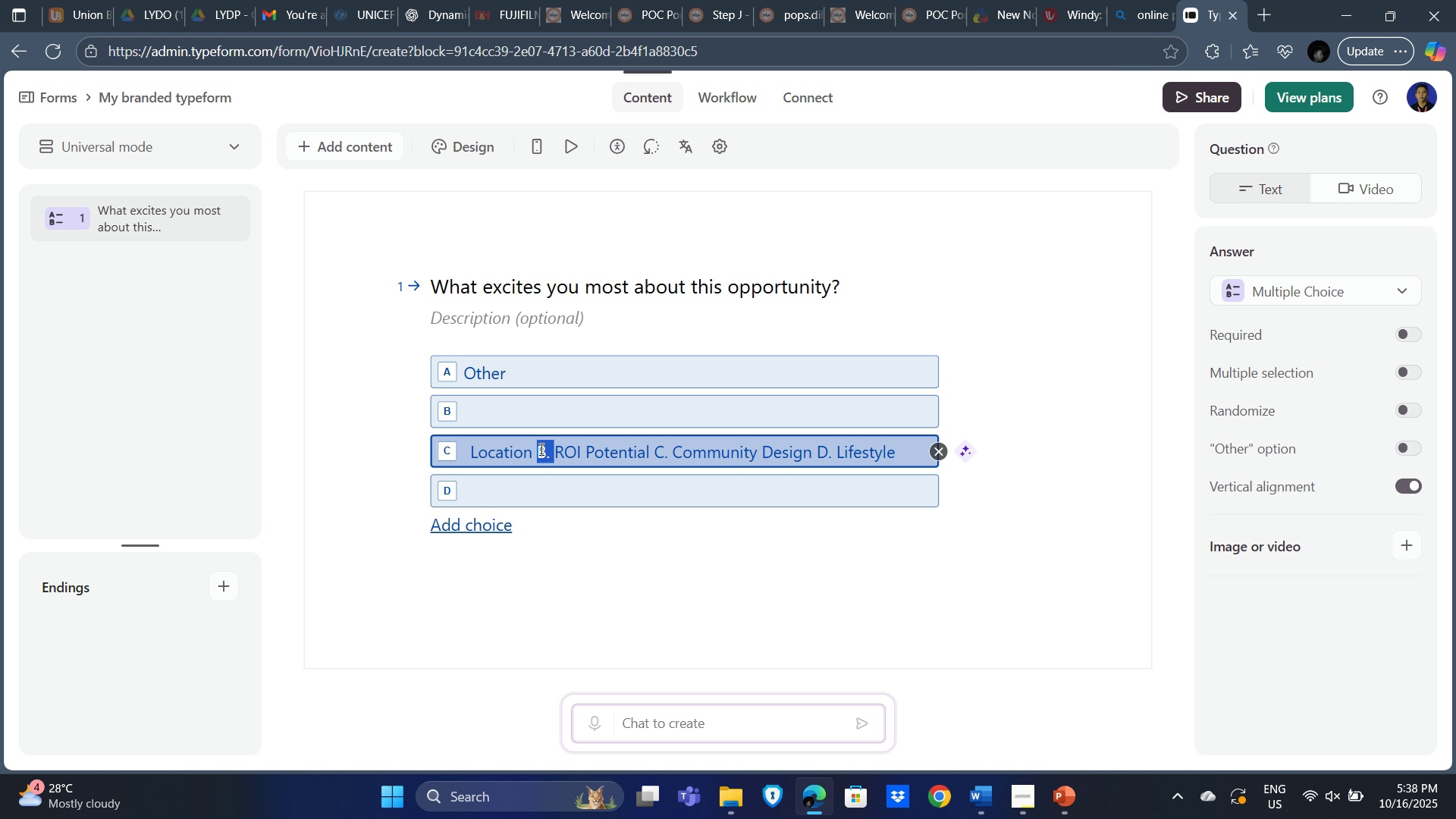 
key(Backspace)
 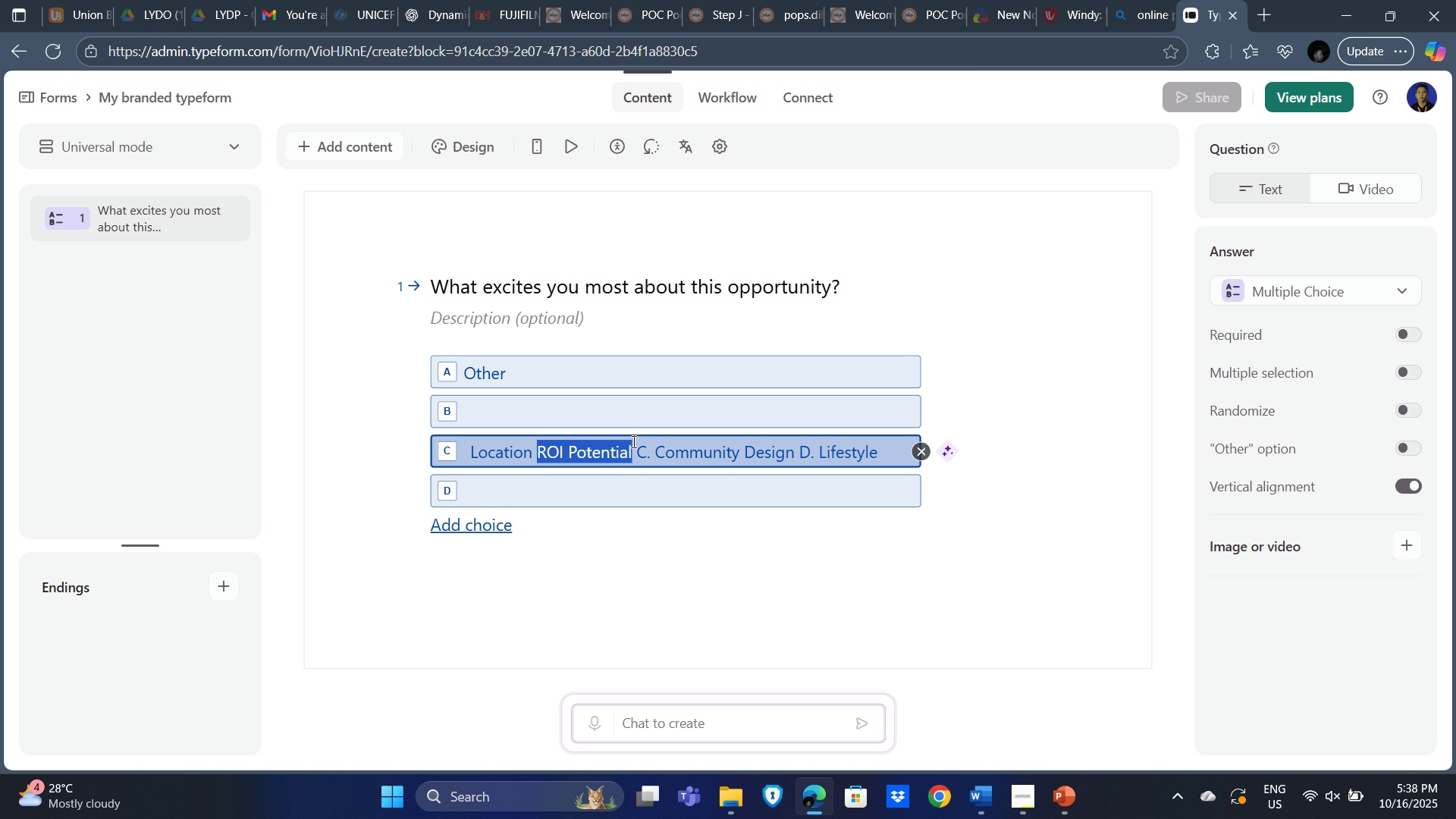 
key(Control+X)
 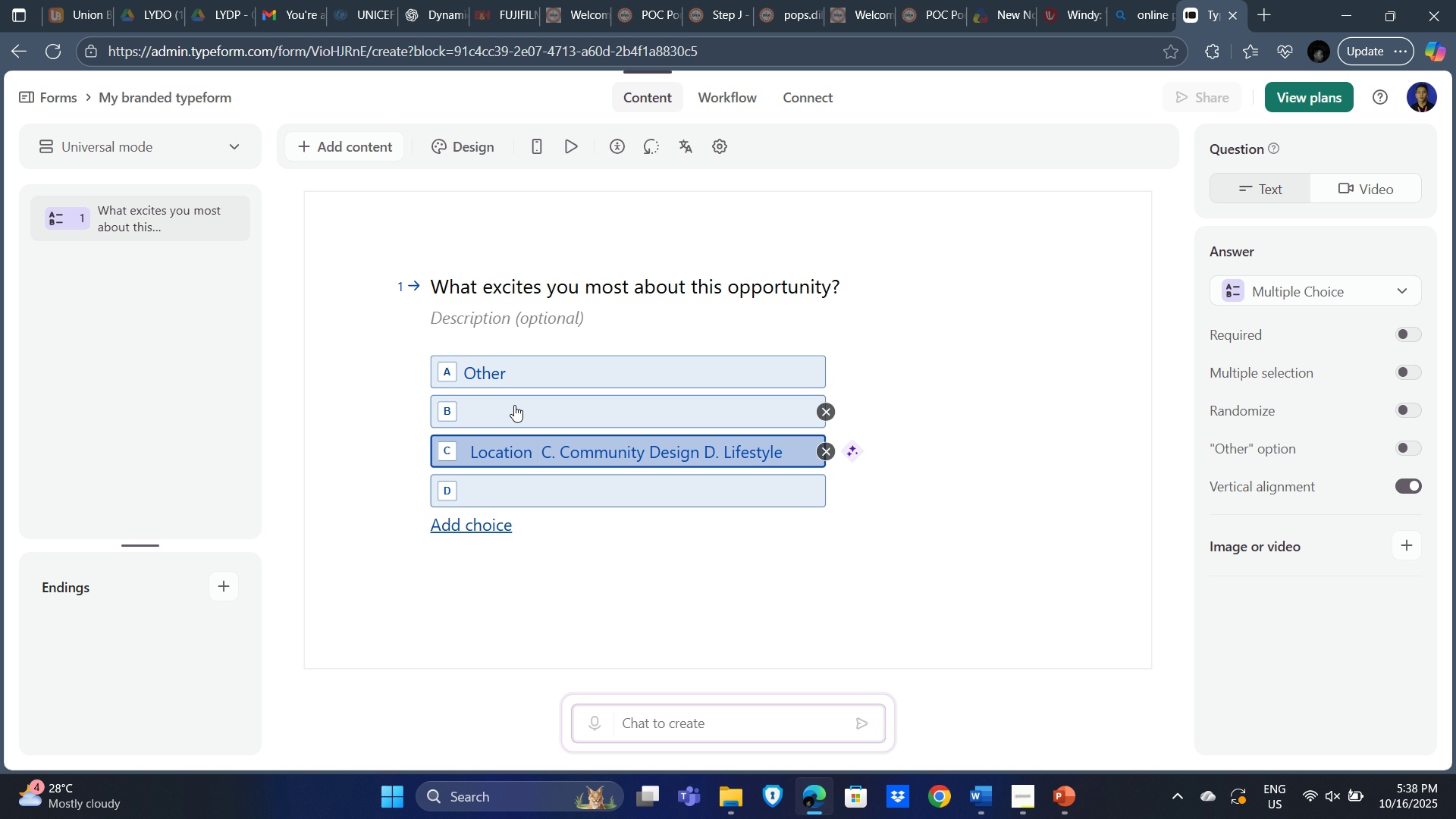 
left_click([514, 405])
 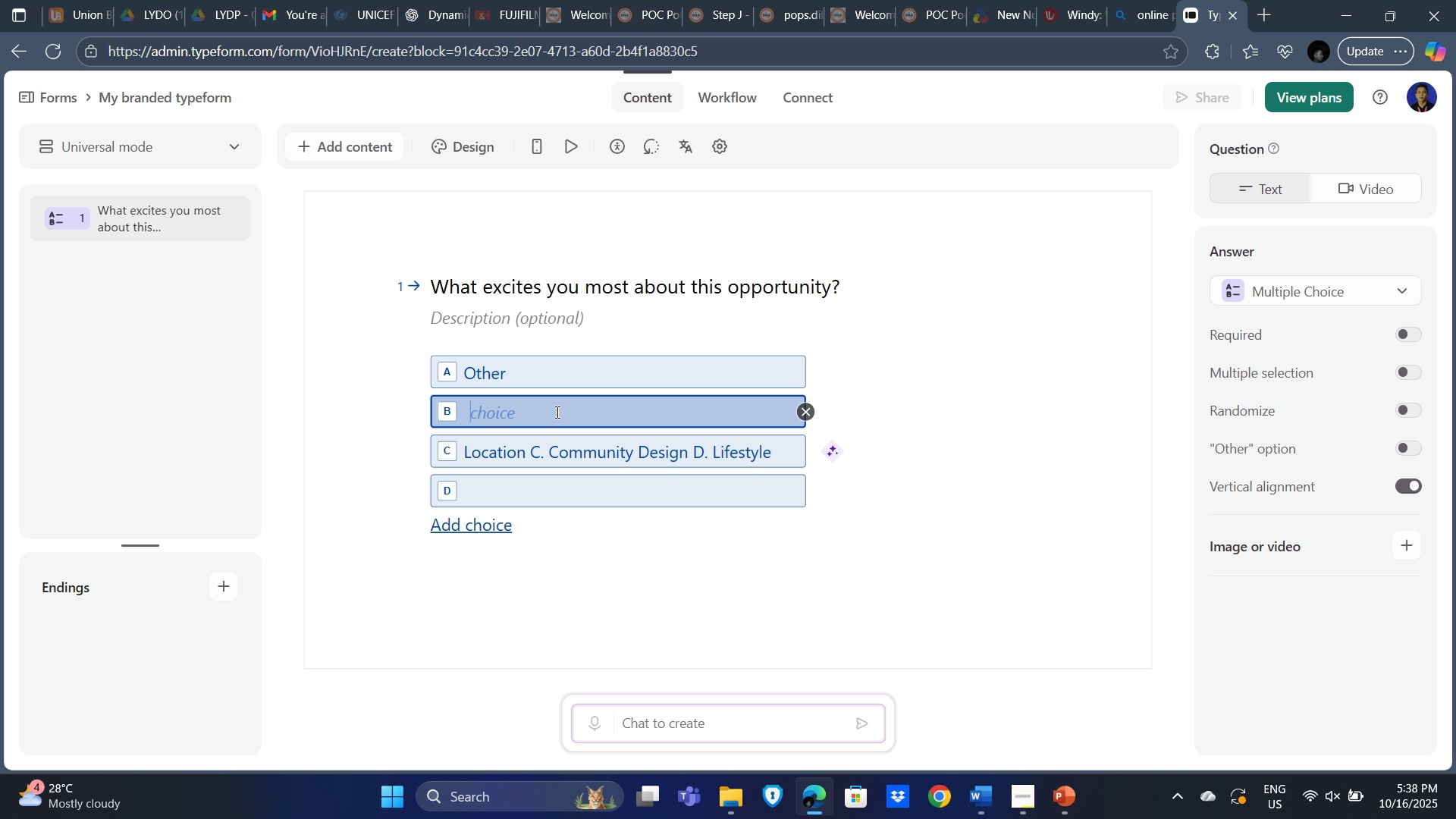 
key(Control+V)
 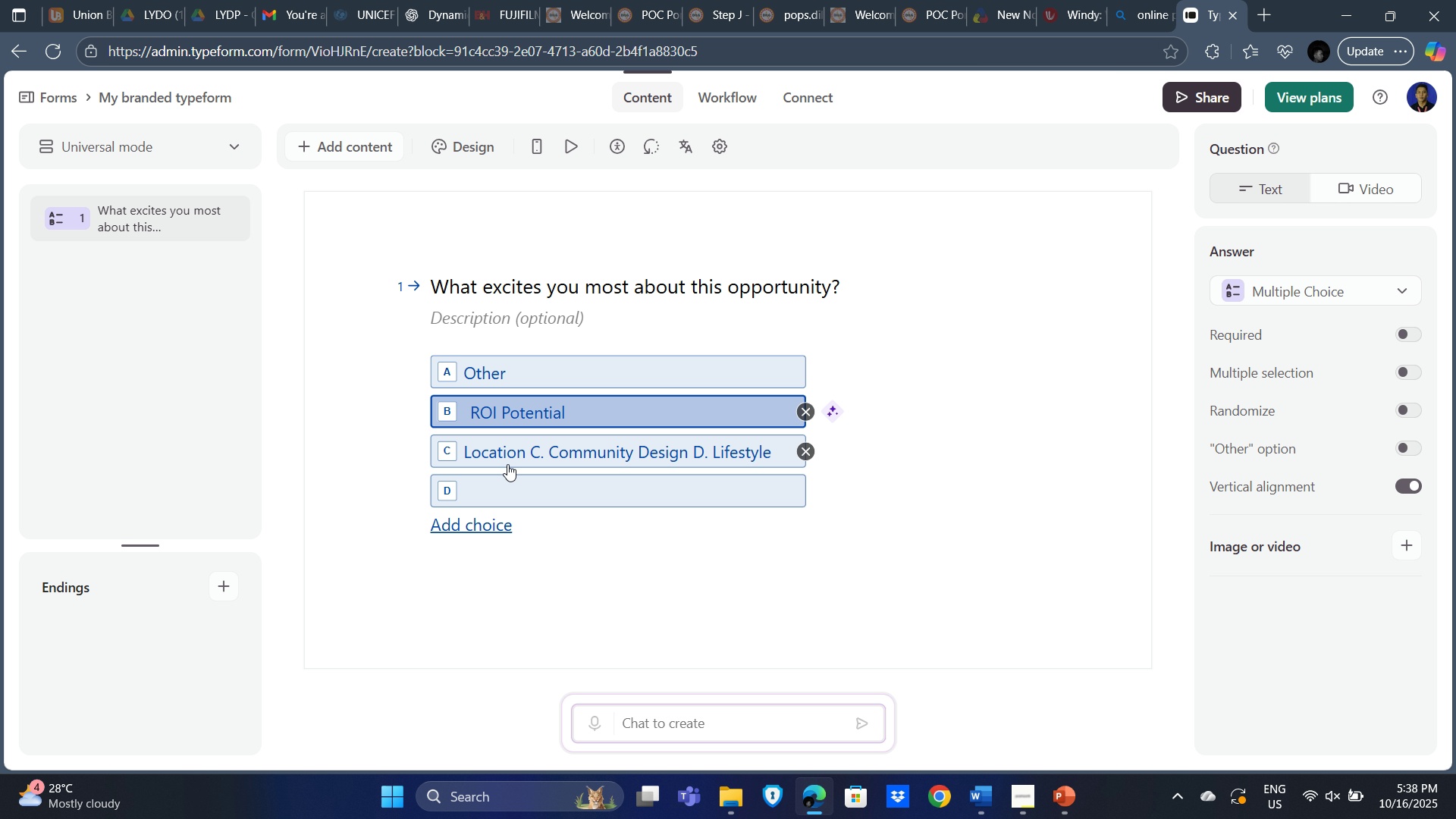 
left_click([496, 450])
 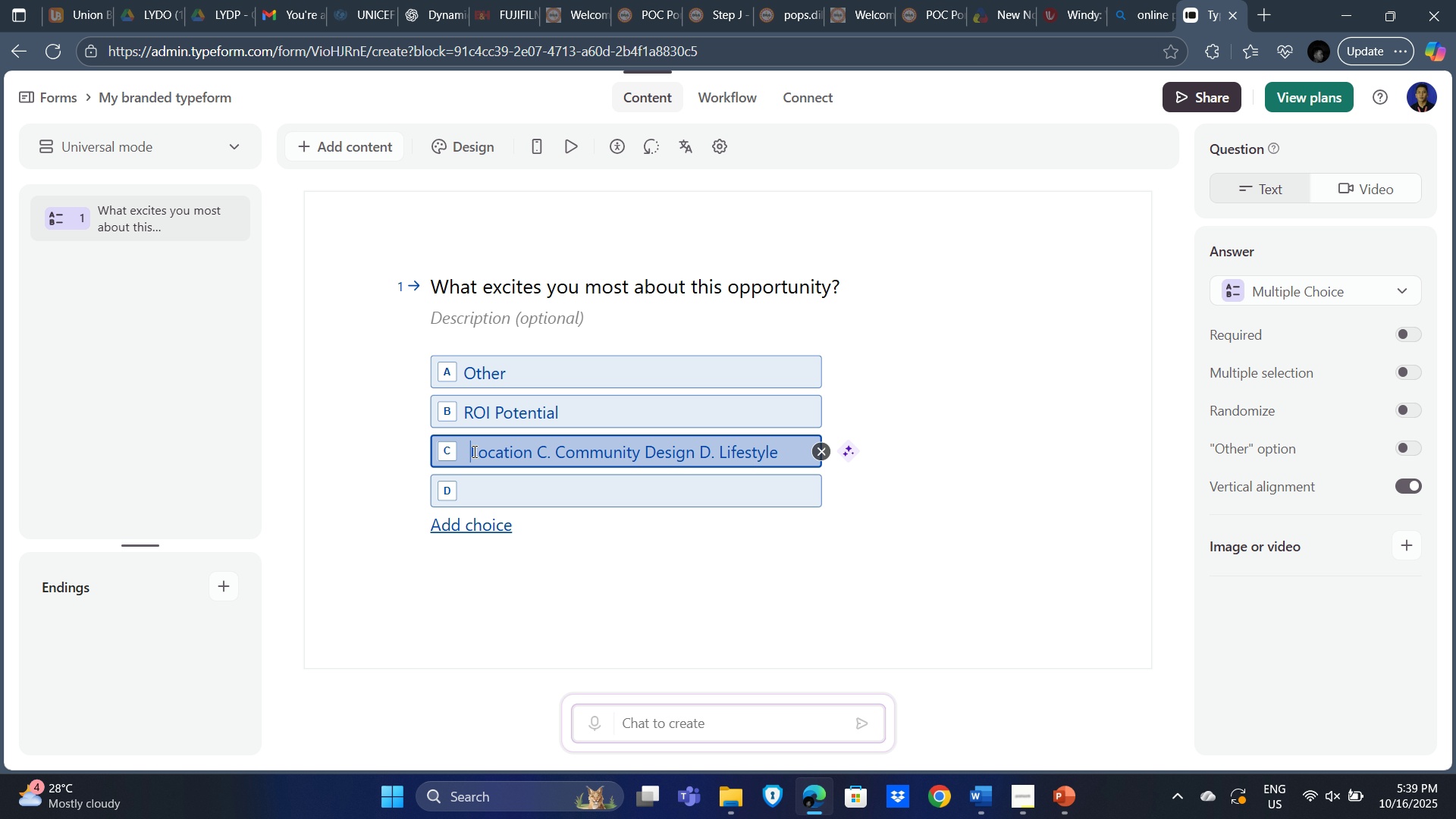 
key(Control+X)
 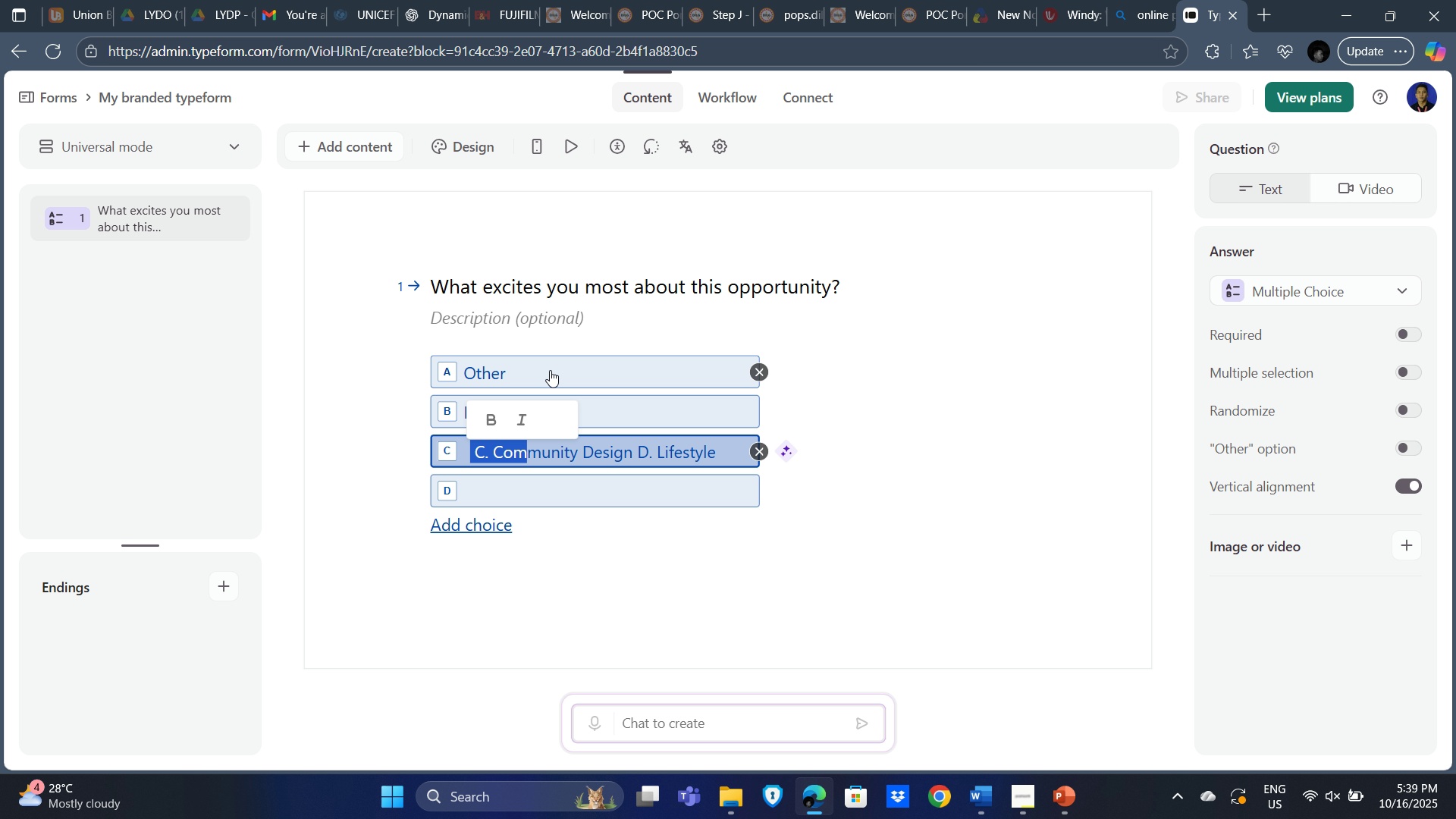 
left_click([553, 369])
 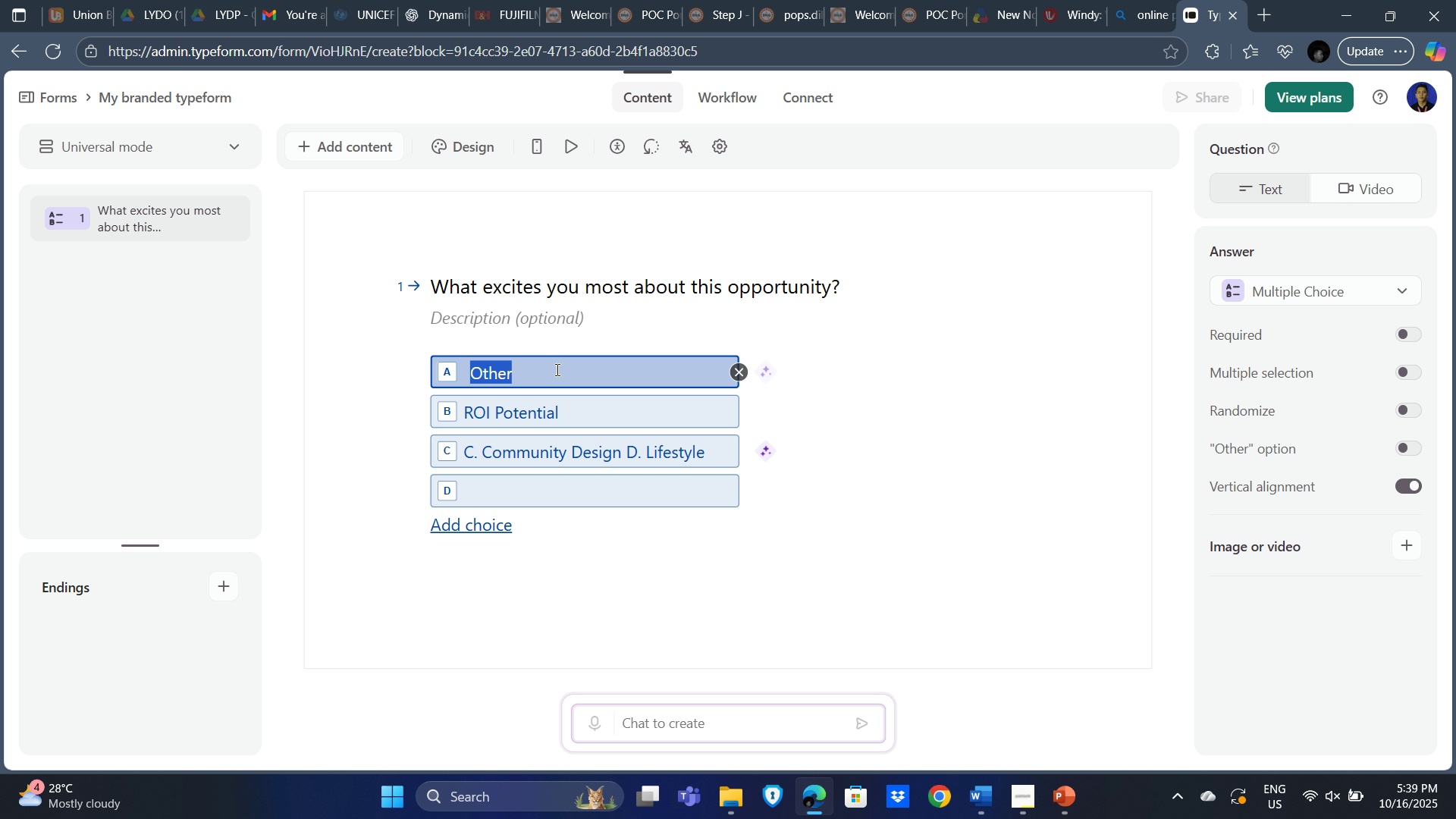 
key(Control+V)
 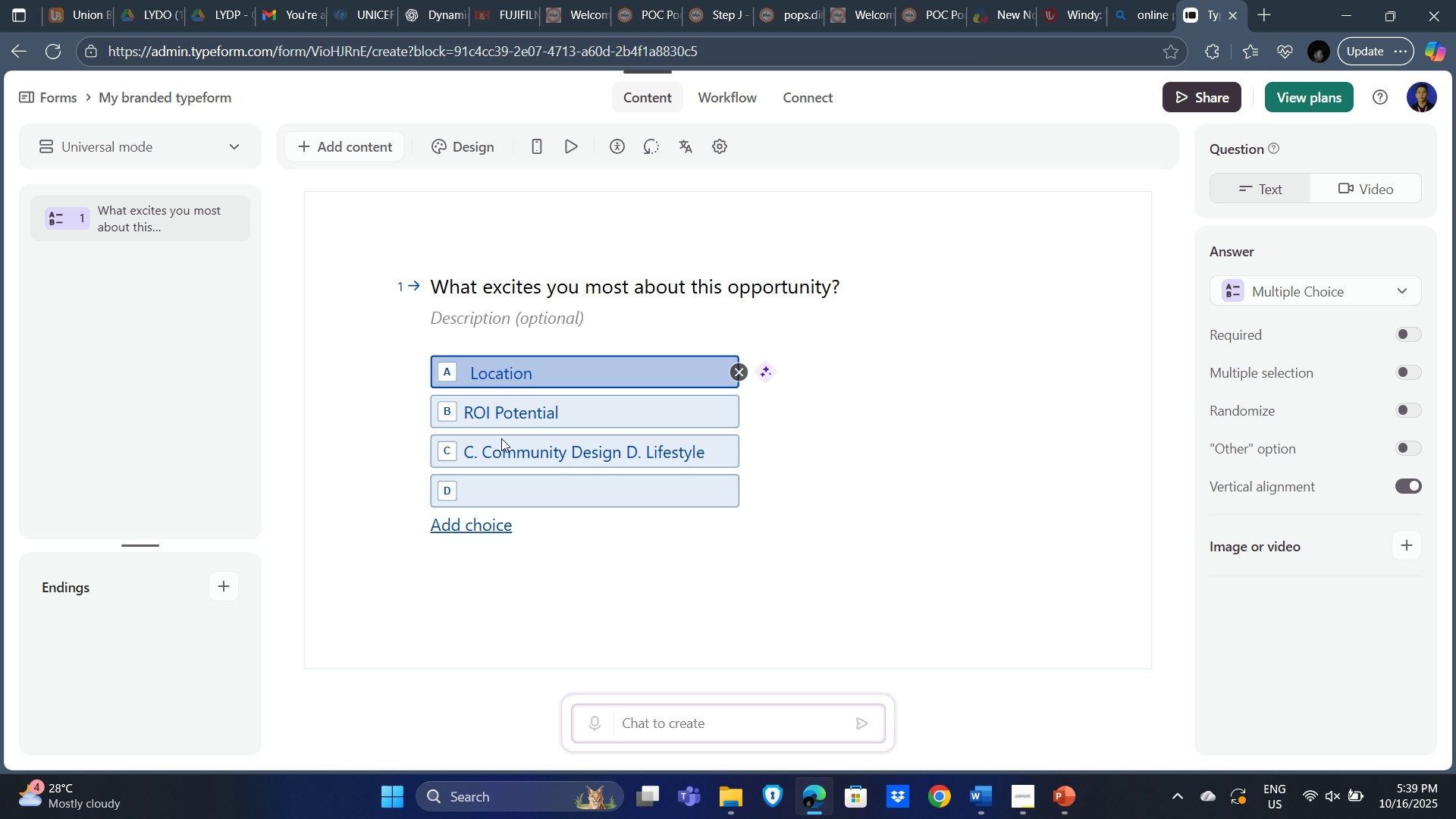 
left_click([501, 451])
 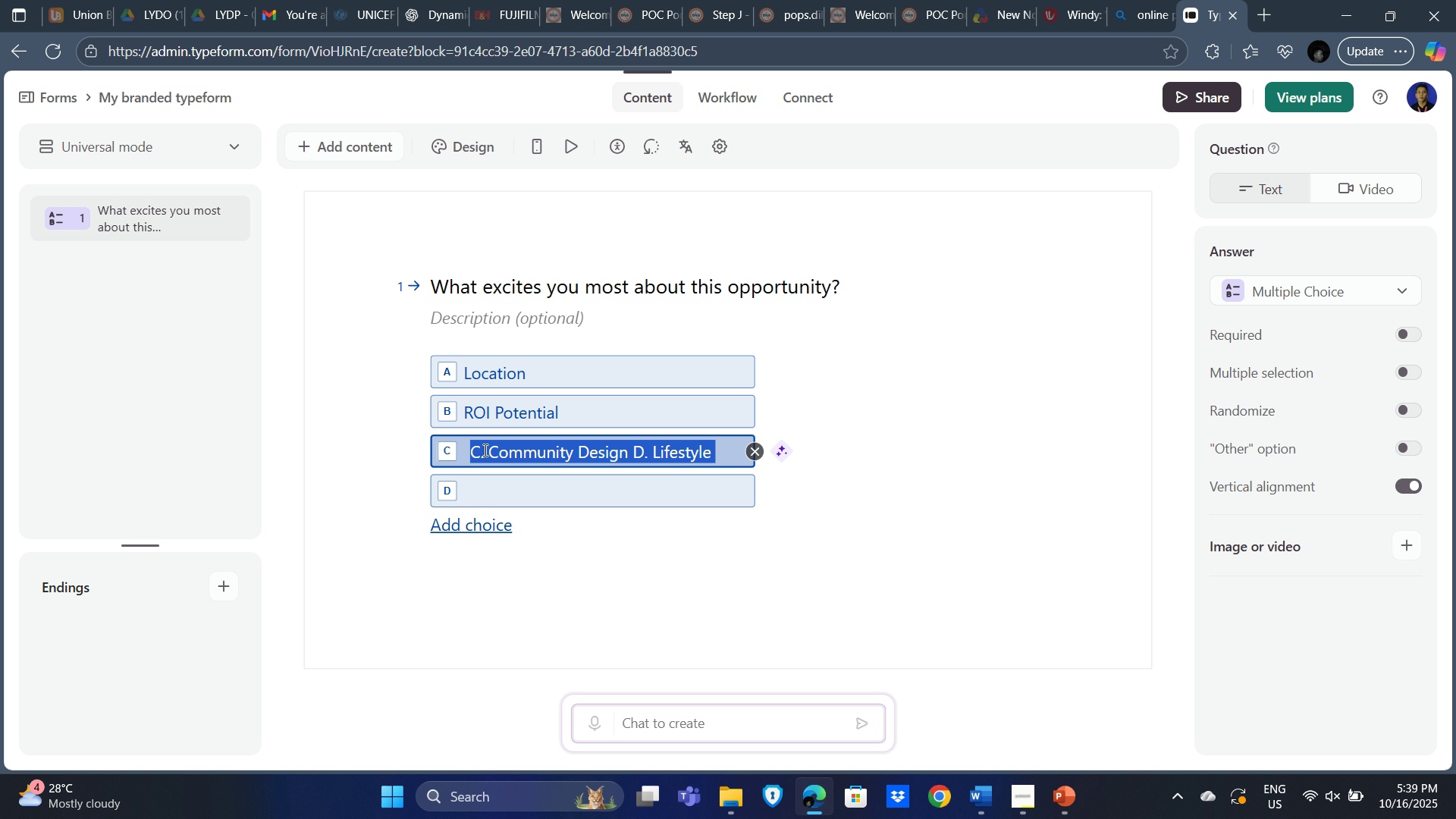 
left_click([486, 450])
 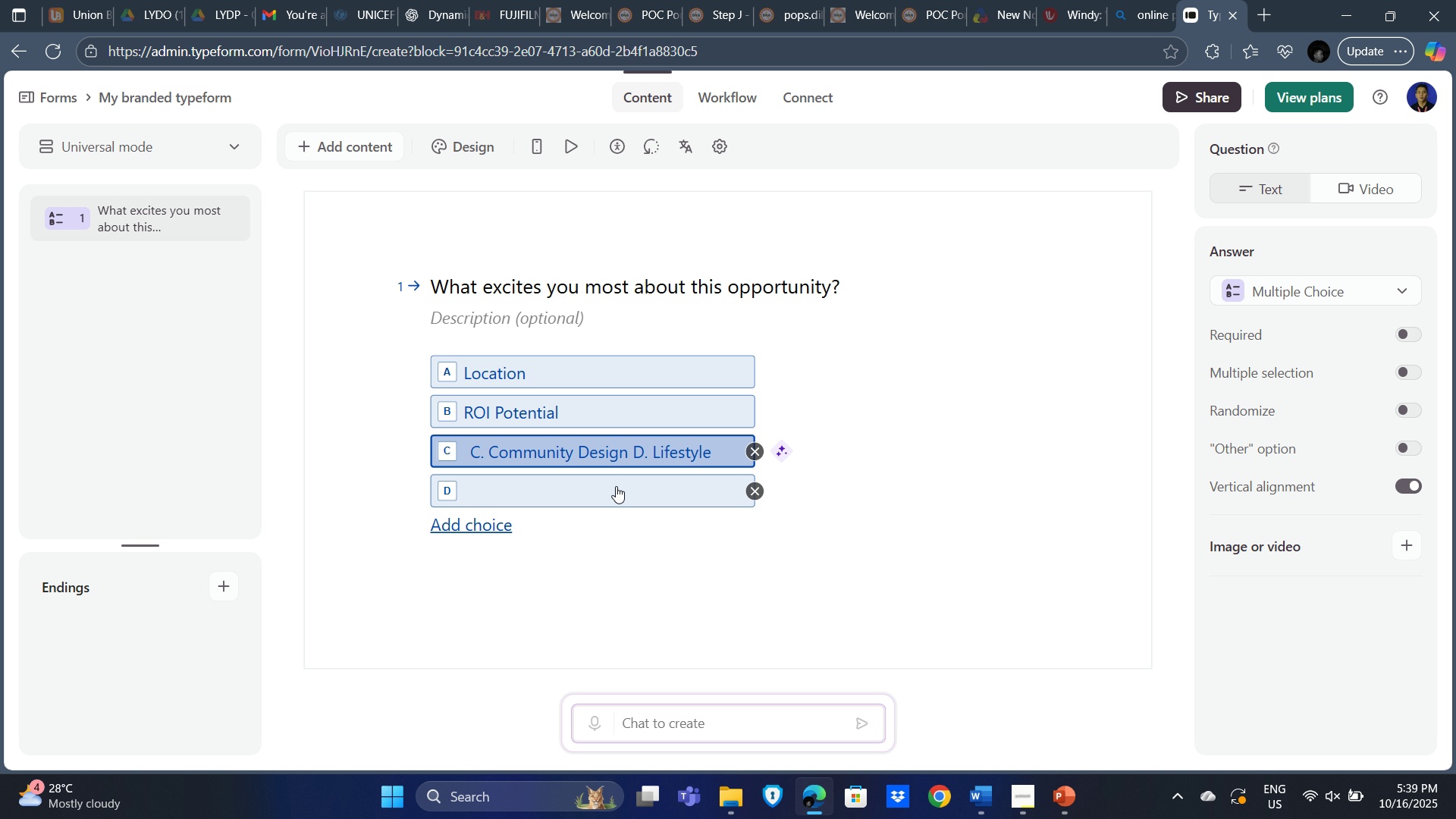 
key(Backspace)
 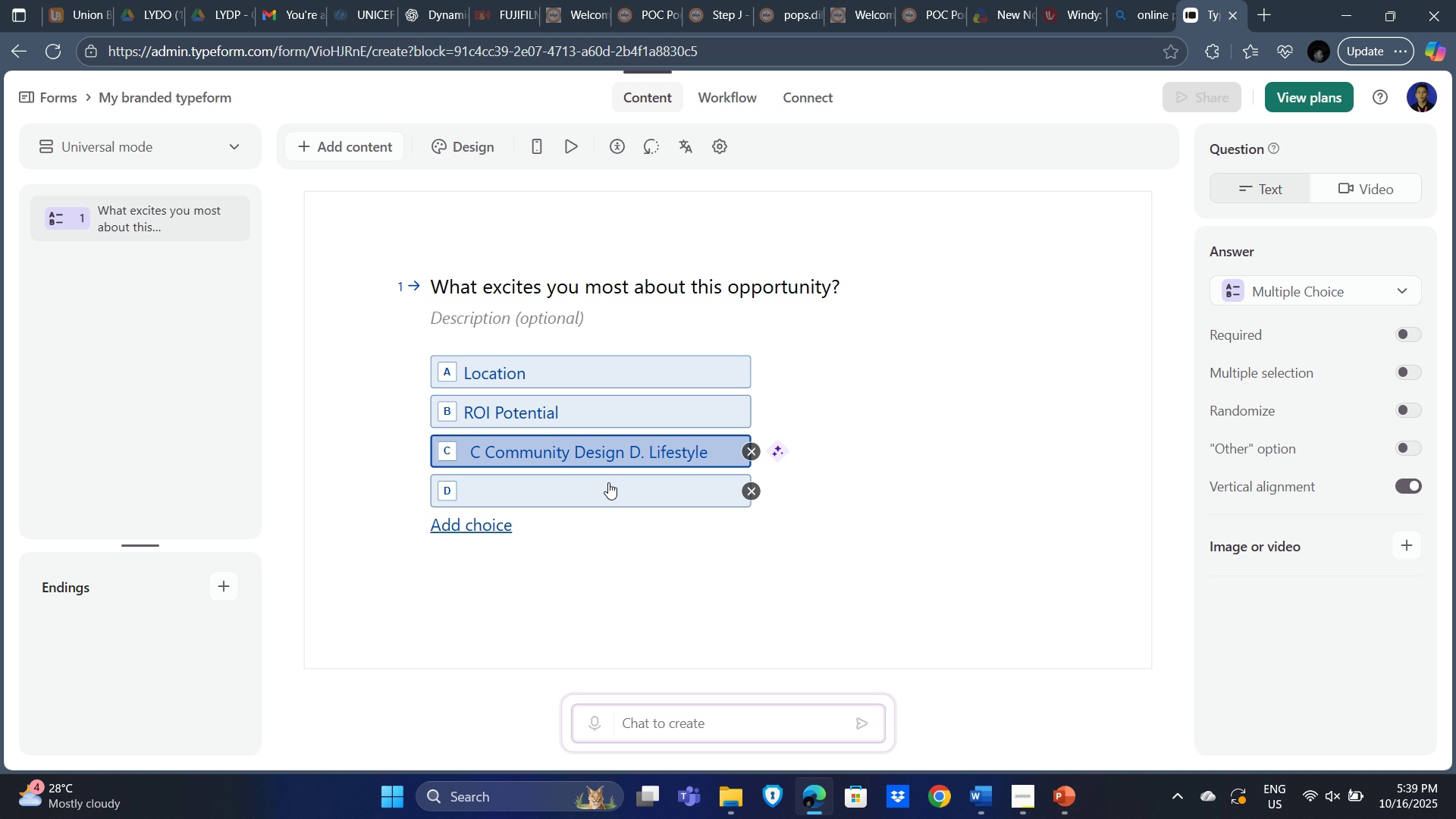 
key(Backspace)
 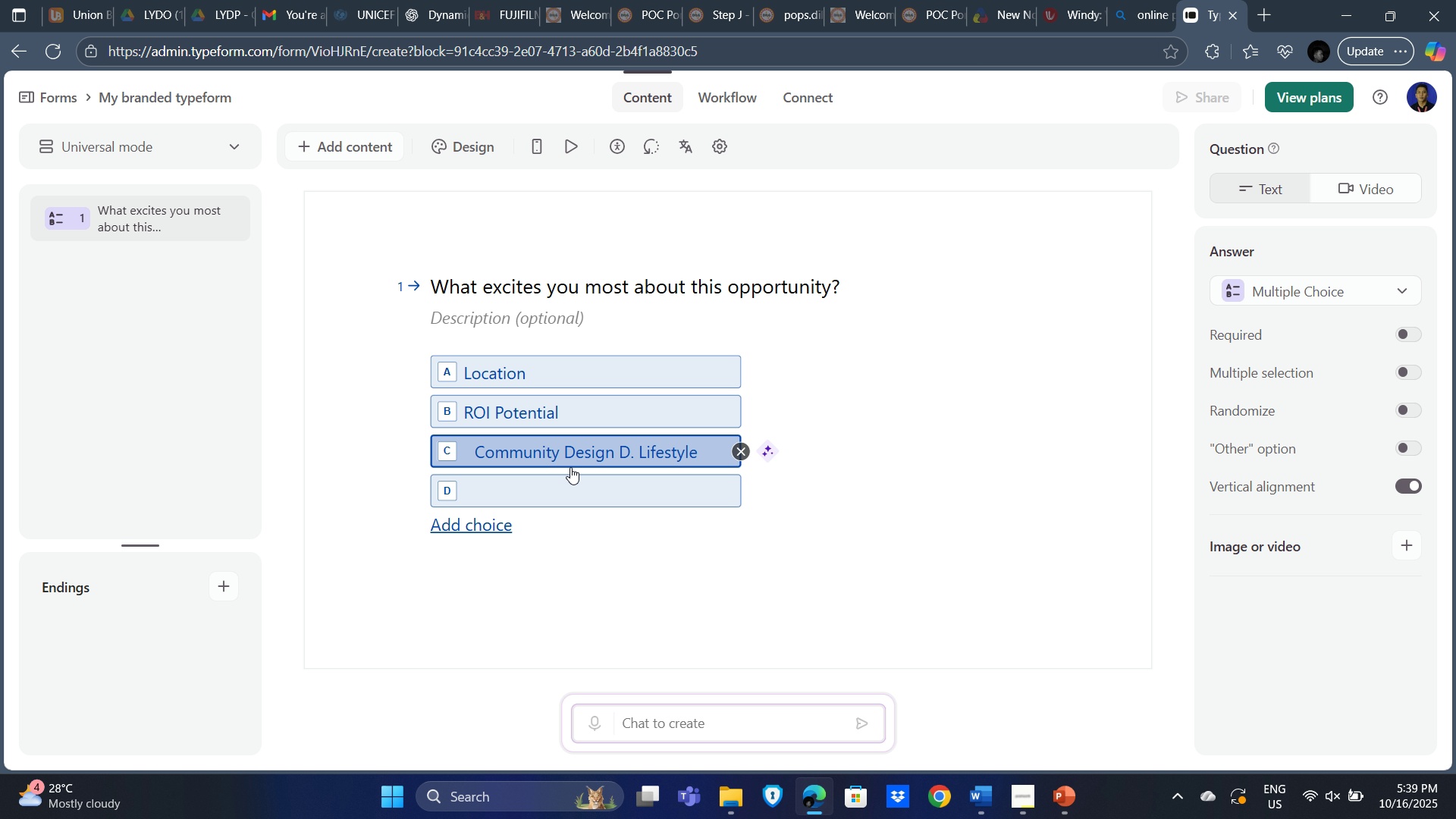 
key(Backspace)
 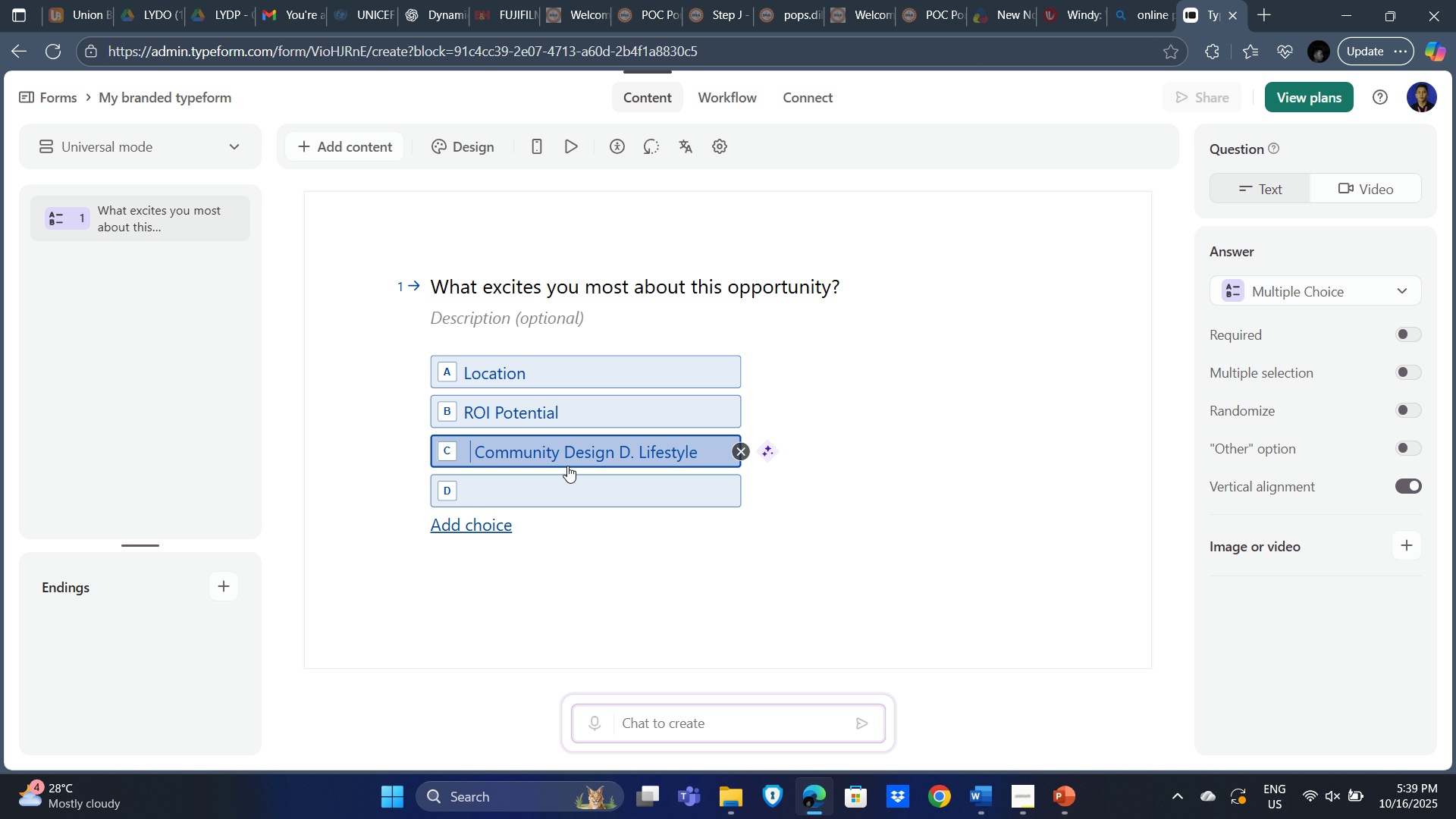 
key(Delete)
 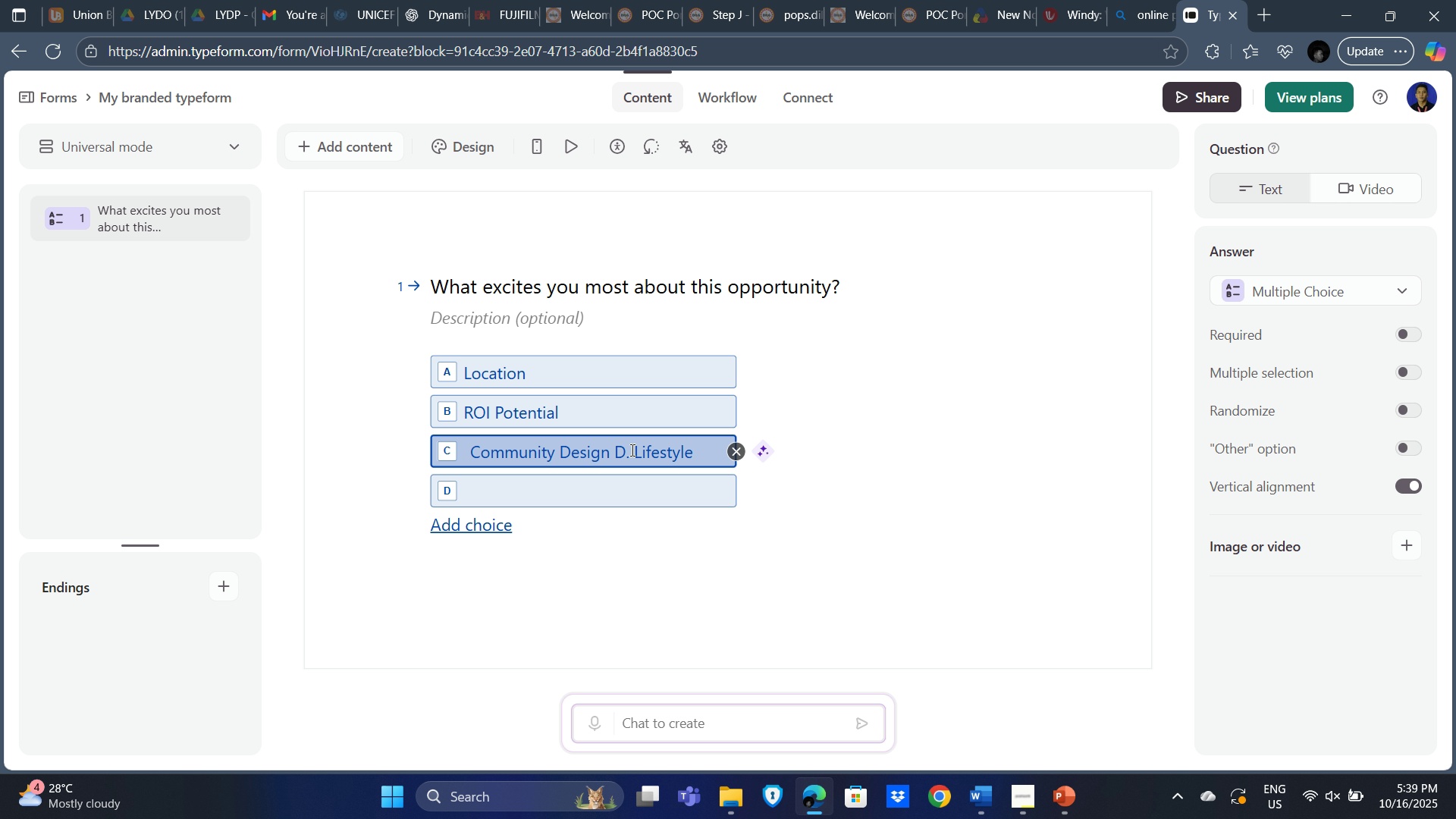 
left_click([632, 449])
 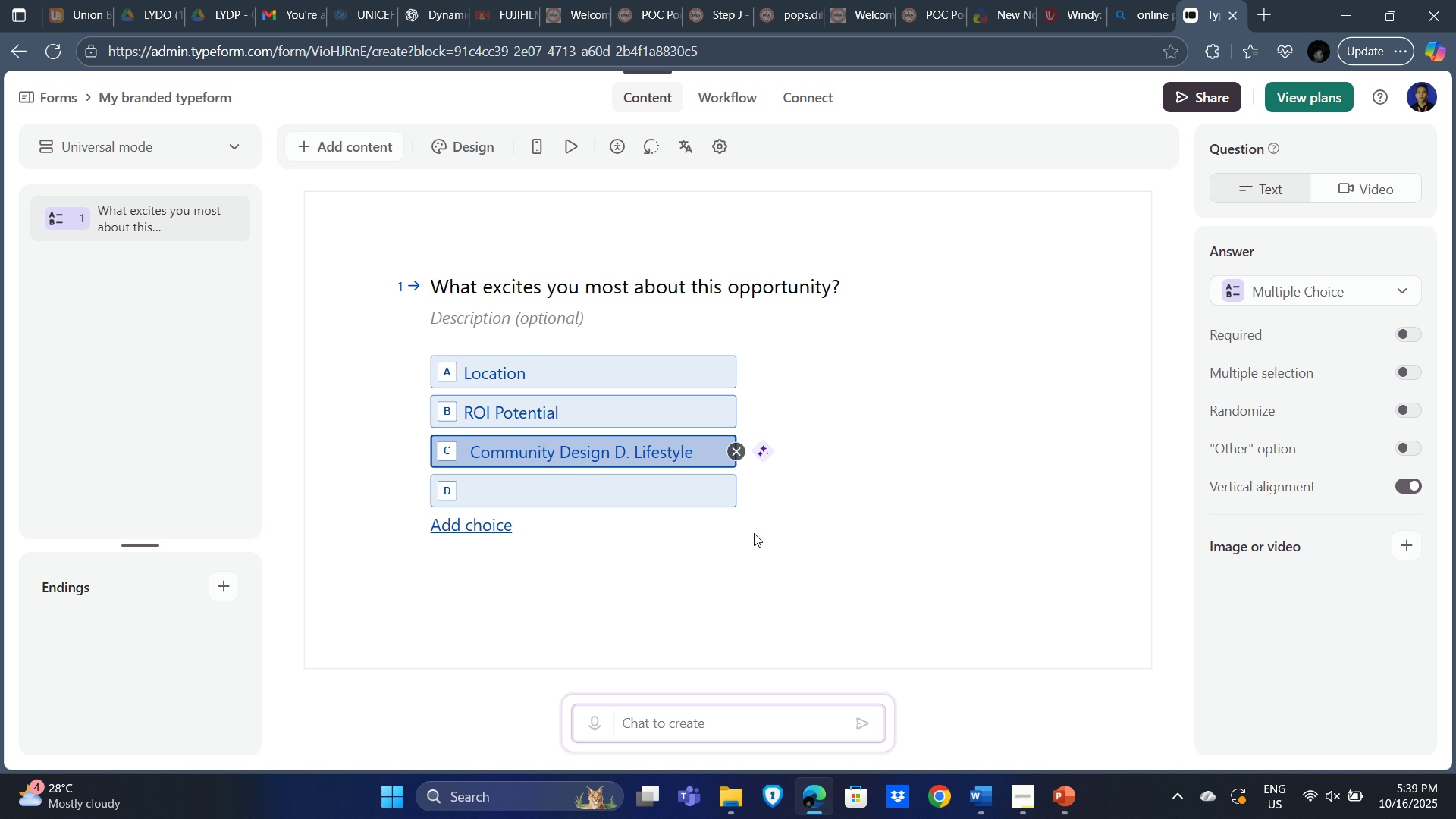 
key(Backspace)
 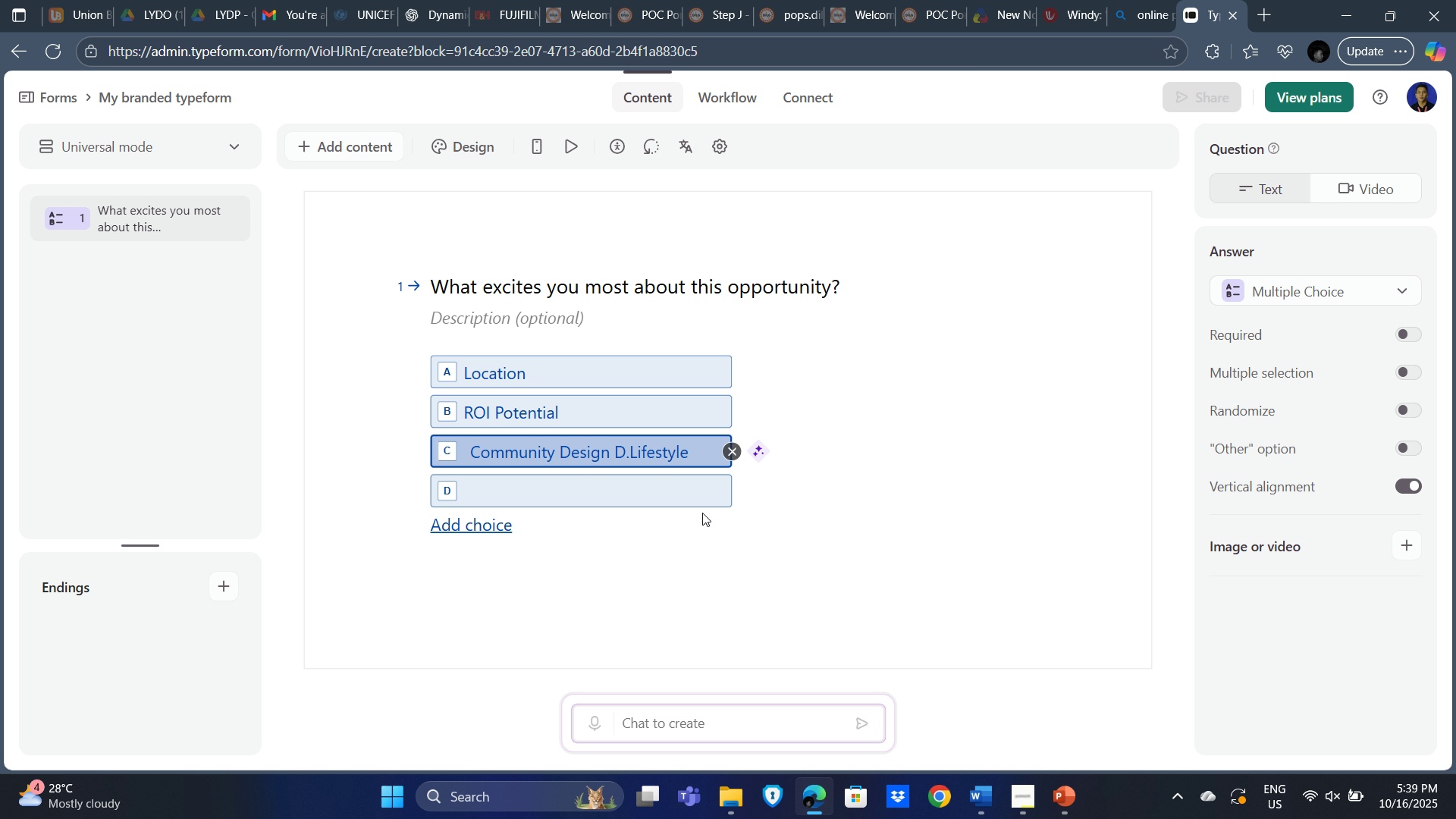 
key(Backspace)
 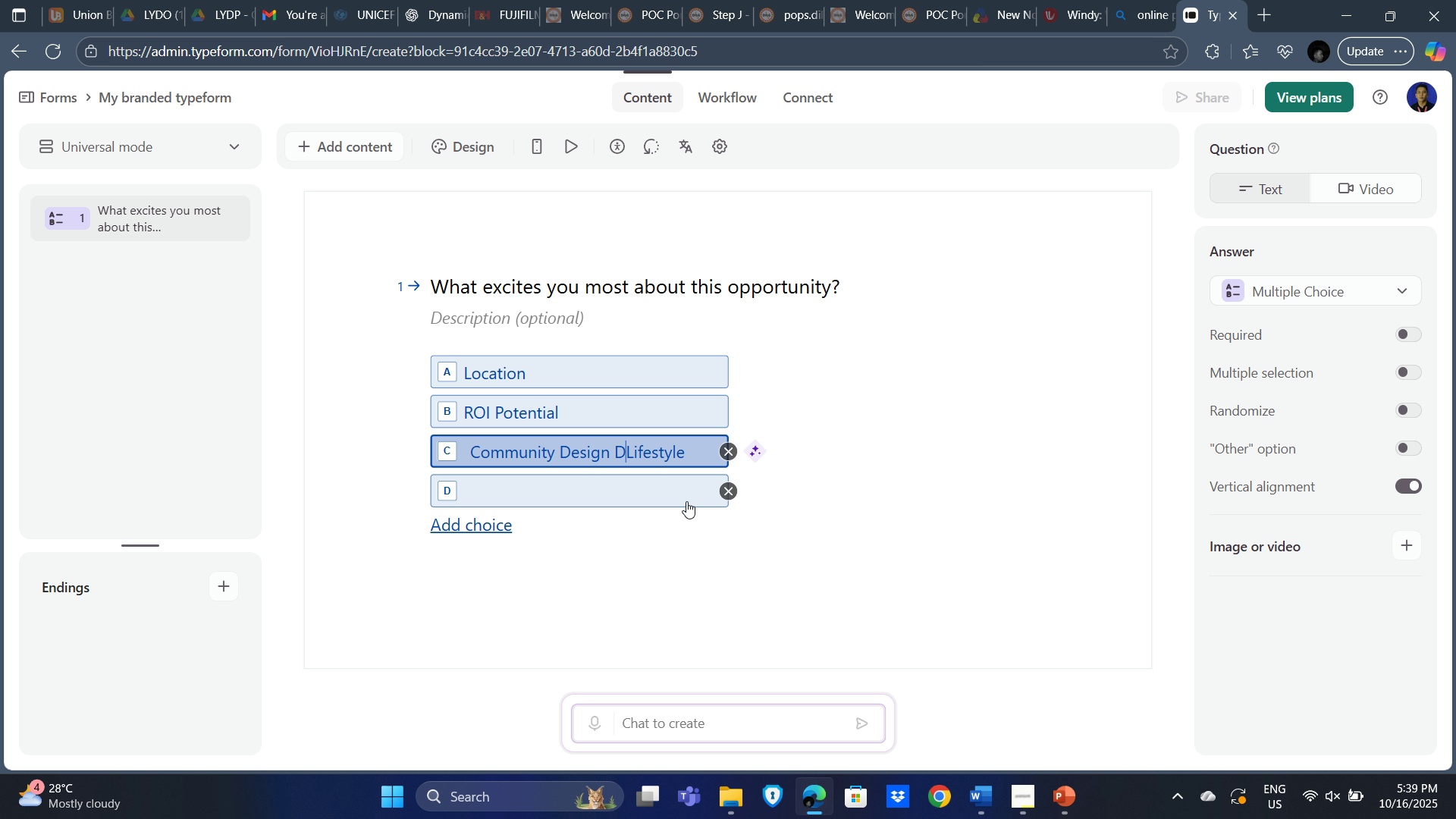 
key(Backspace)
 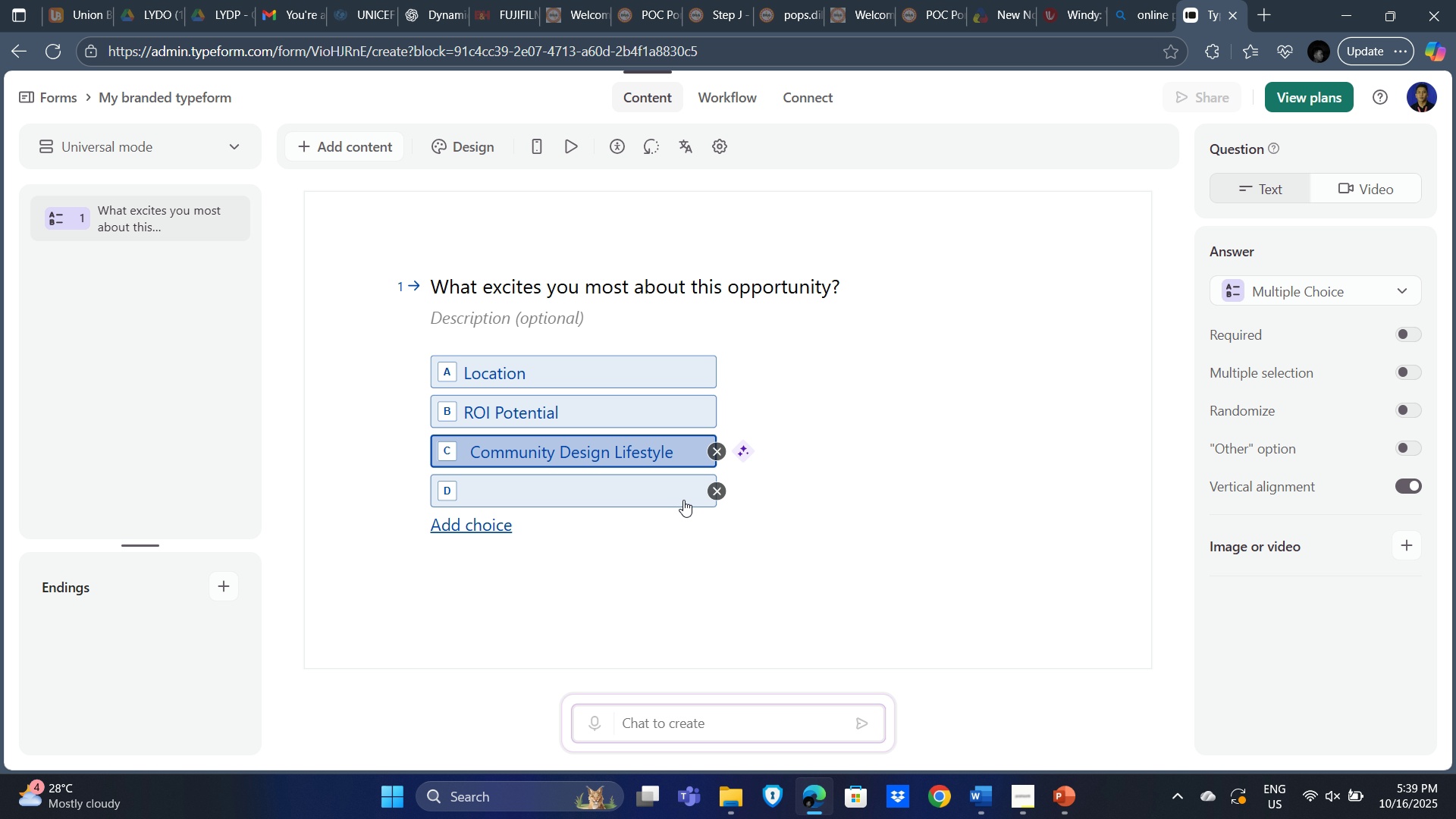 
key(Backspace)
 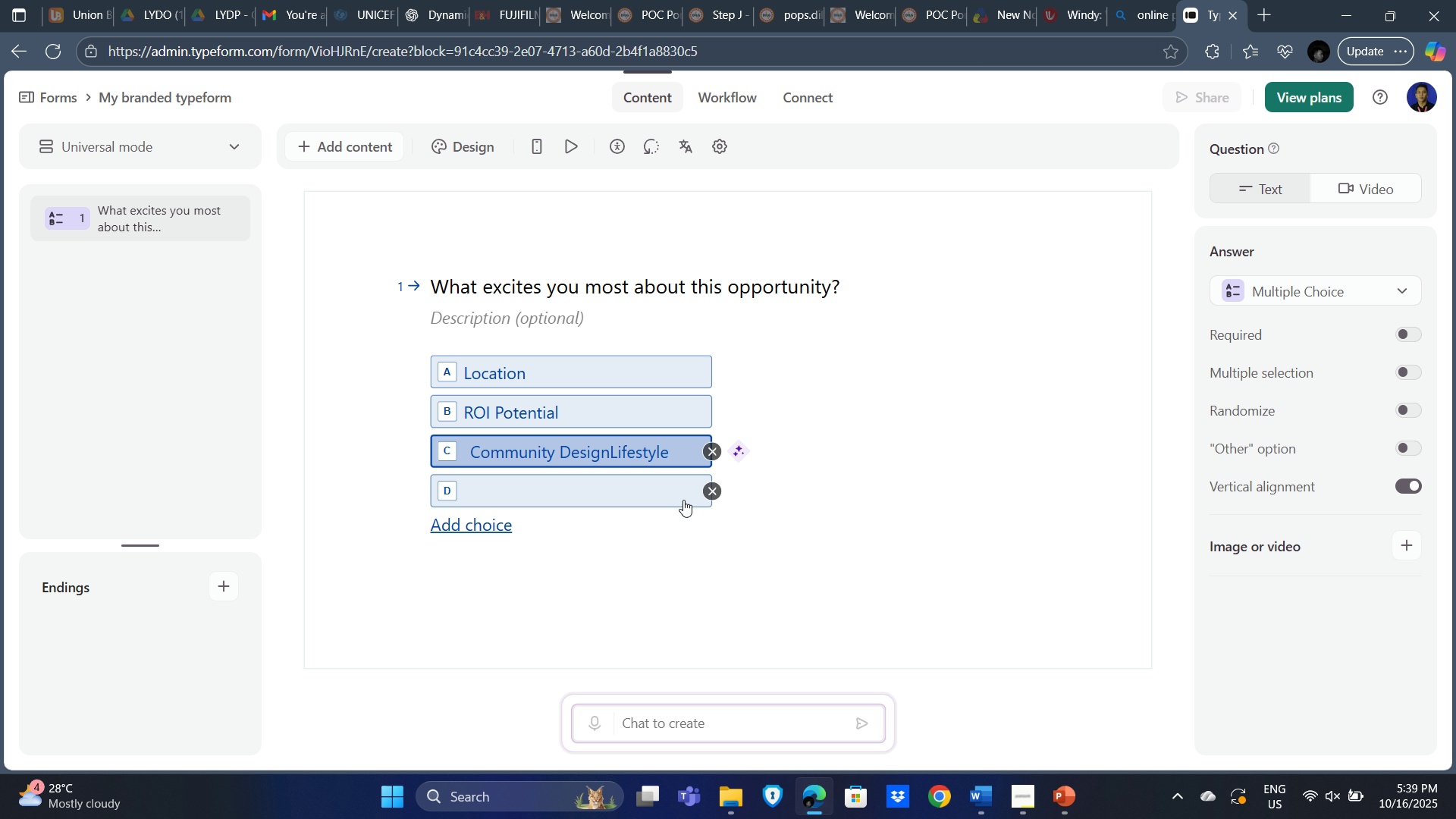 
key(Shift+ArrowRight)
 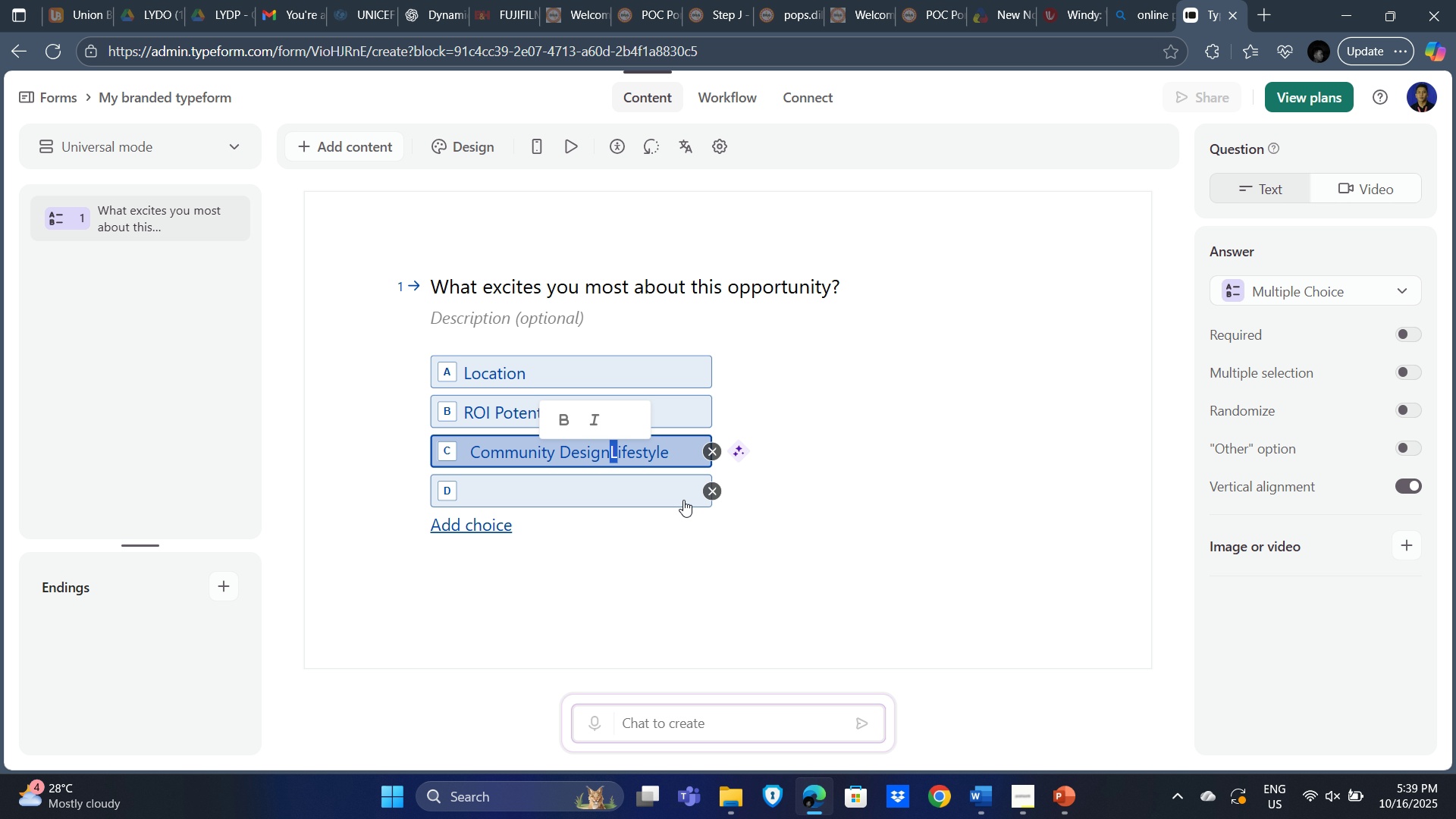 
key(Shift+ArrowRight)
 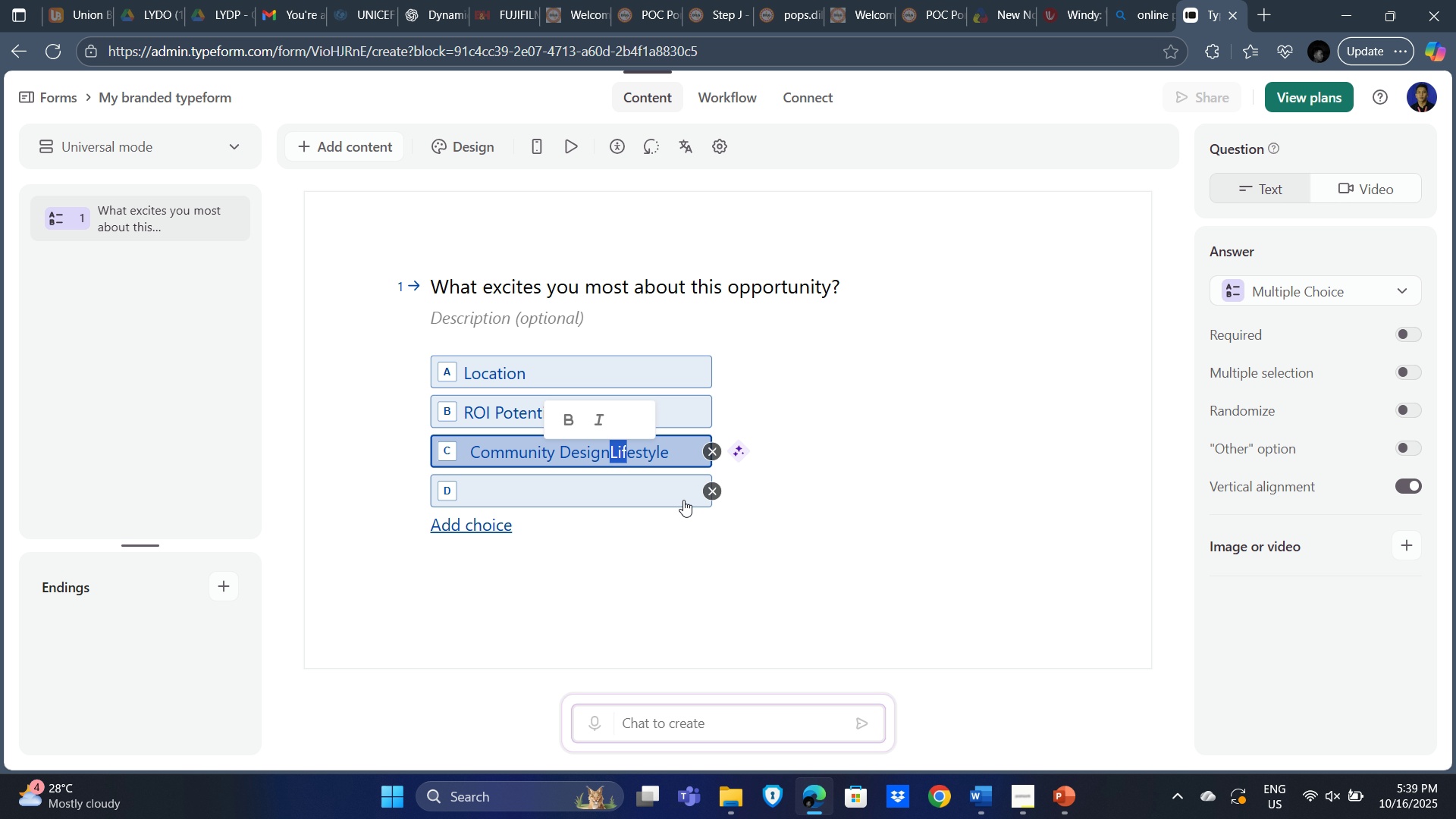 
key(Shift+ArrowRight)
 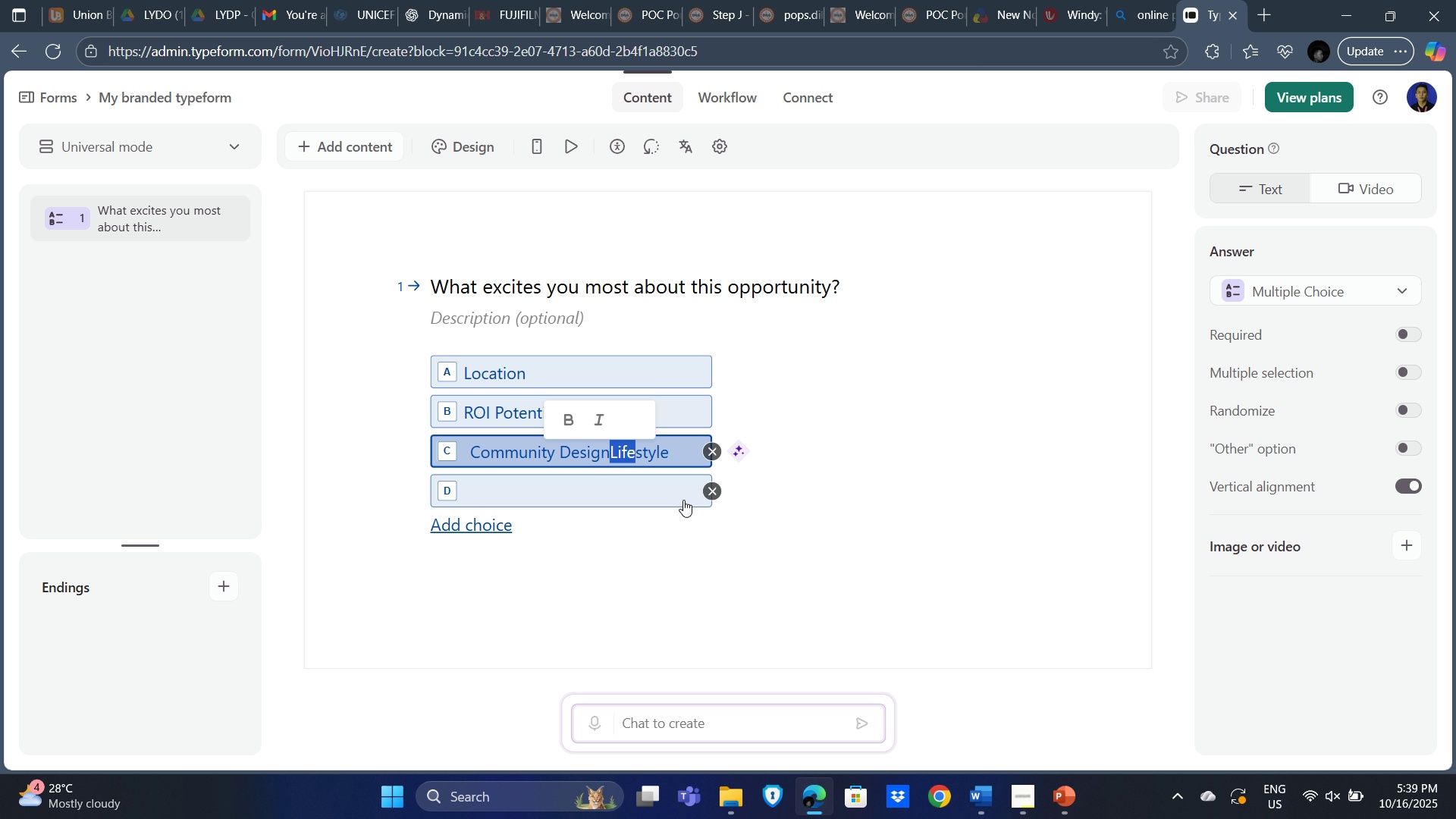 
key(Shift+ArrowRight)
 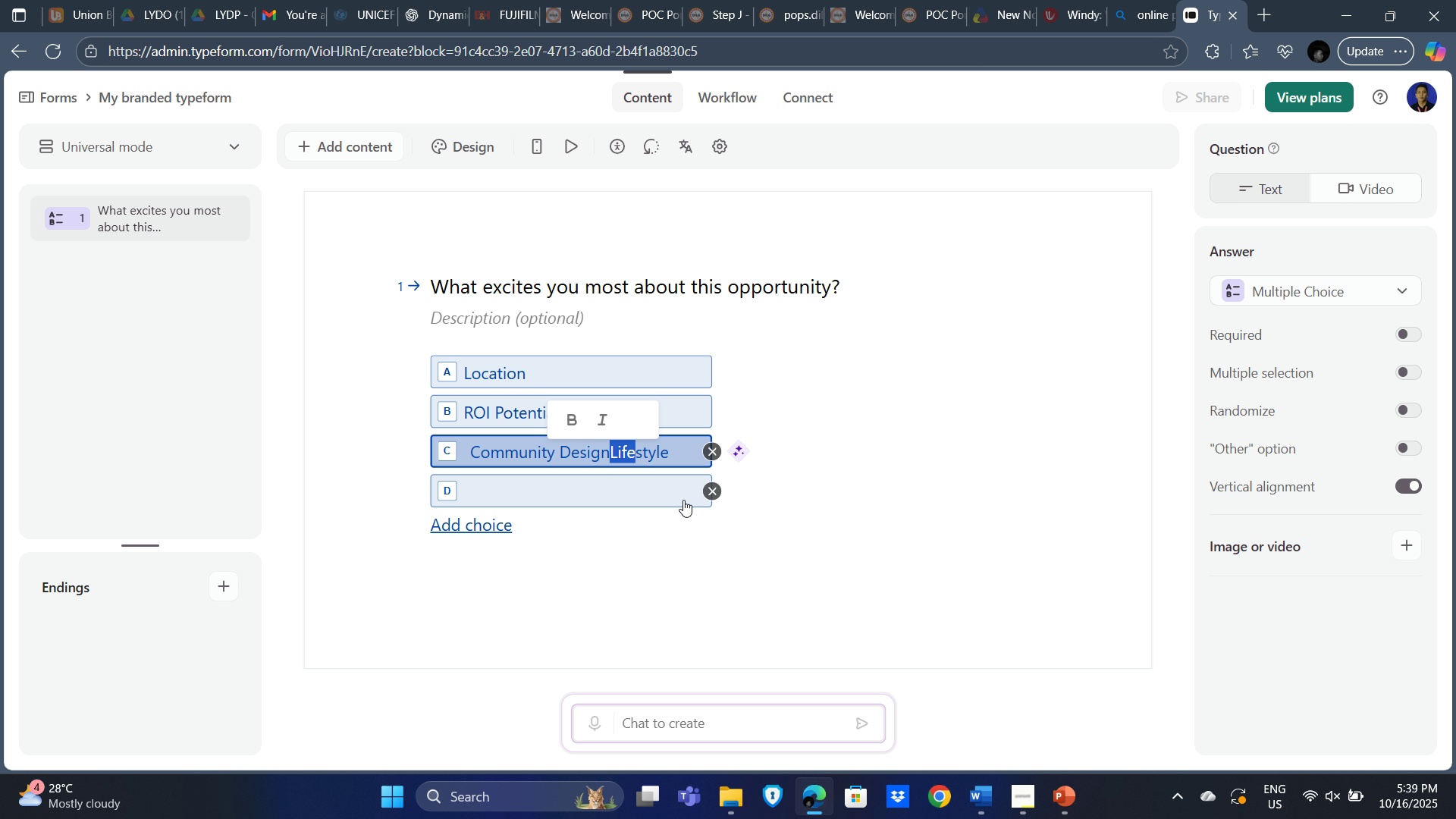 
key(Shift+ArrowRight)
 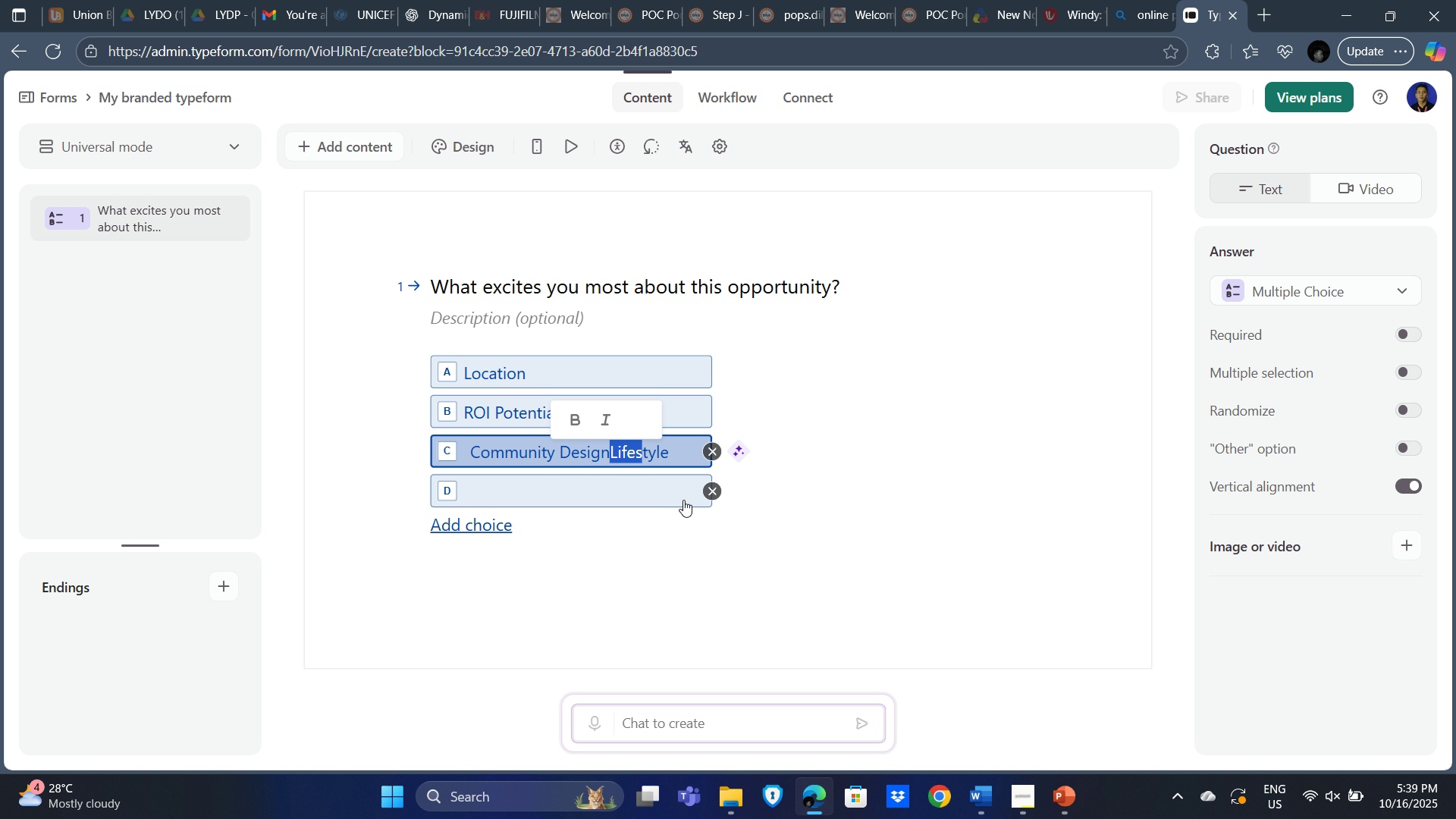 
key(Shift+ArrowRight)
 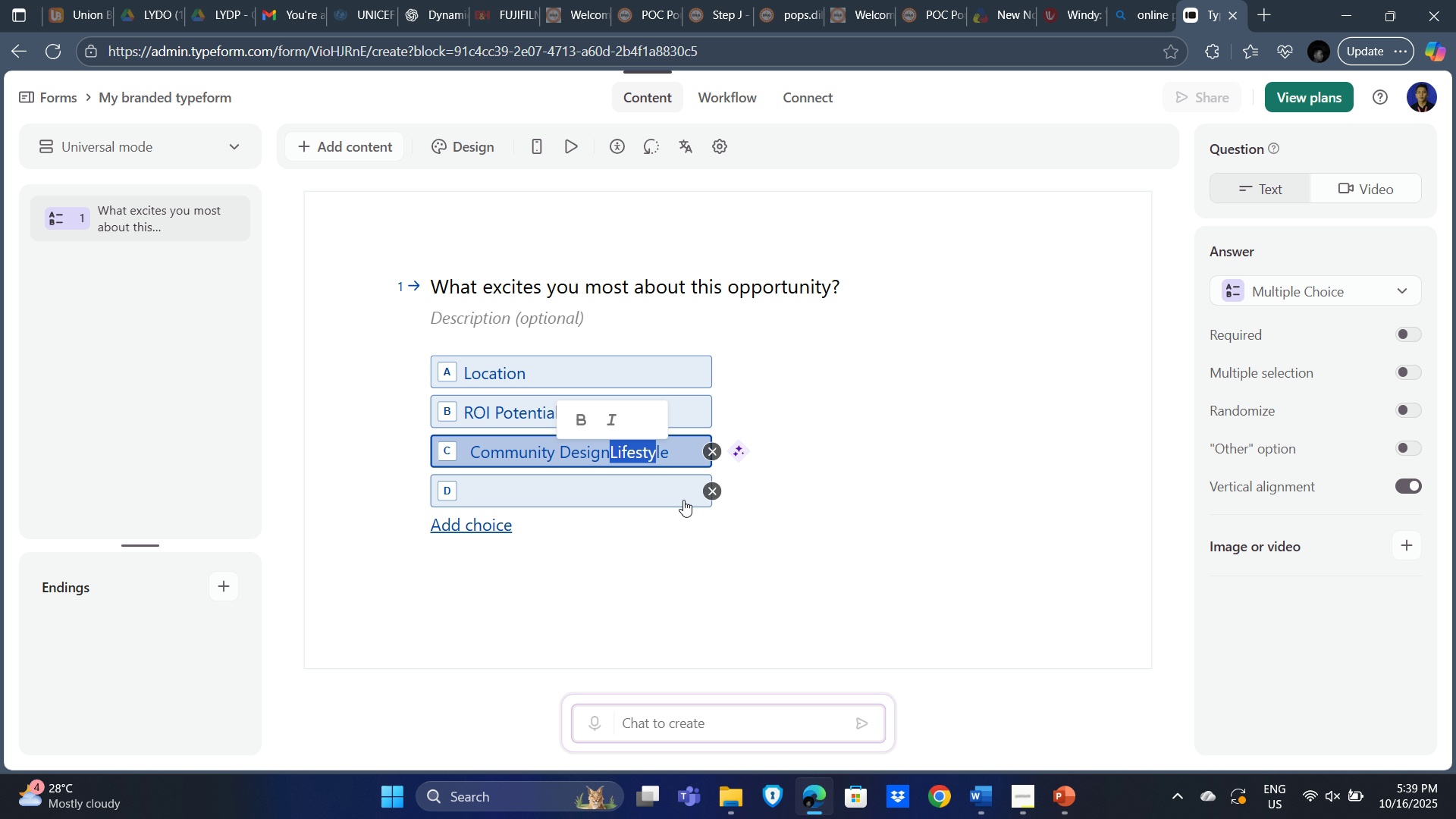 
key(Shift+ArrowRight)
 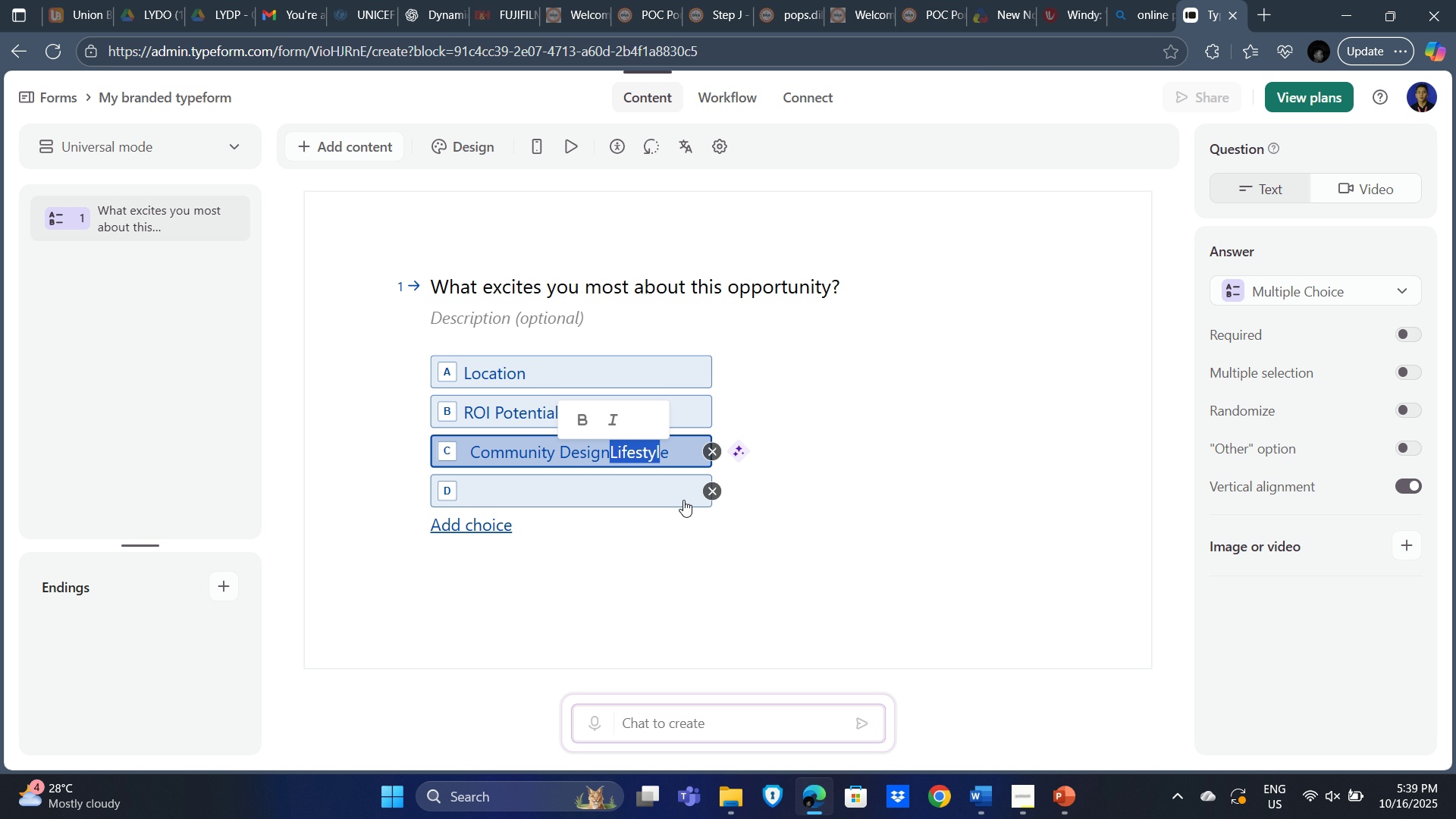 
key(Shift+ArrowRight)
 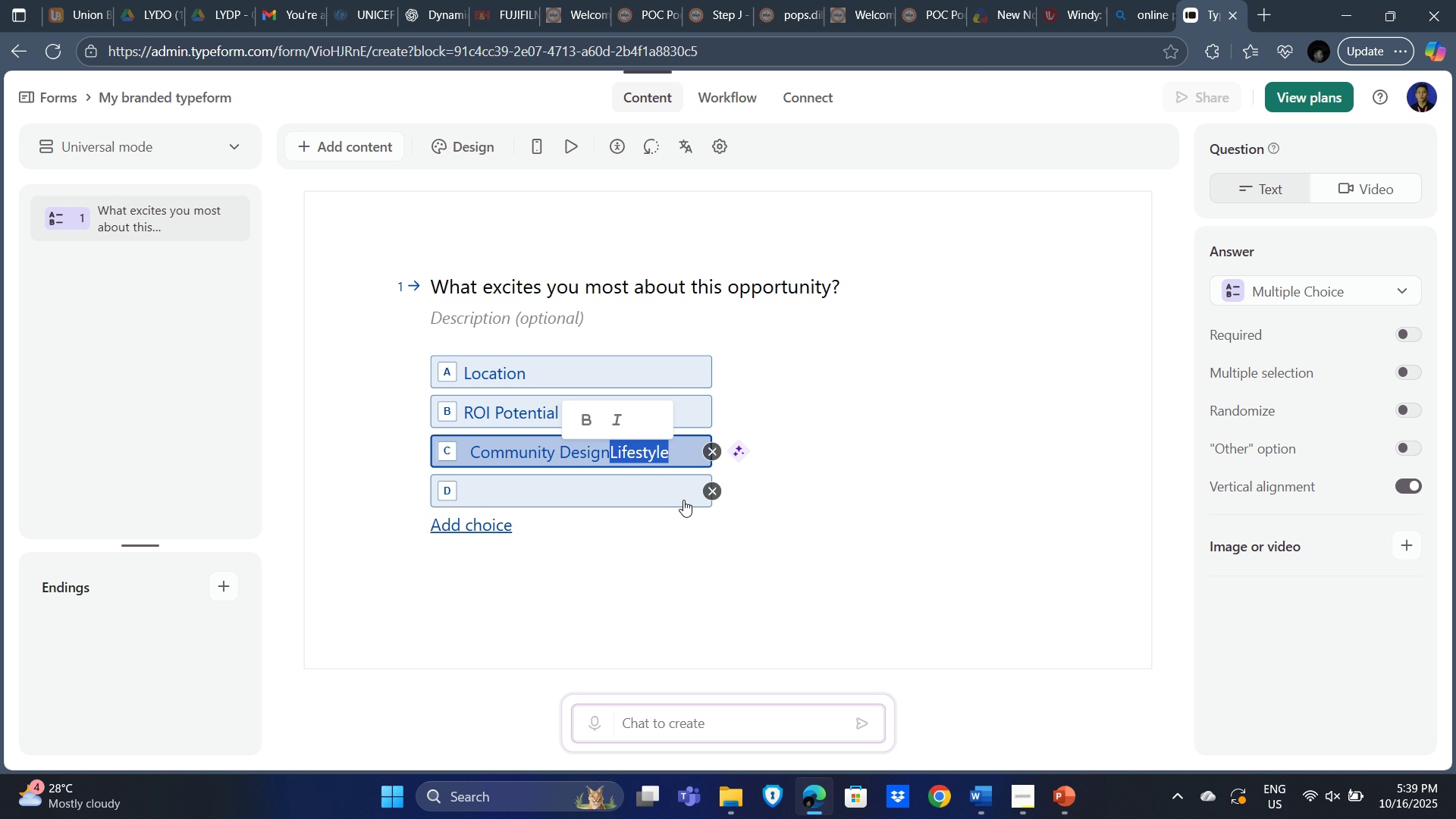 
key(Shift+ArrowRight)
 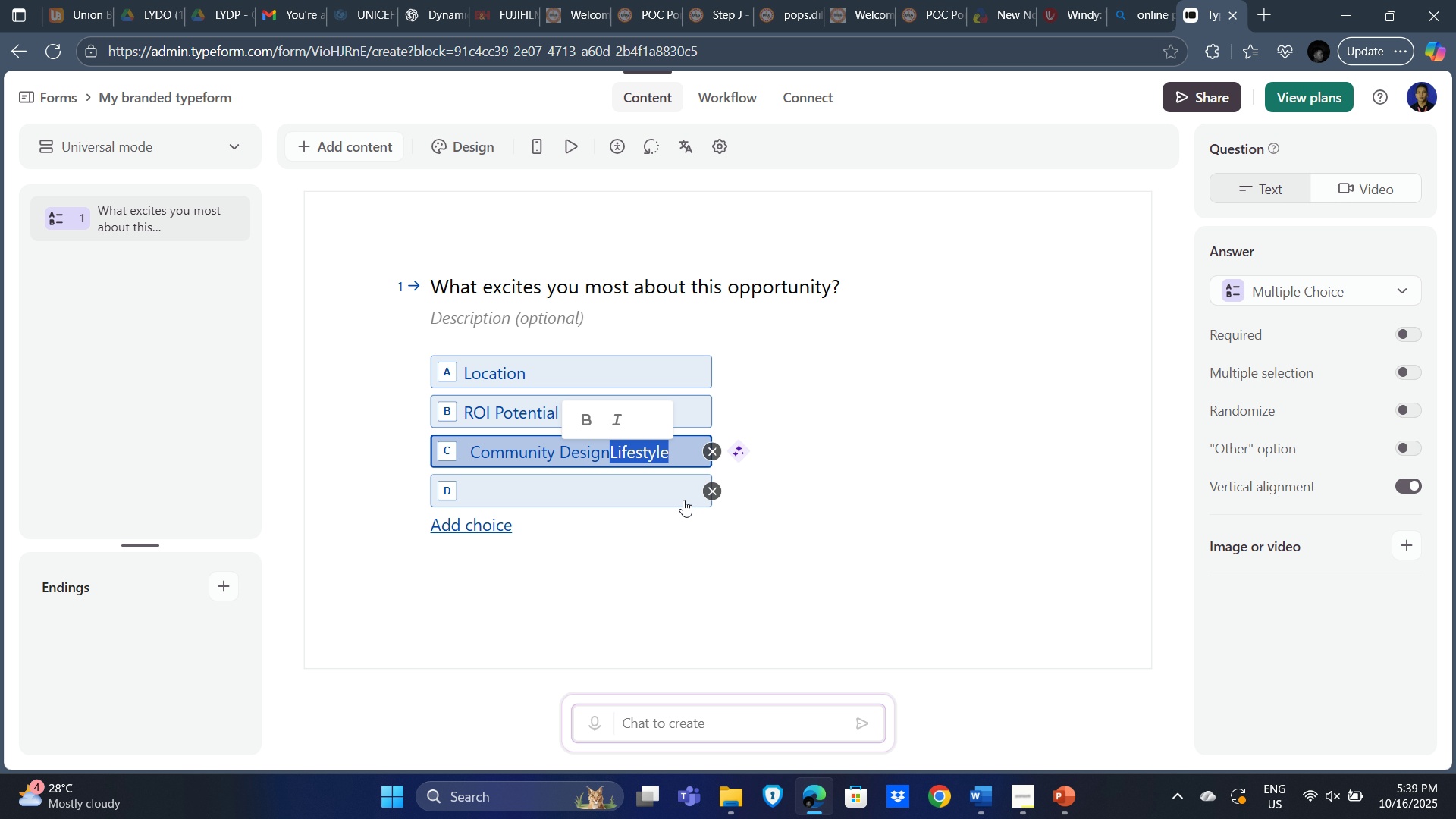 
key(Control+C)
 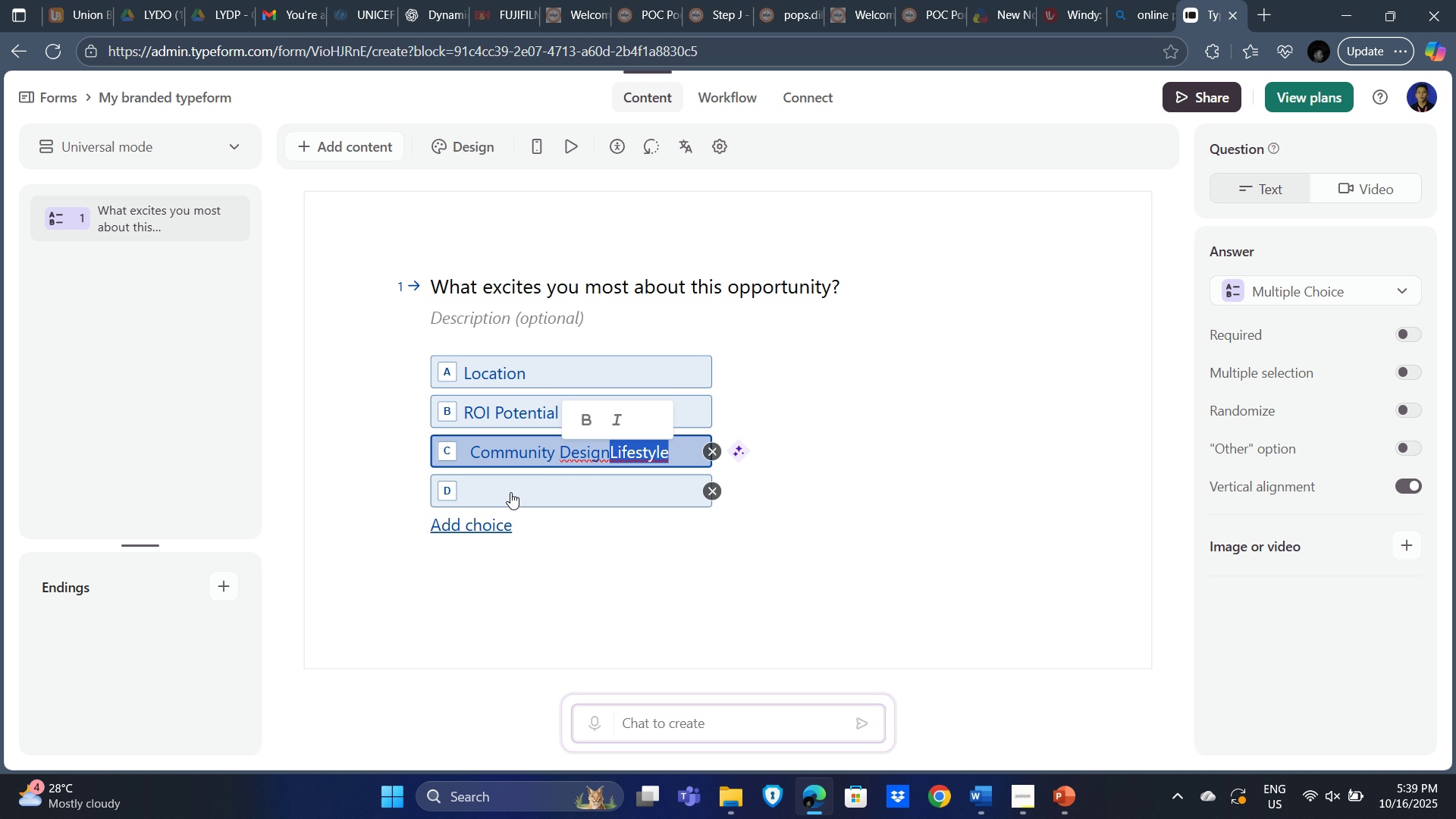 
left_click([517, 488])
 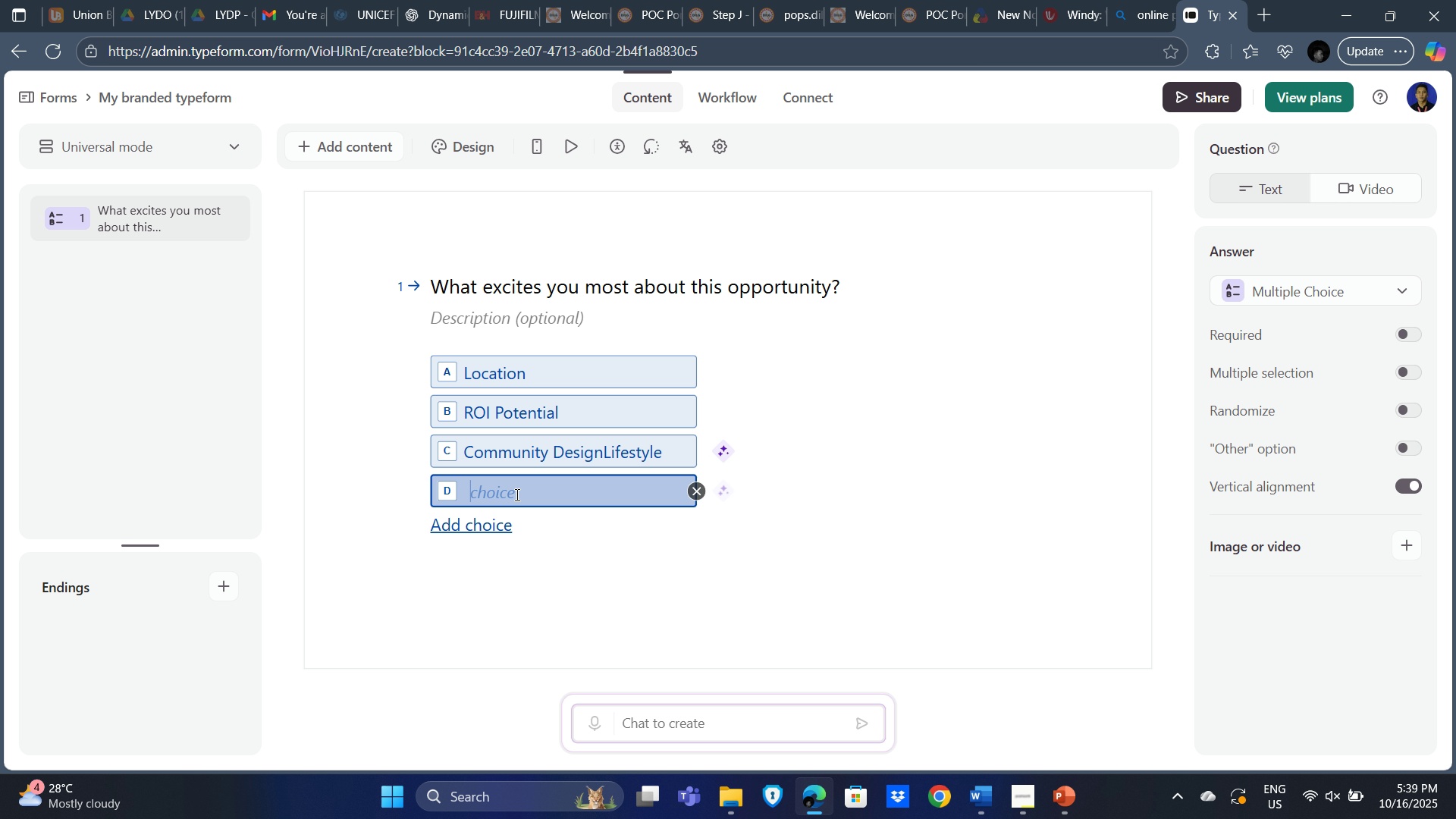 
key(Control+V)
 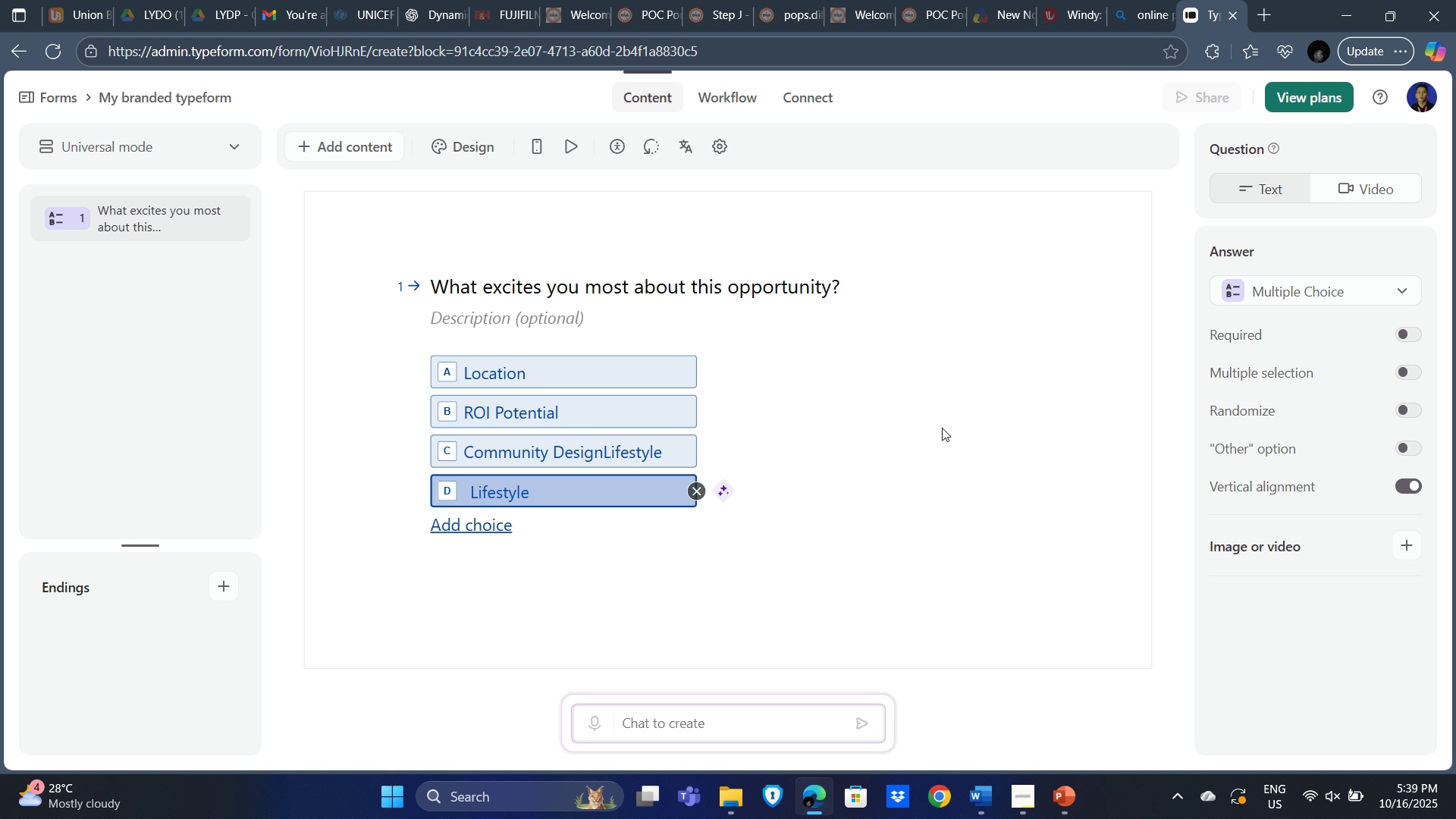 
left_click([942, 428])
 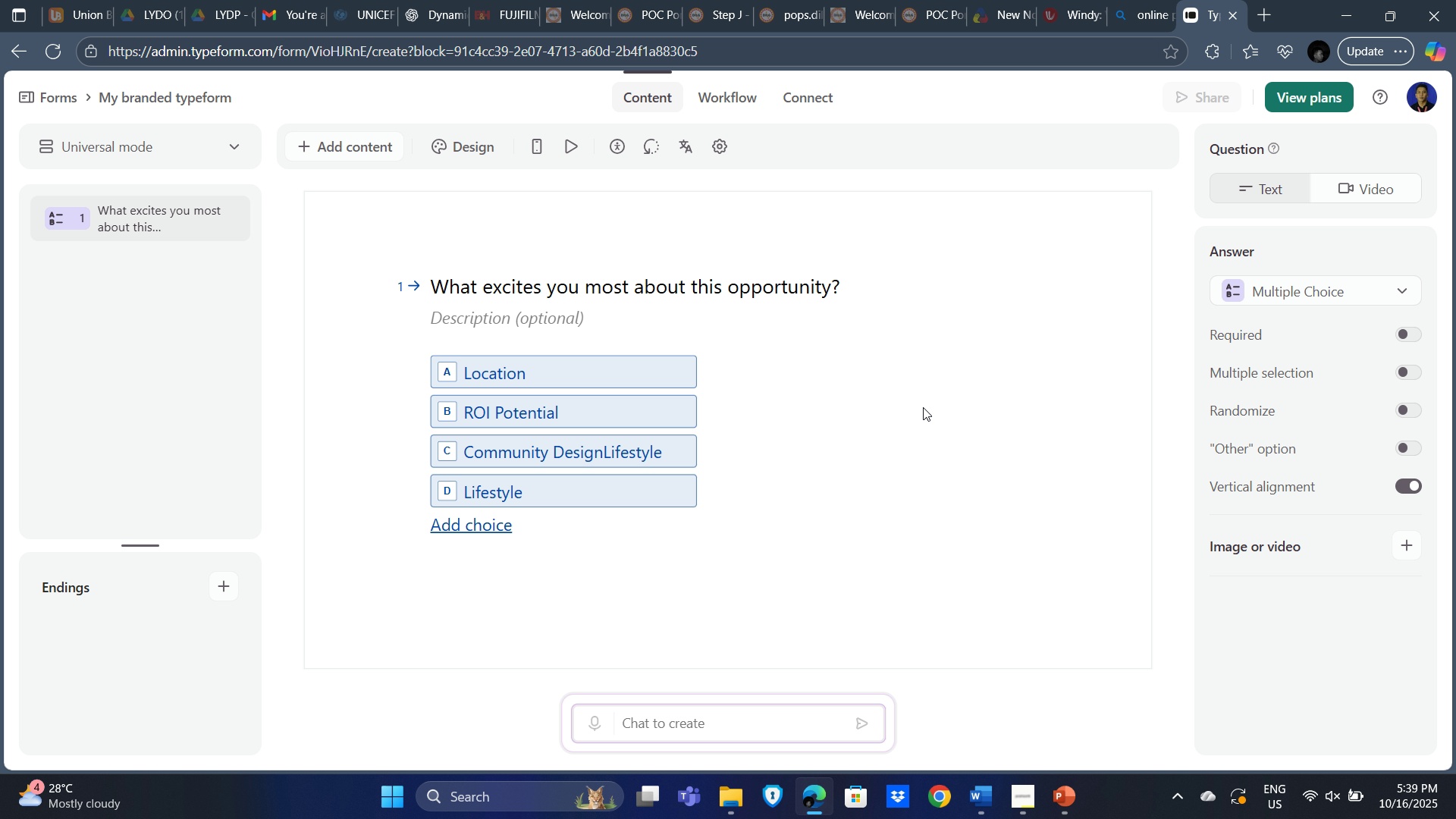 
scroll: coordinate [958, 472], scroll_direction: down, amount: 4.0
 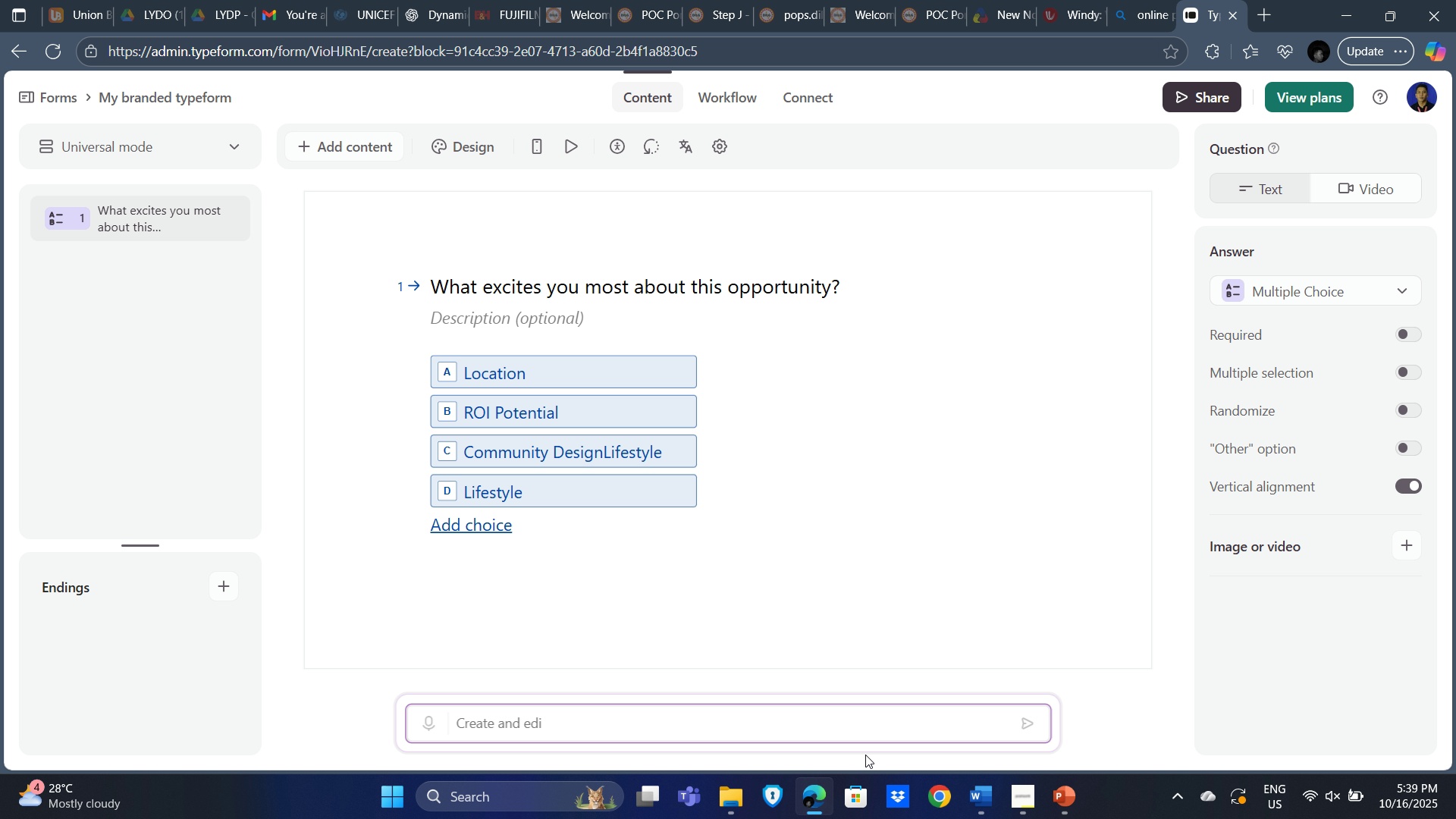 
wait(5.23)
 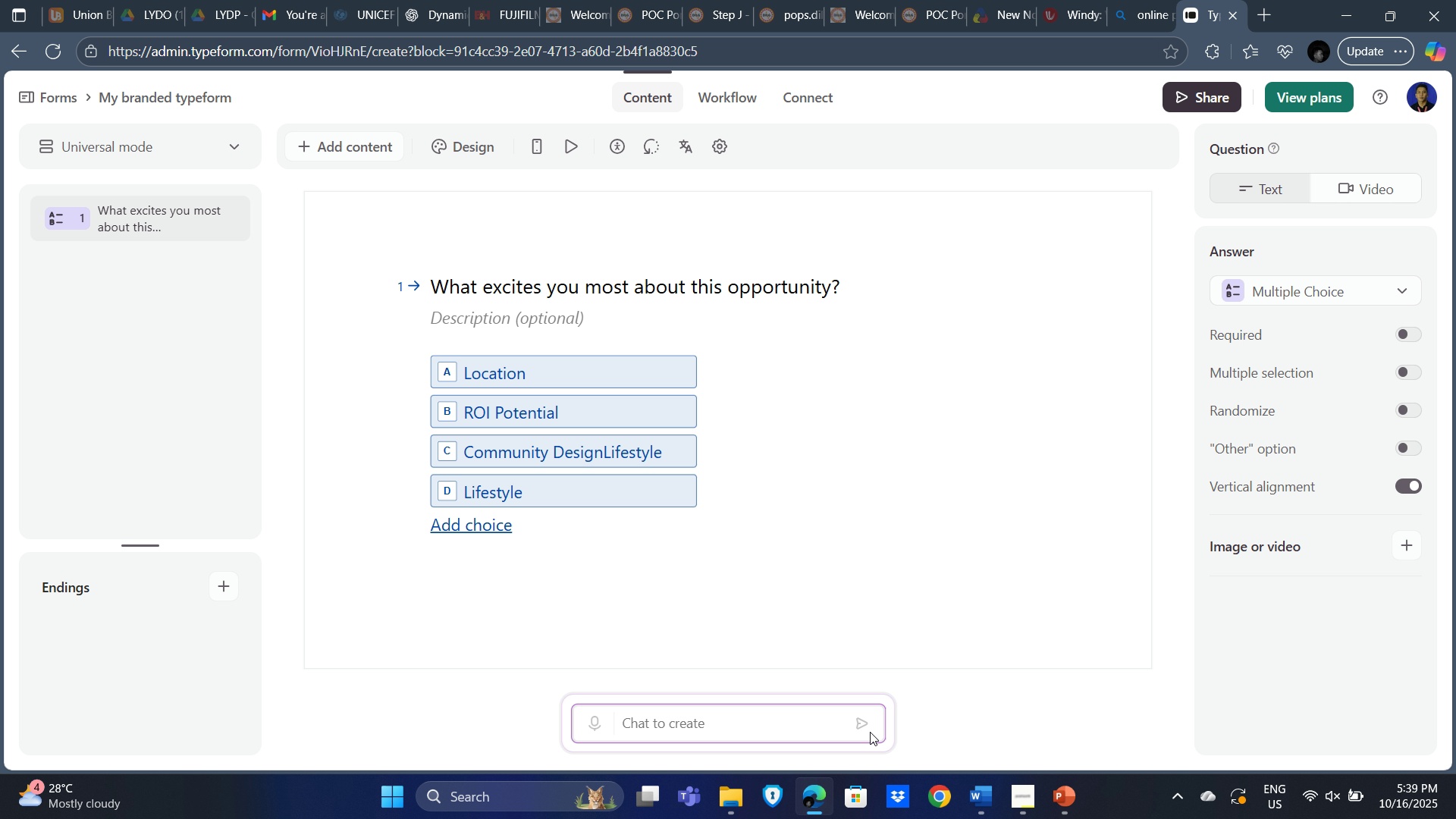 
type(create)
 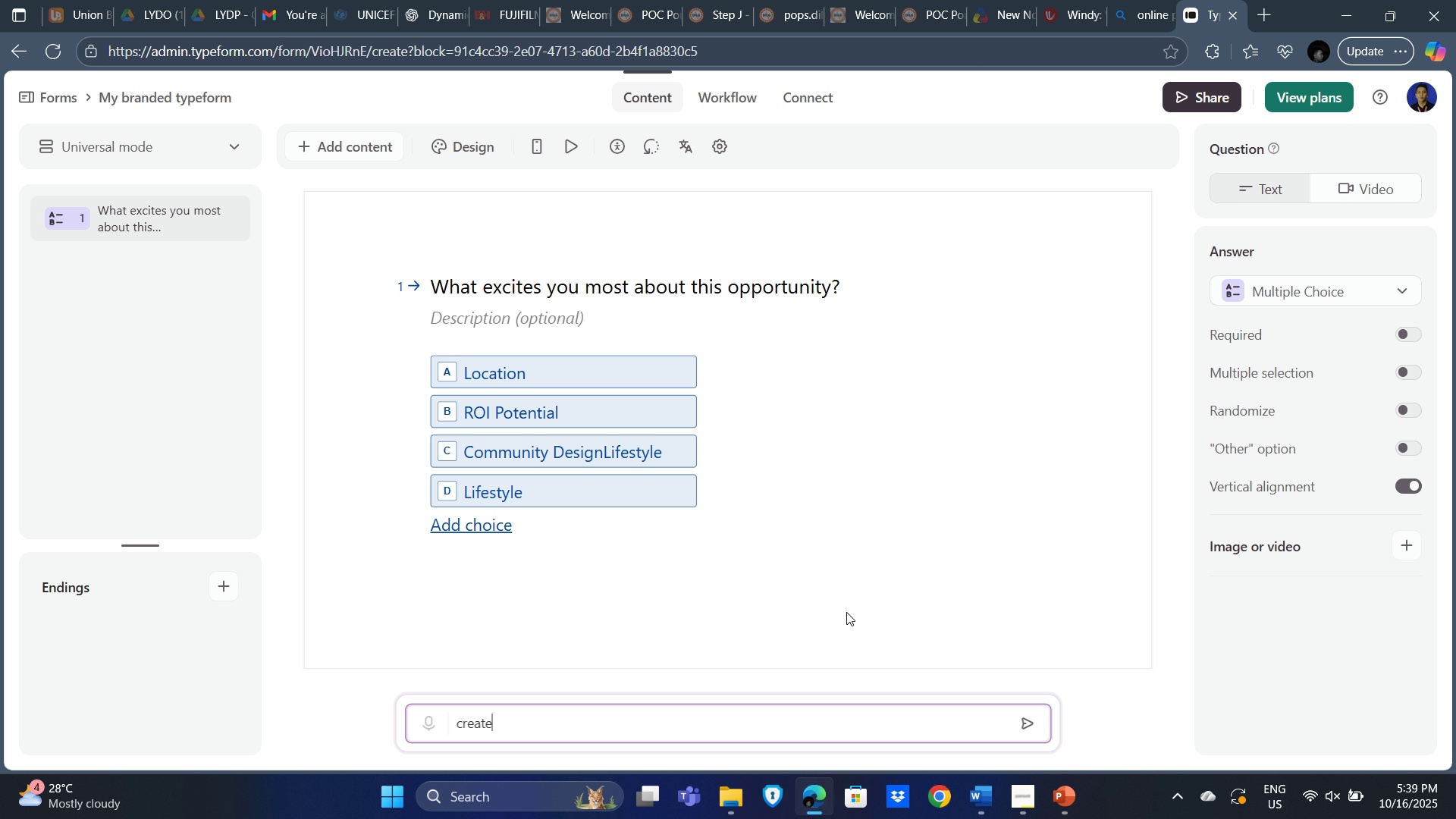 
left_click([475, 137])
 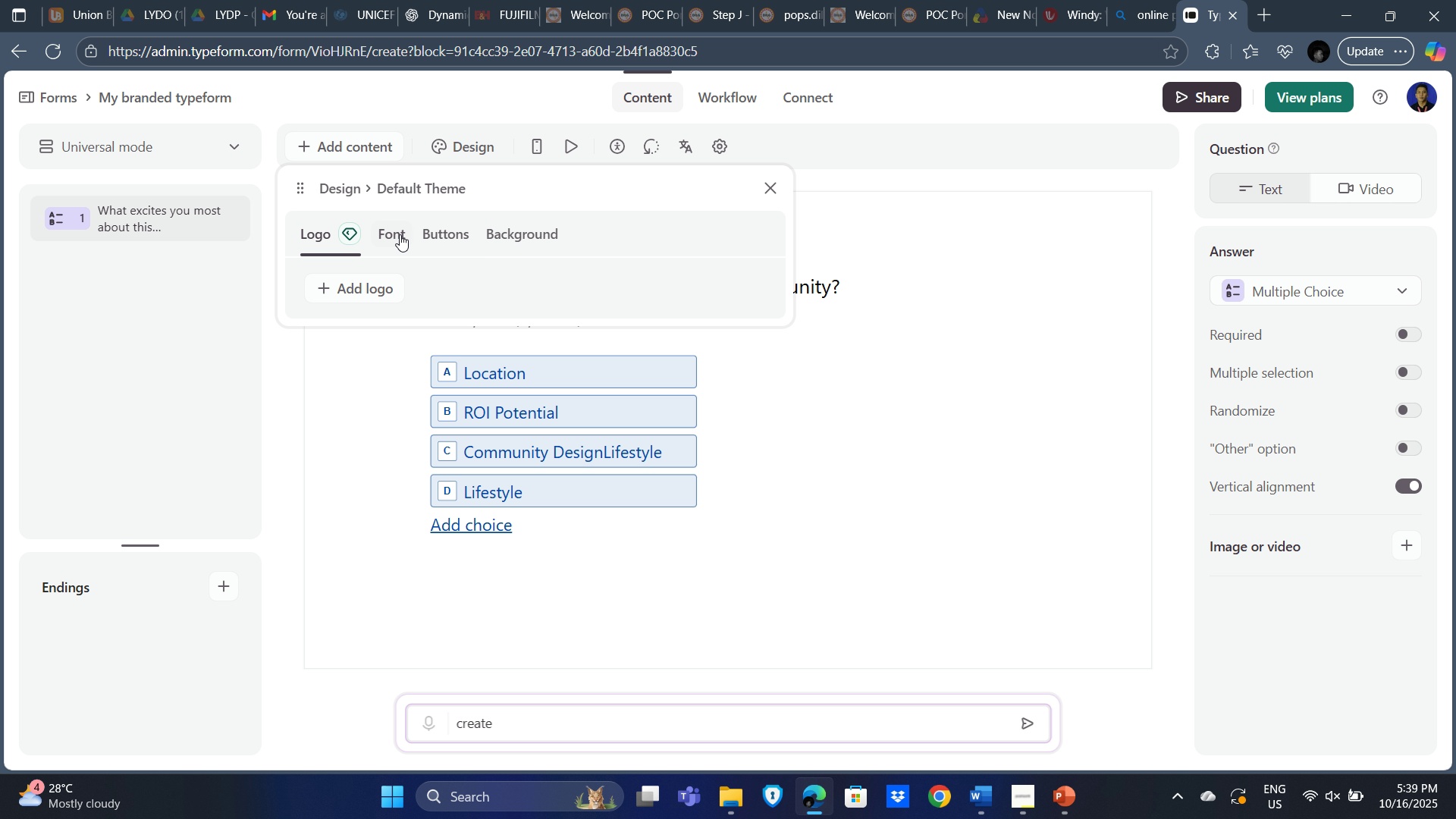 
left_click([397, 234])
 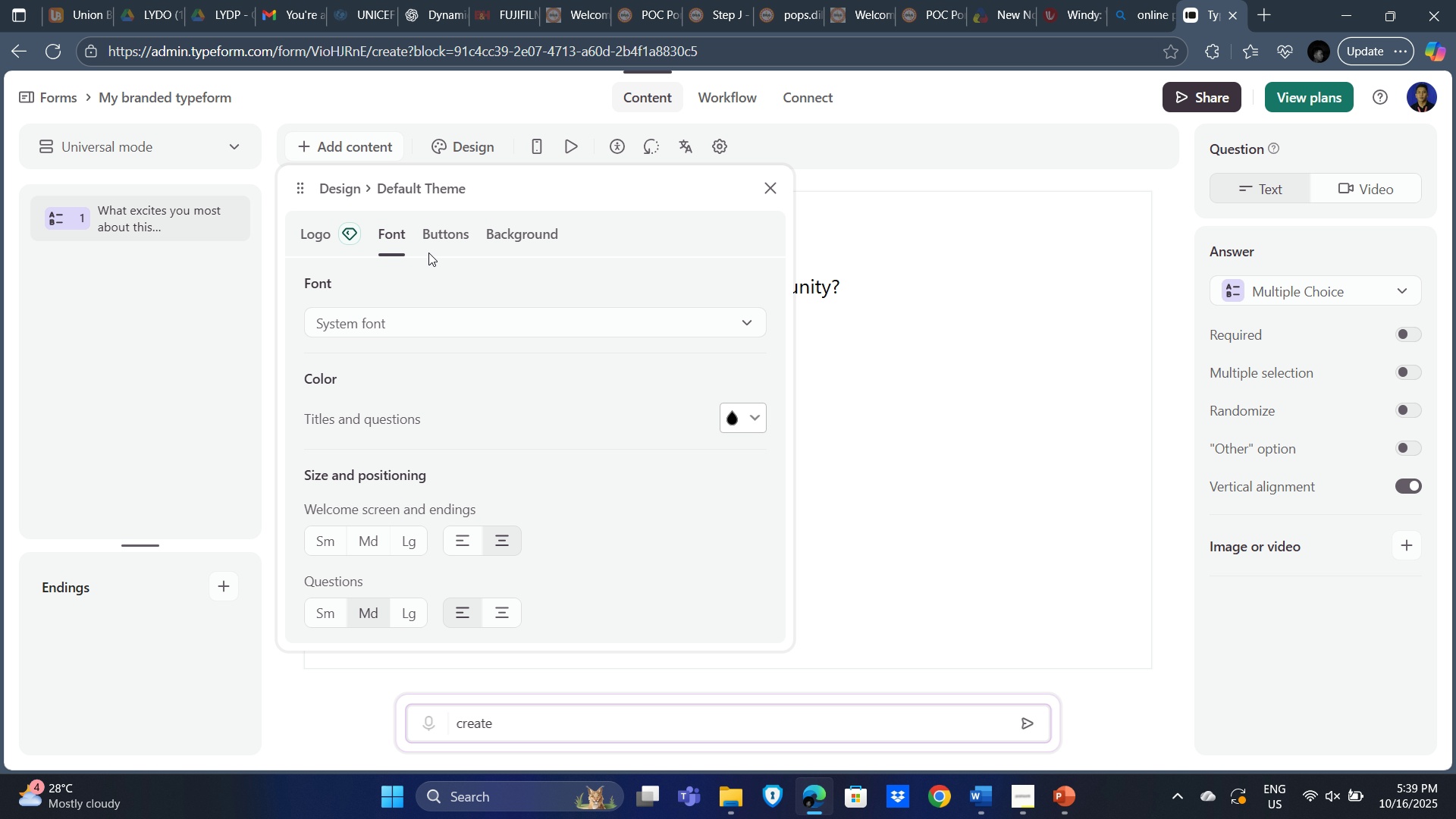 
left_click([444, 232])
 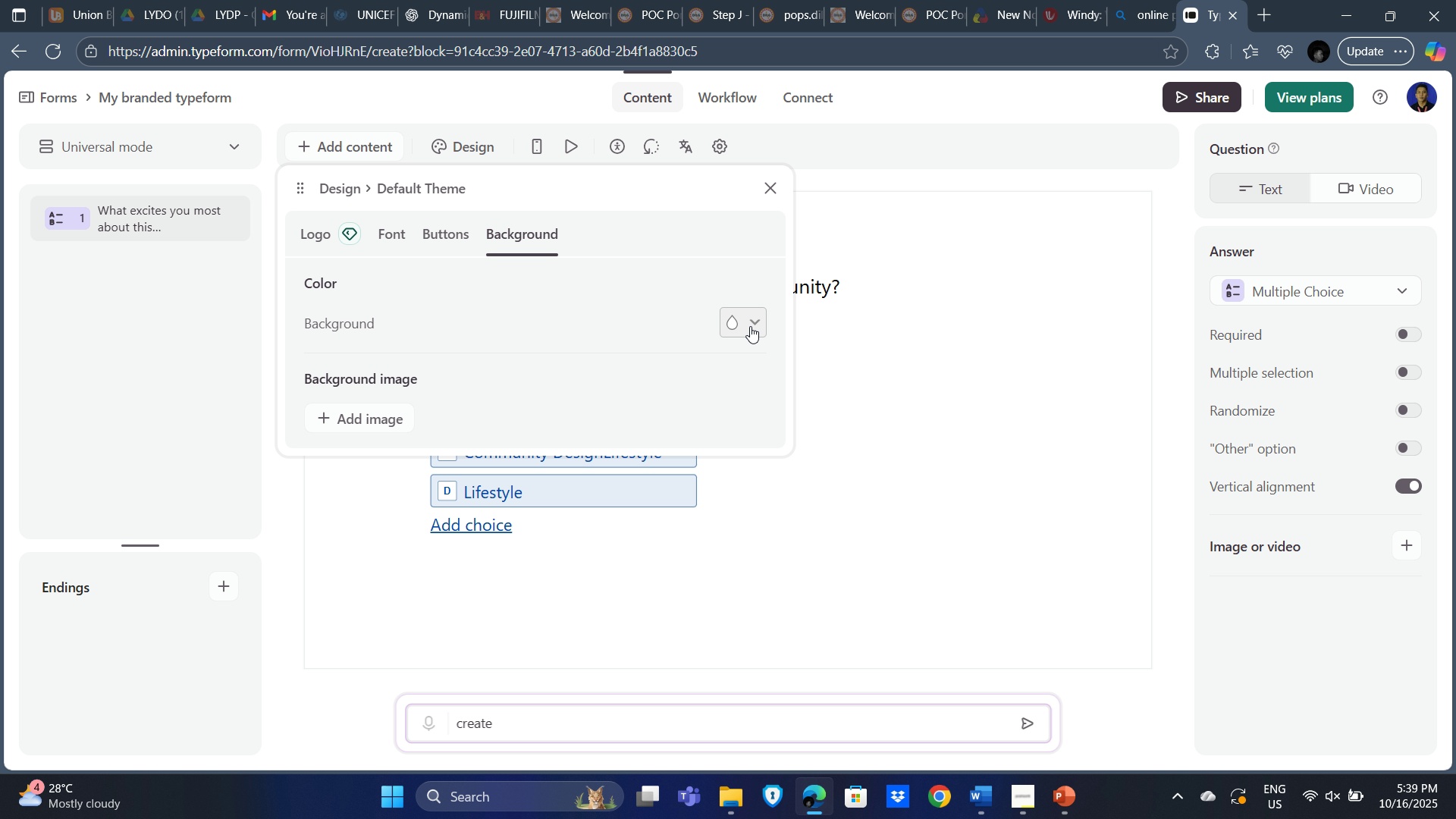 
left_click([754, 322])
 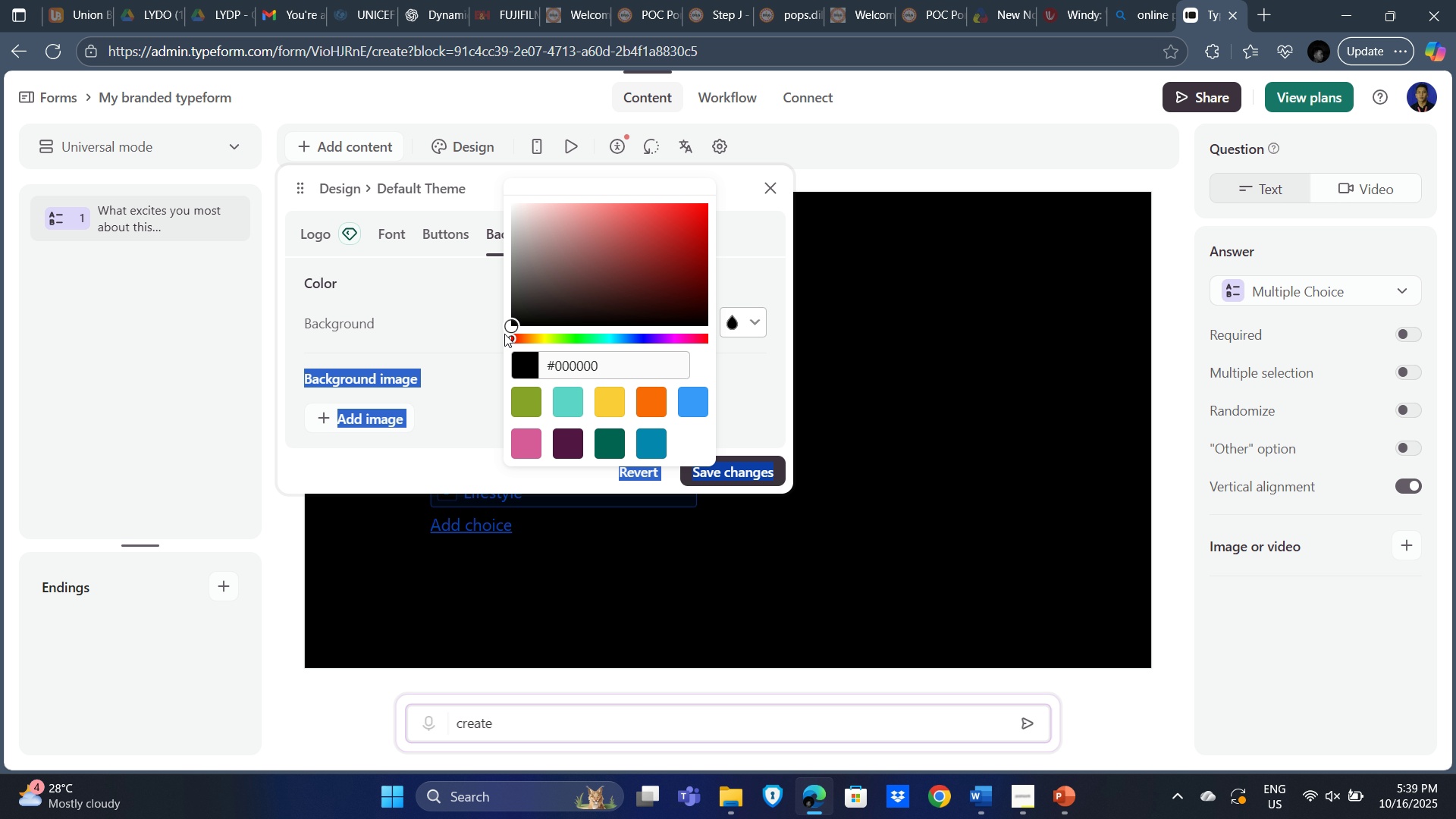 
wait(7.35)
 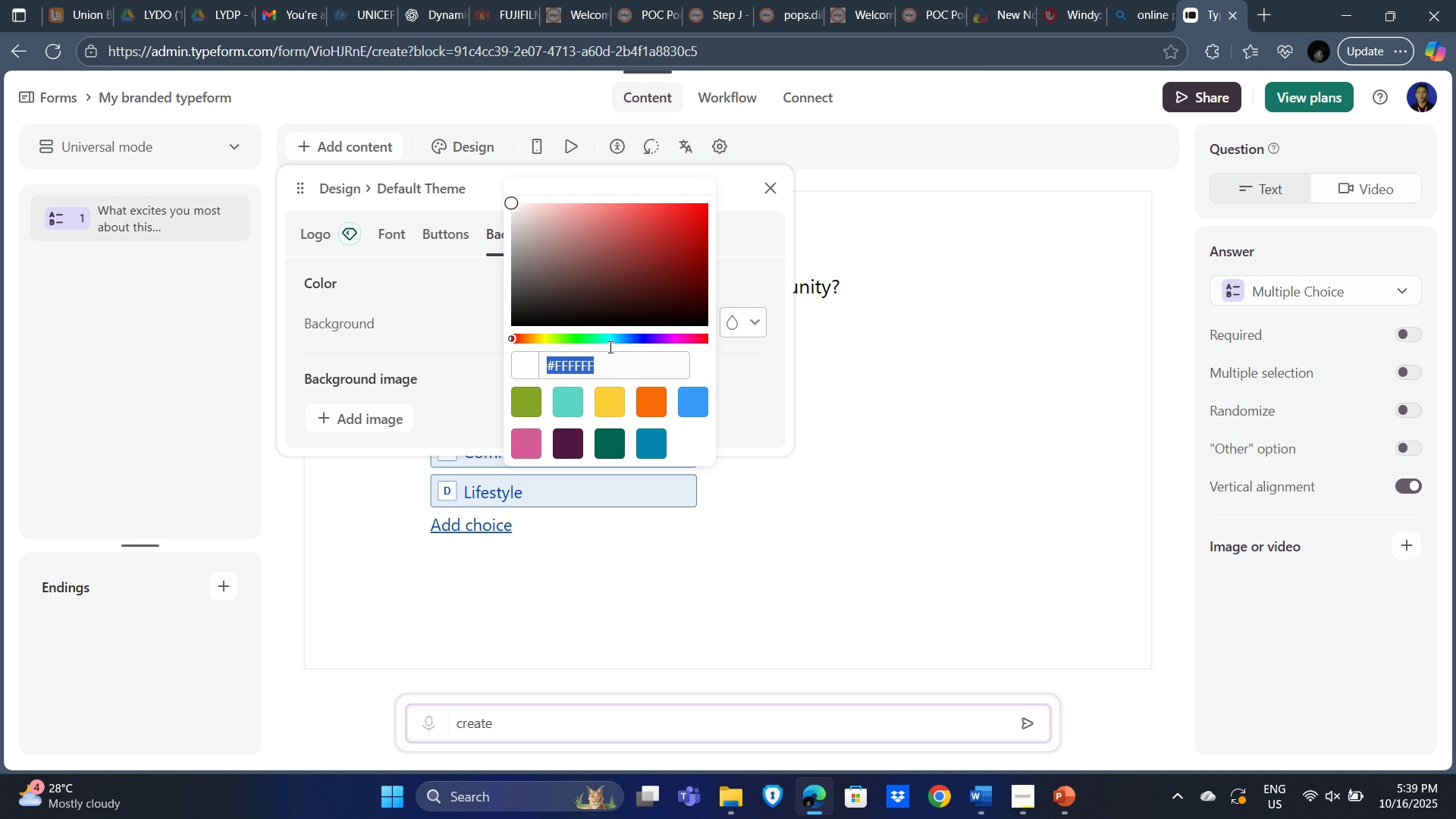 
left_click([730, 463])
 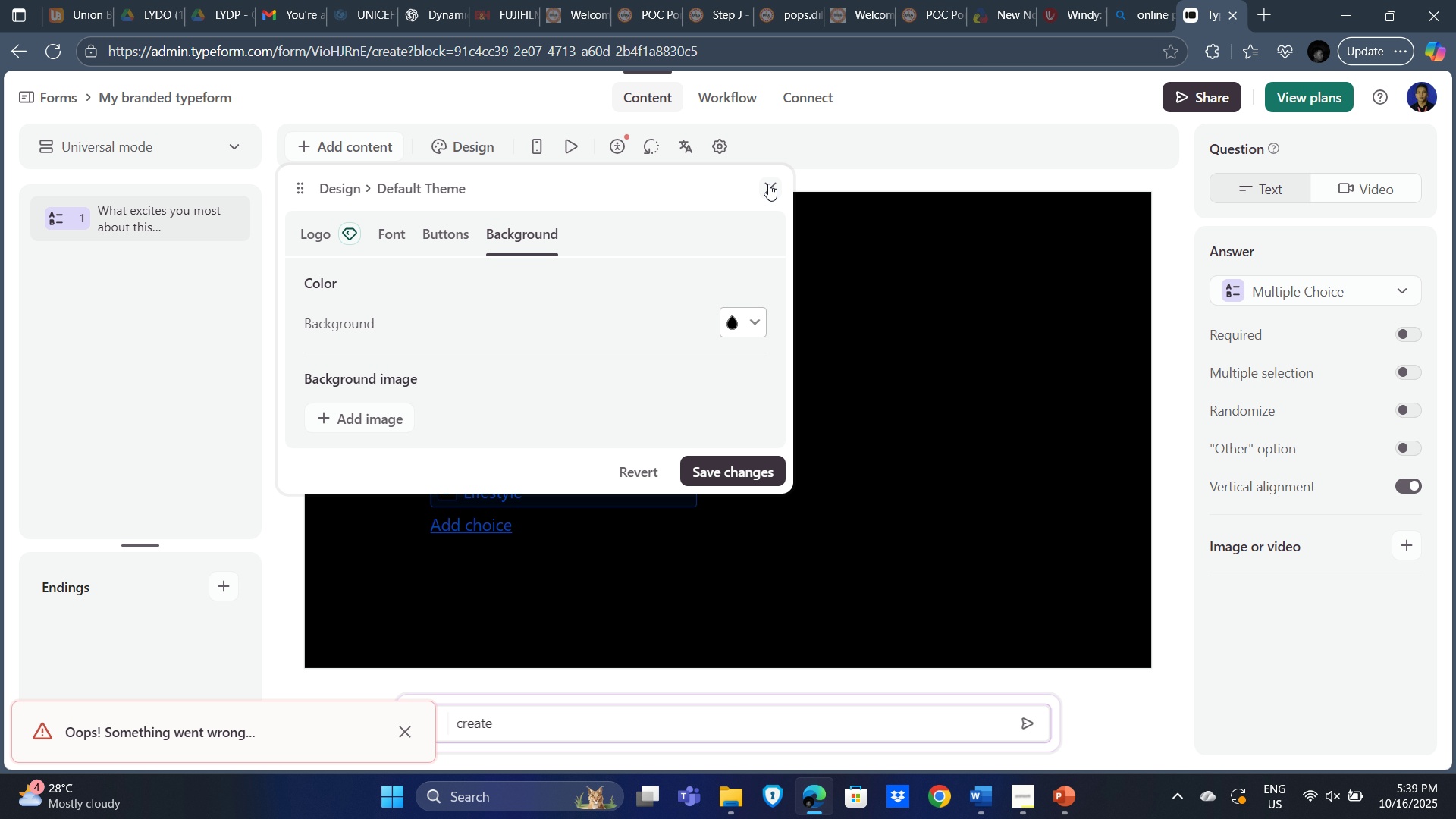 
left_click([770, 180])
 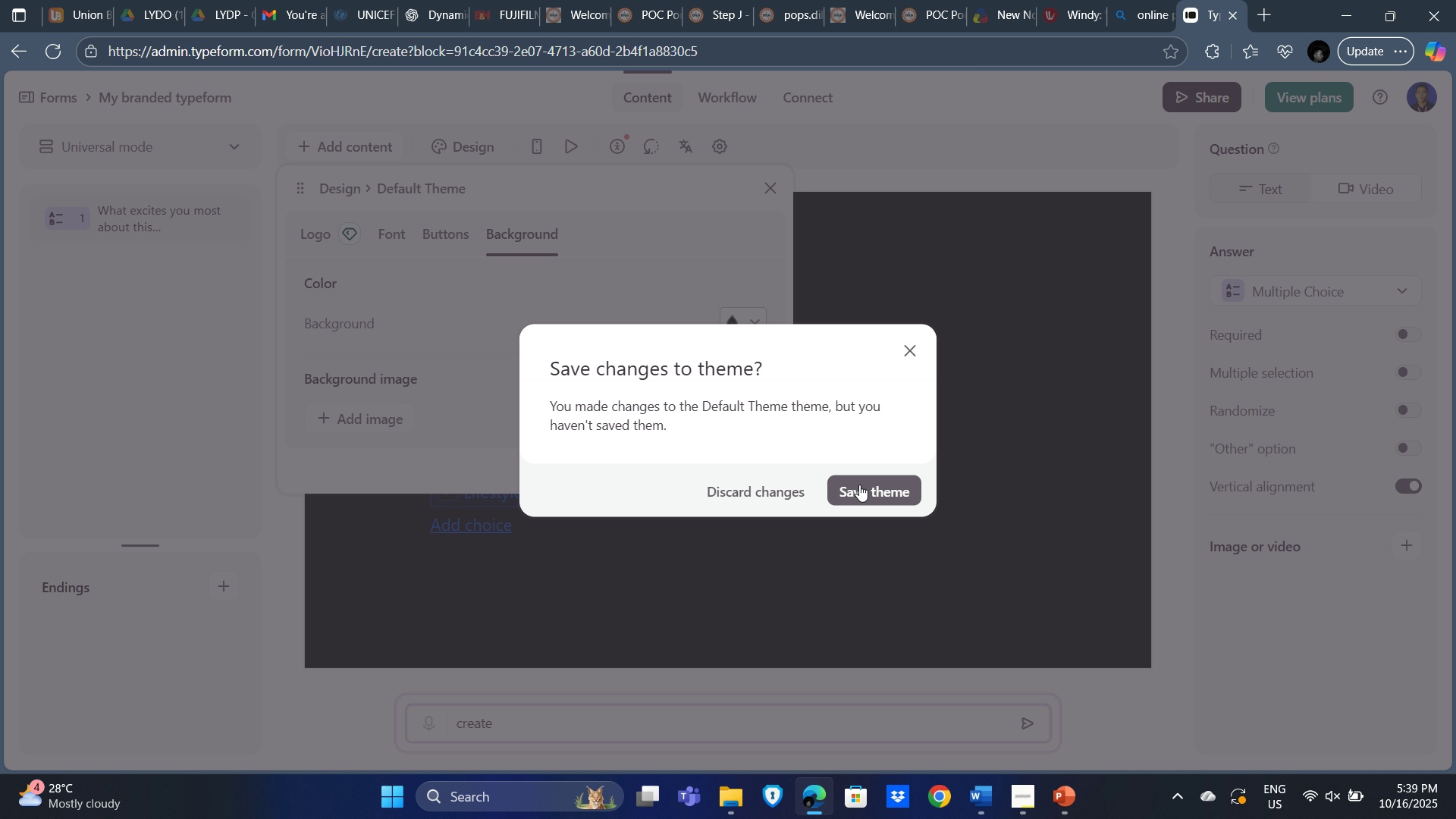 
left_click([862, 488])
 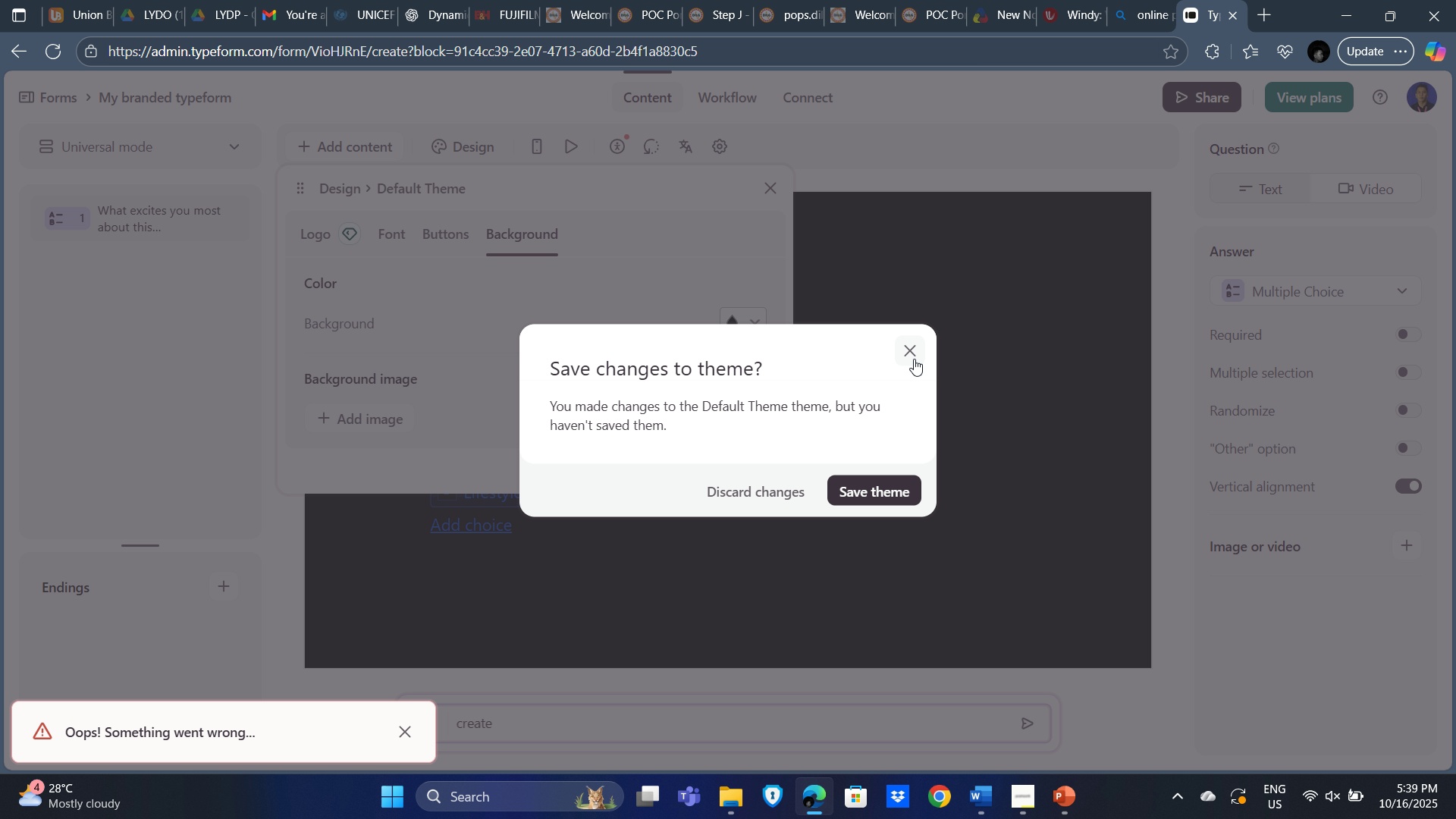 
left_click([914, 345])
 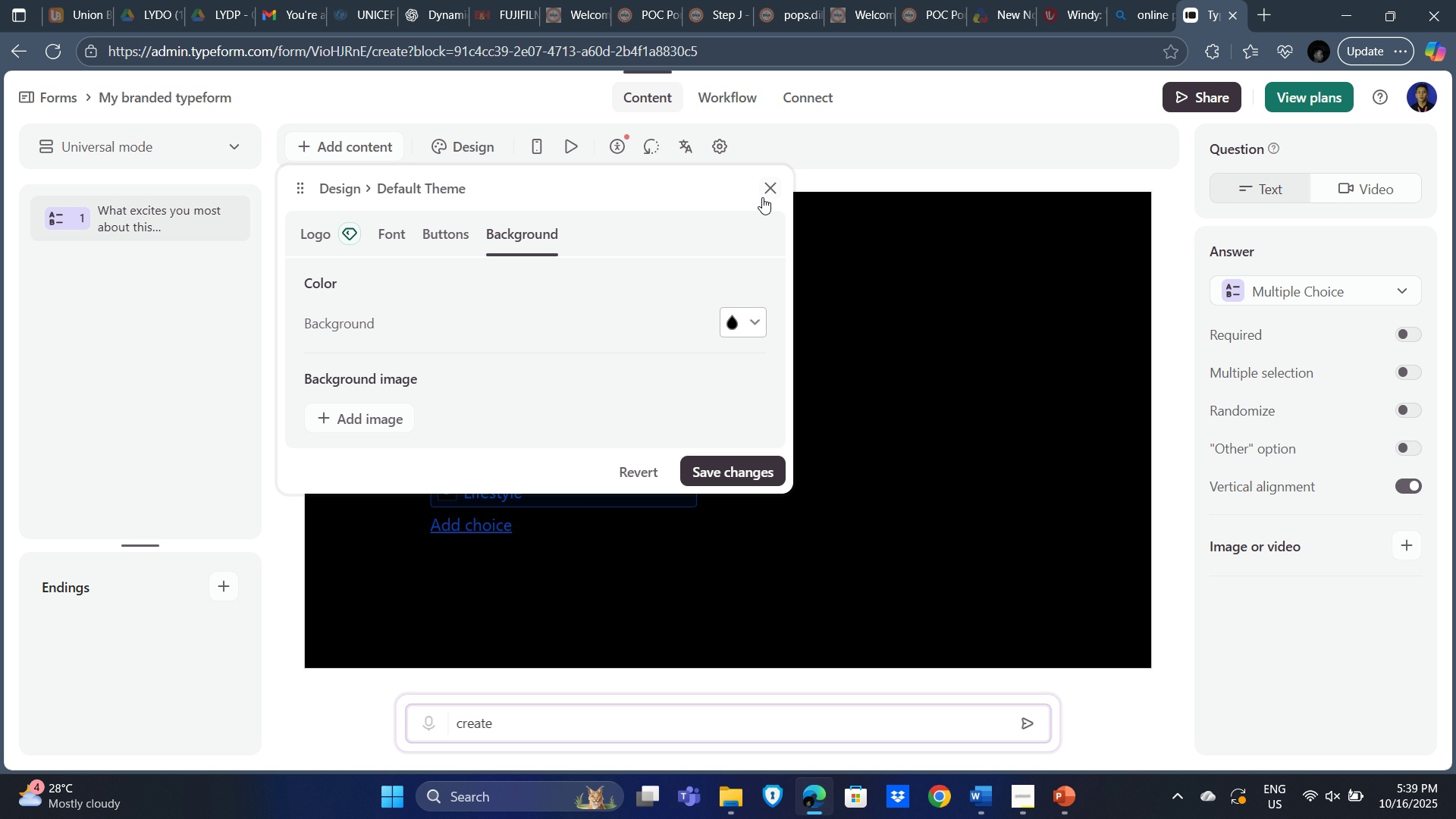 
left_click([769, 185])
 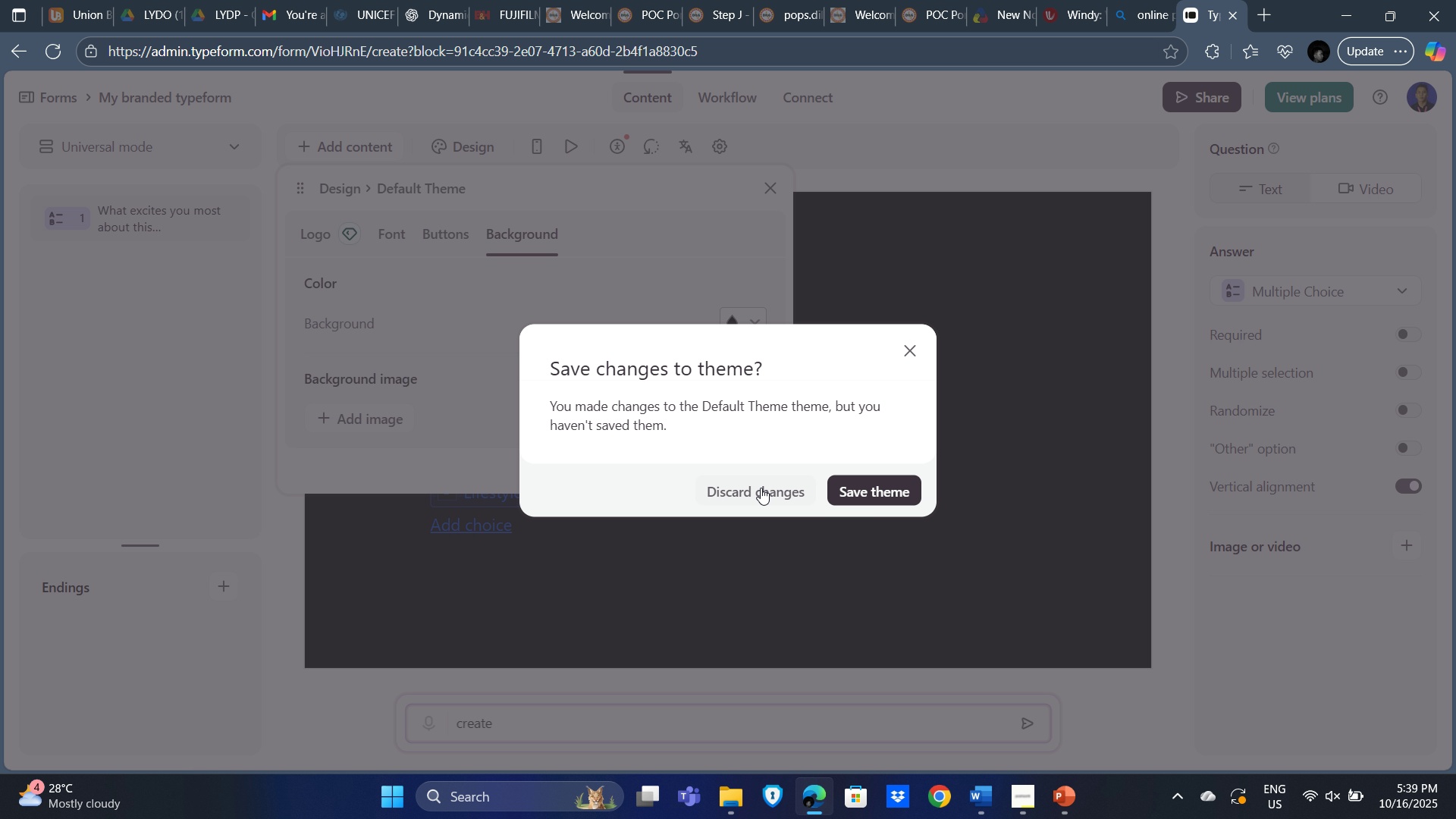 
left_click([761, 486])
 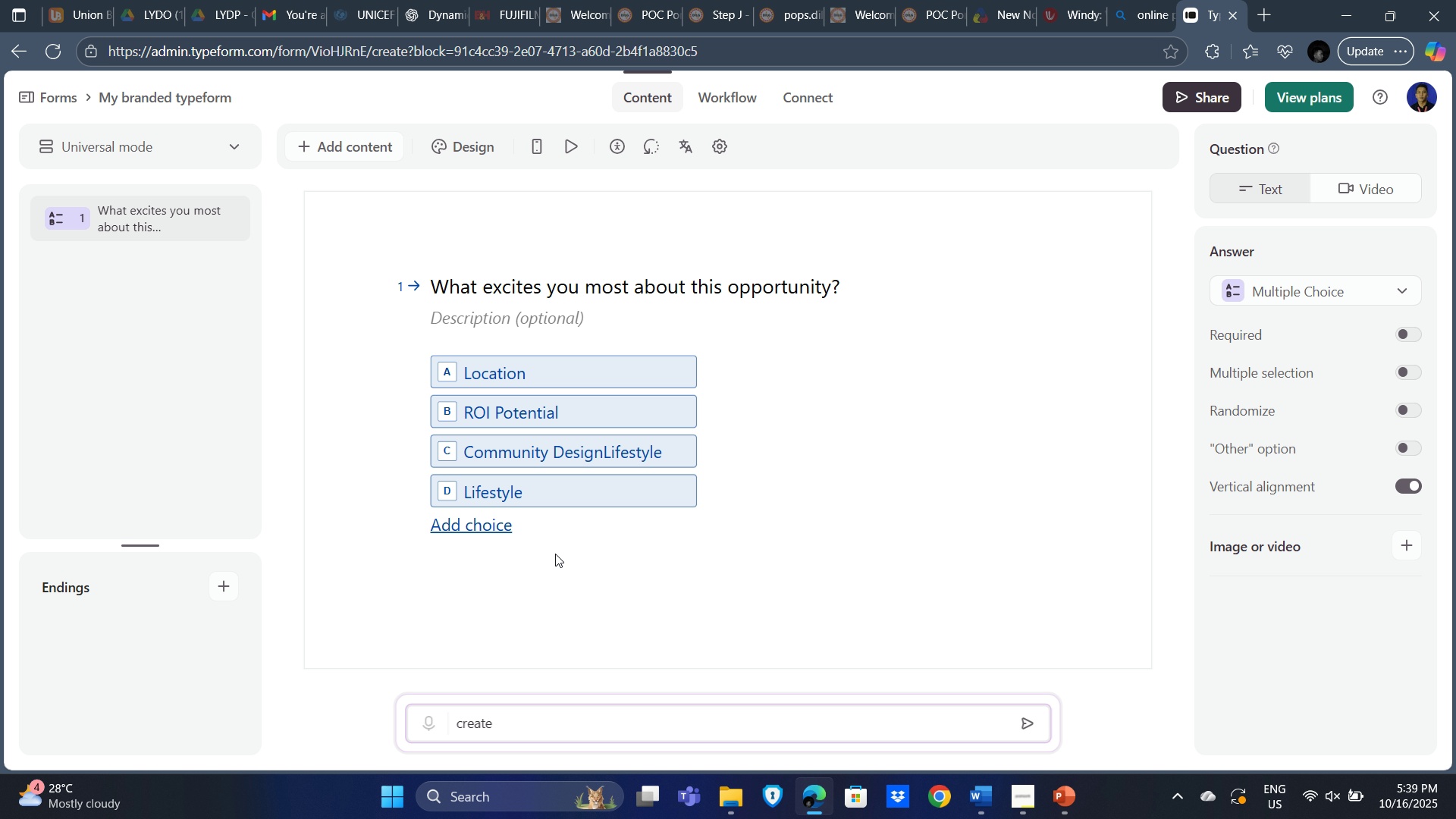 
left_click([844, 542])
 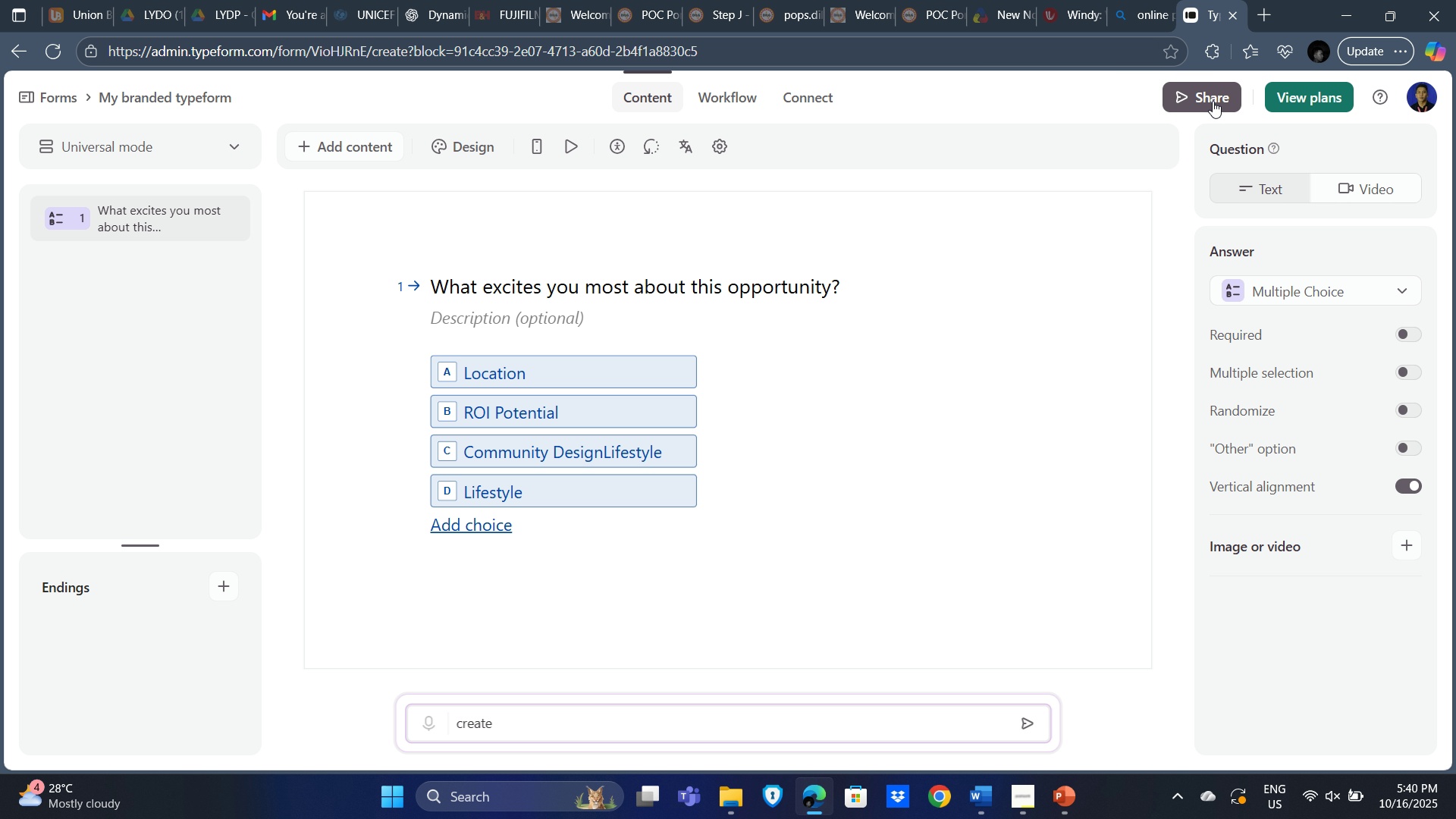 
left_click([1210, 99])
 